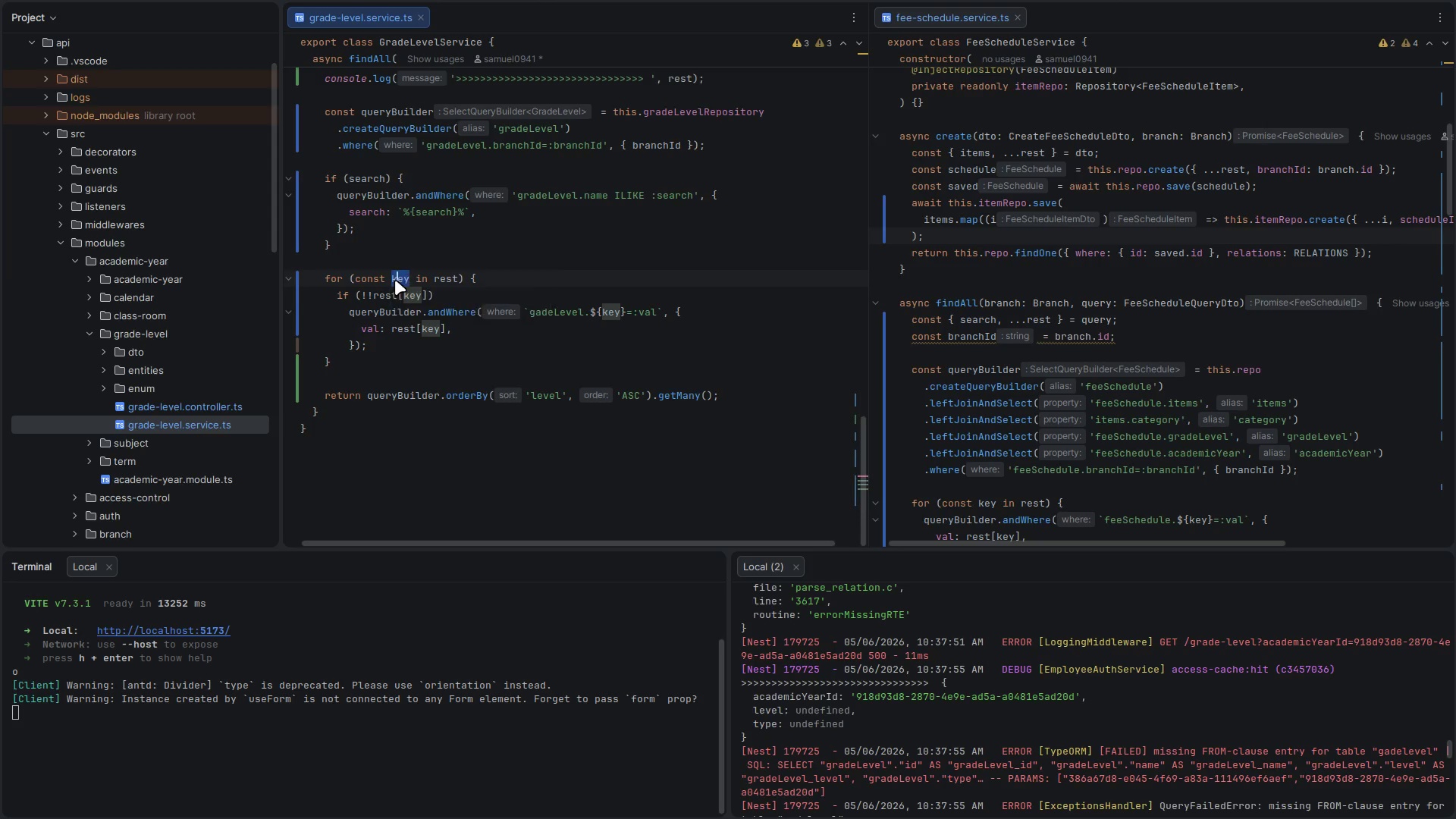 
double_click([395, 280])
 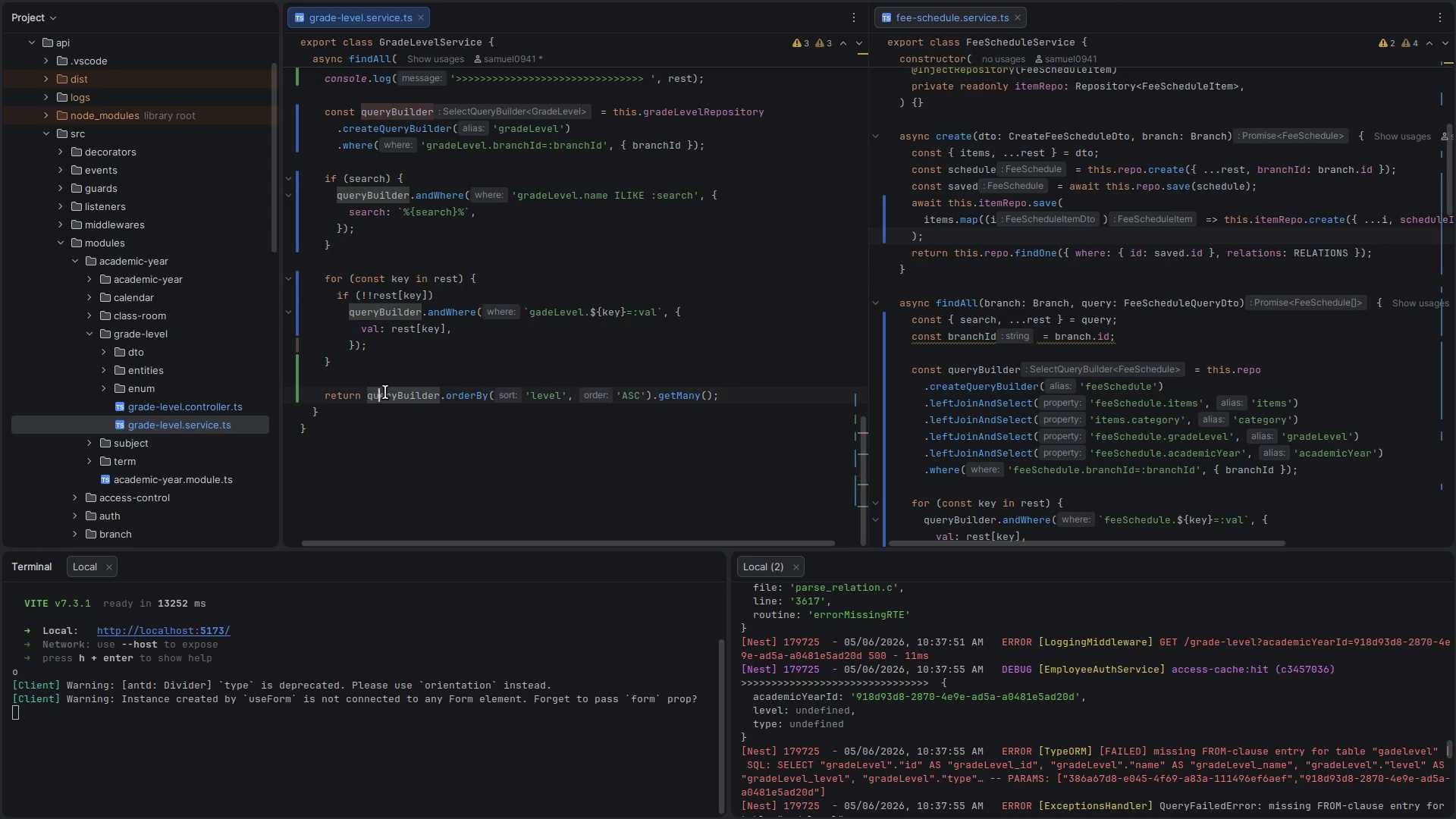 
double_click([402, 328])
 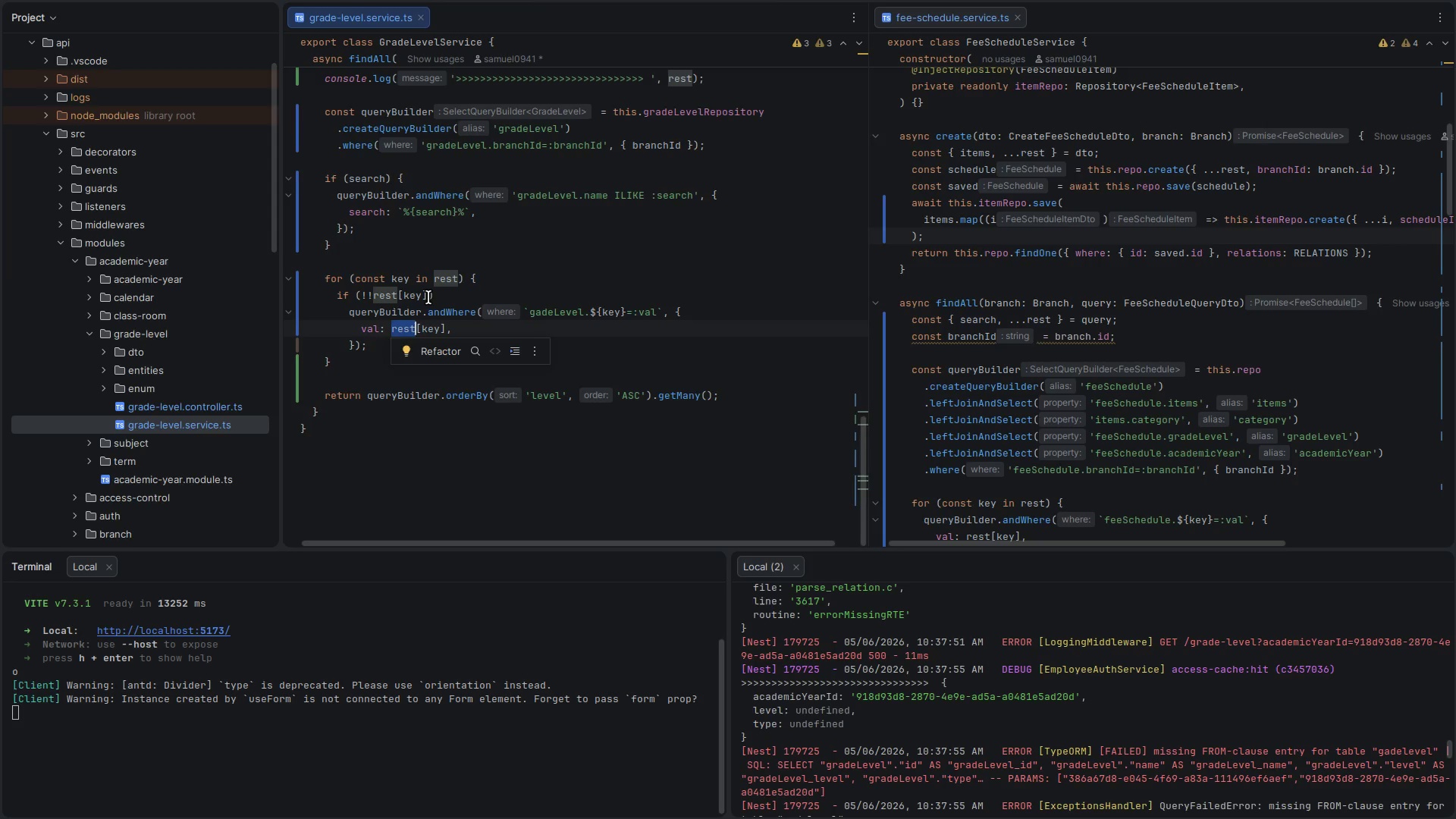 
left_click([428, 297])
 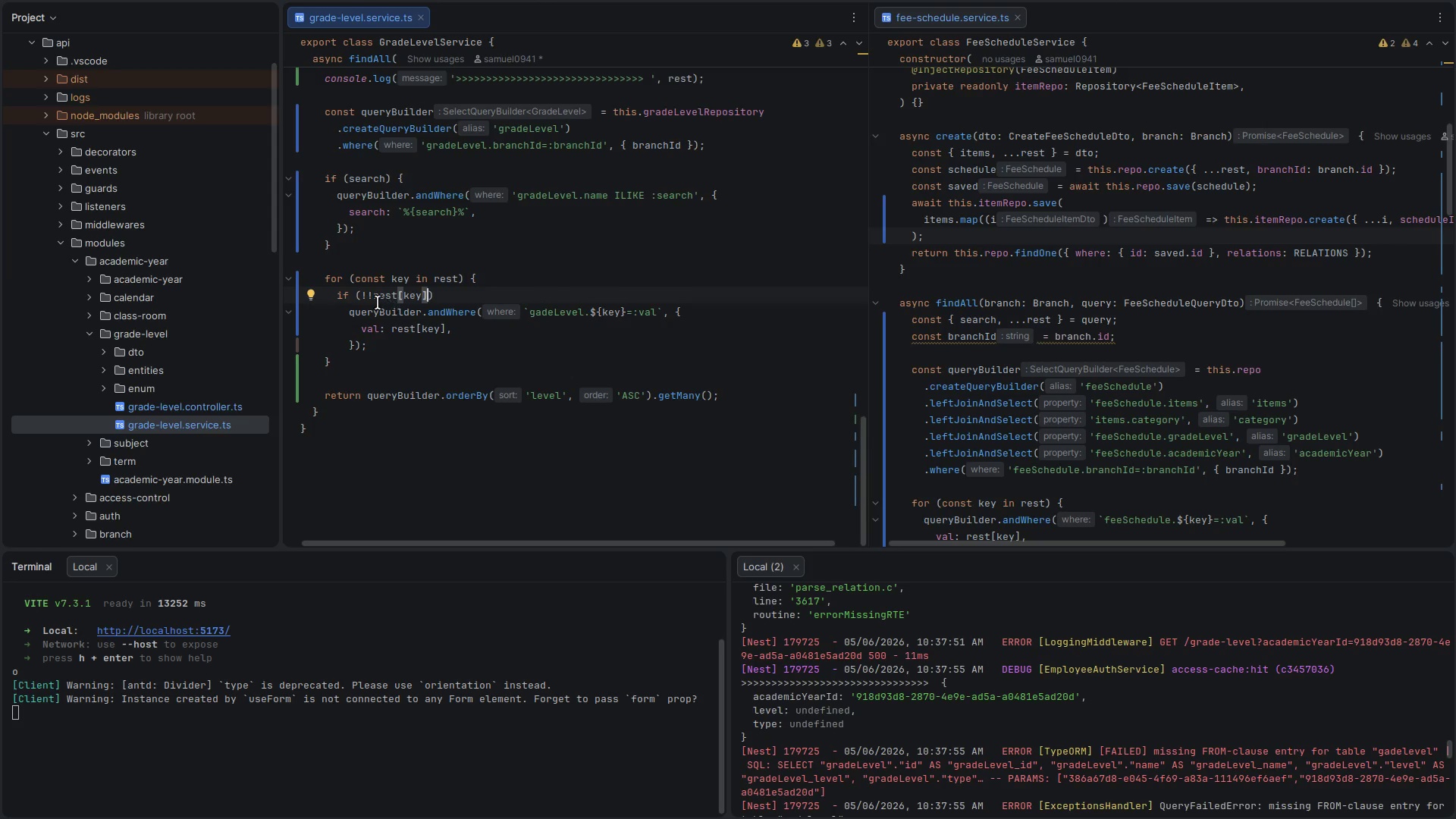 
left_click([372, 297])
 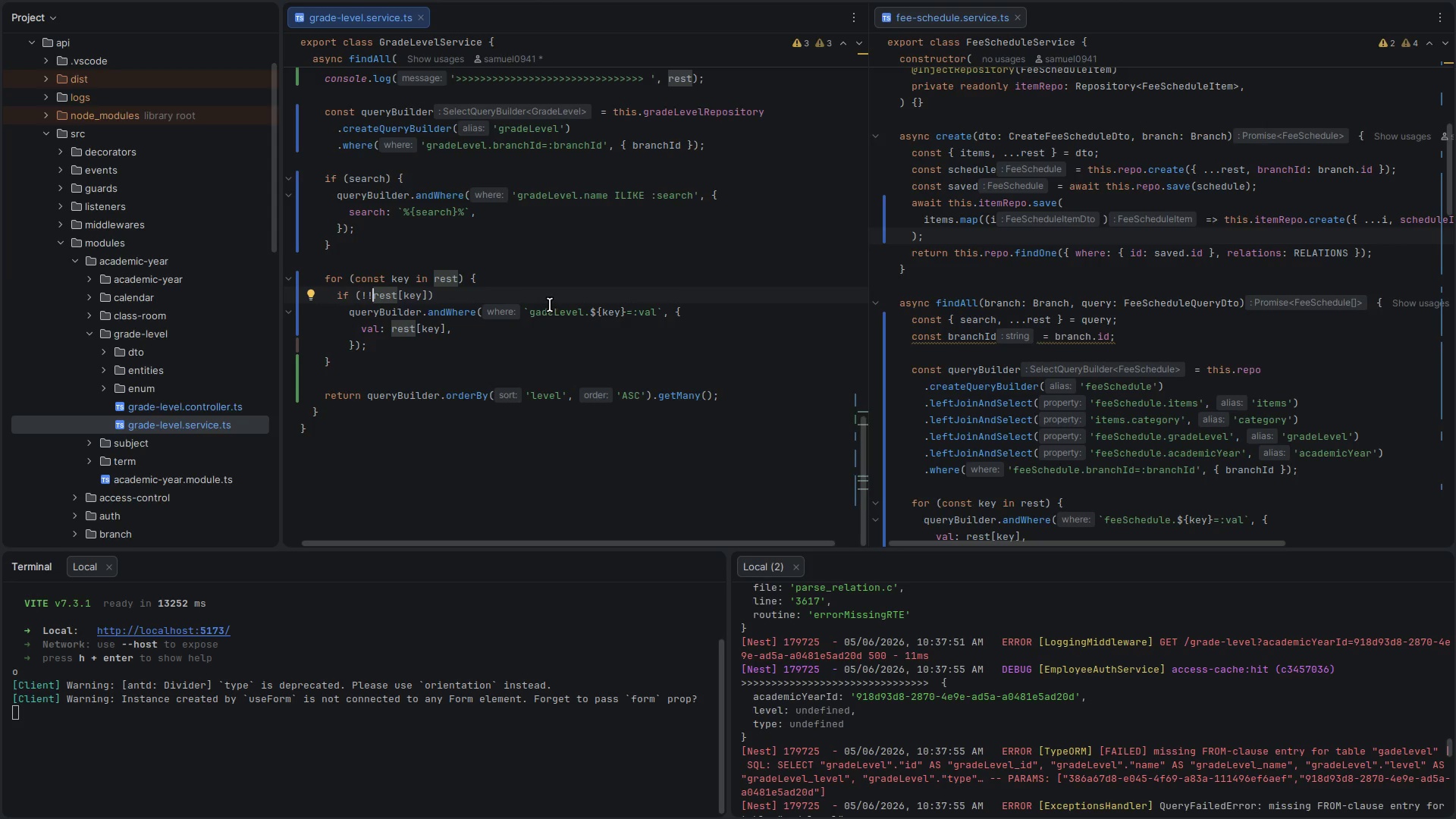 
wait(22.82)
 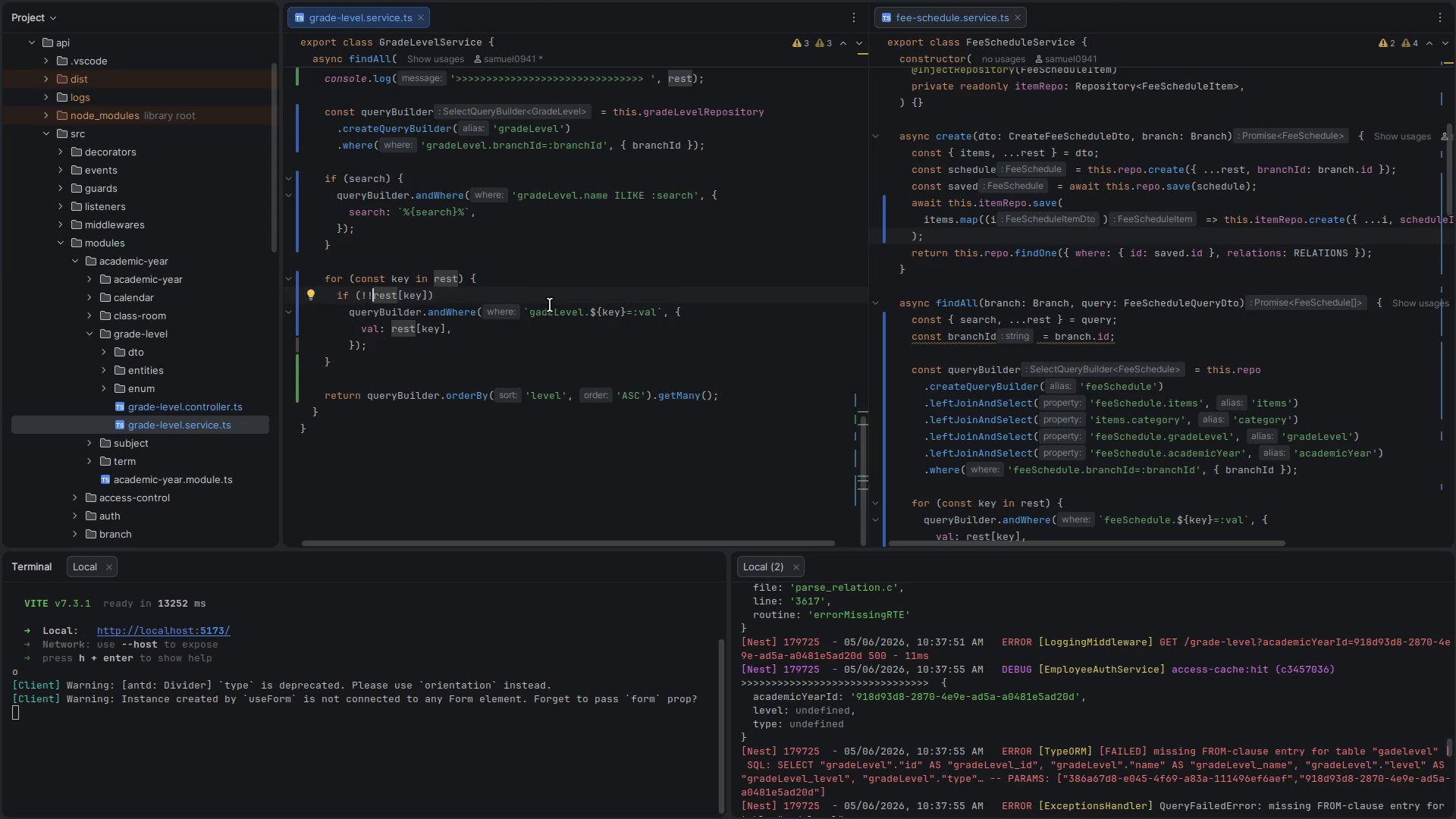 
scroll: coordinate [906, 673], scroll_direction: up, amount: 29.0
 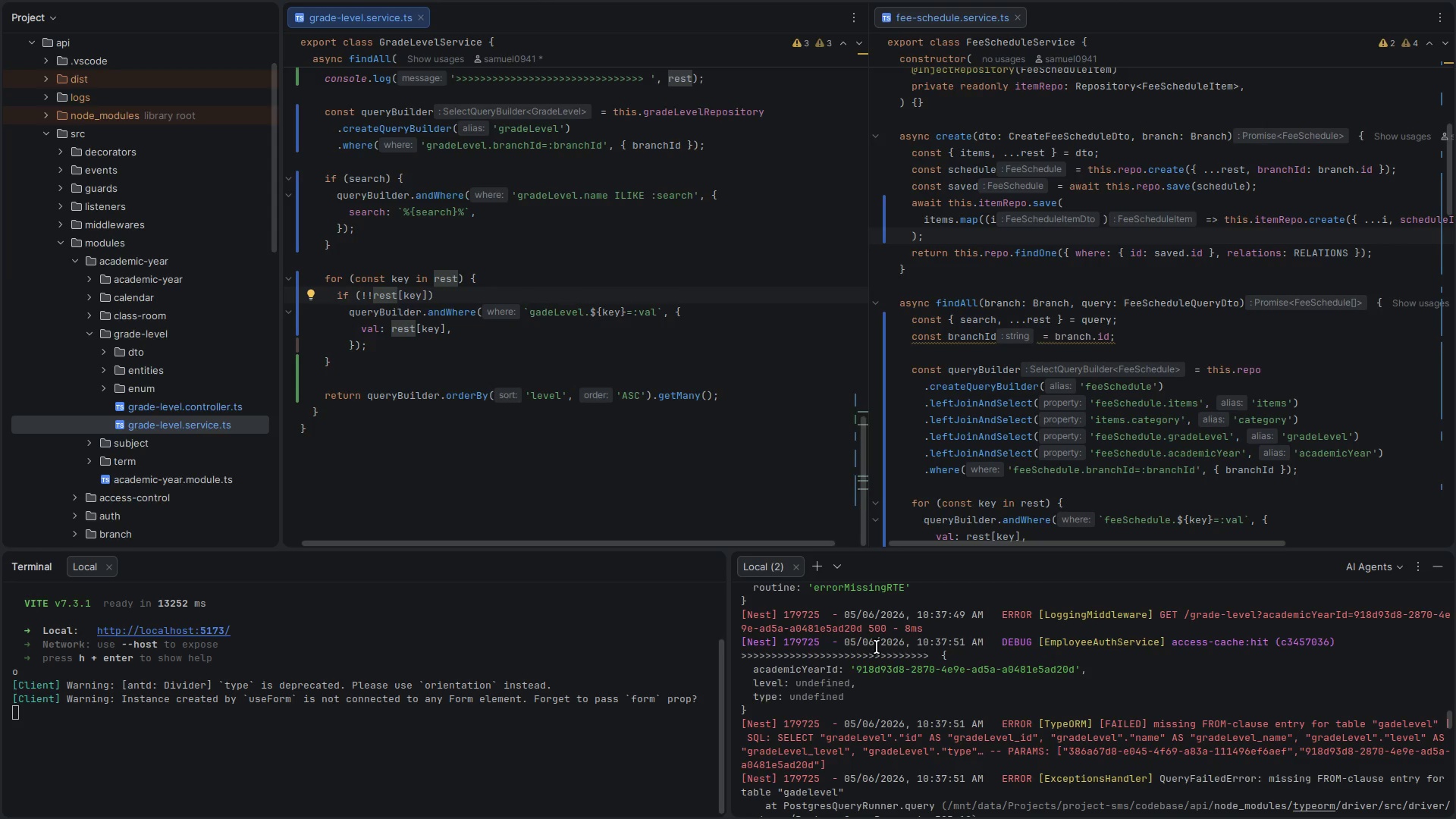 
wait(6.28)
 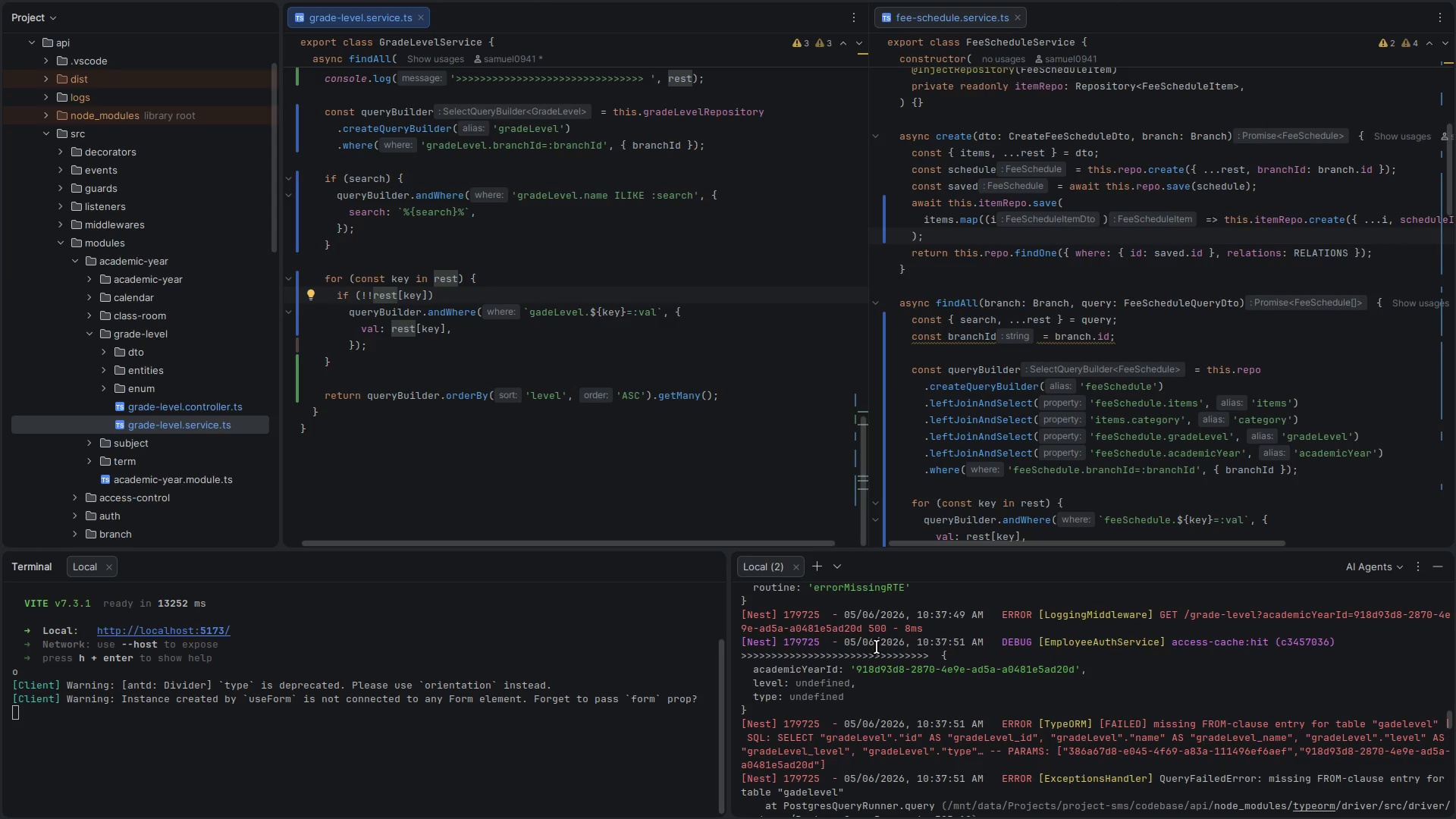 
scroll: coordinate [444, 363], scroll_direction: up, amount: 2.0
 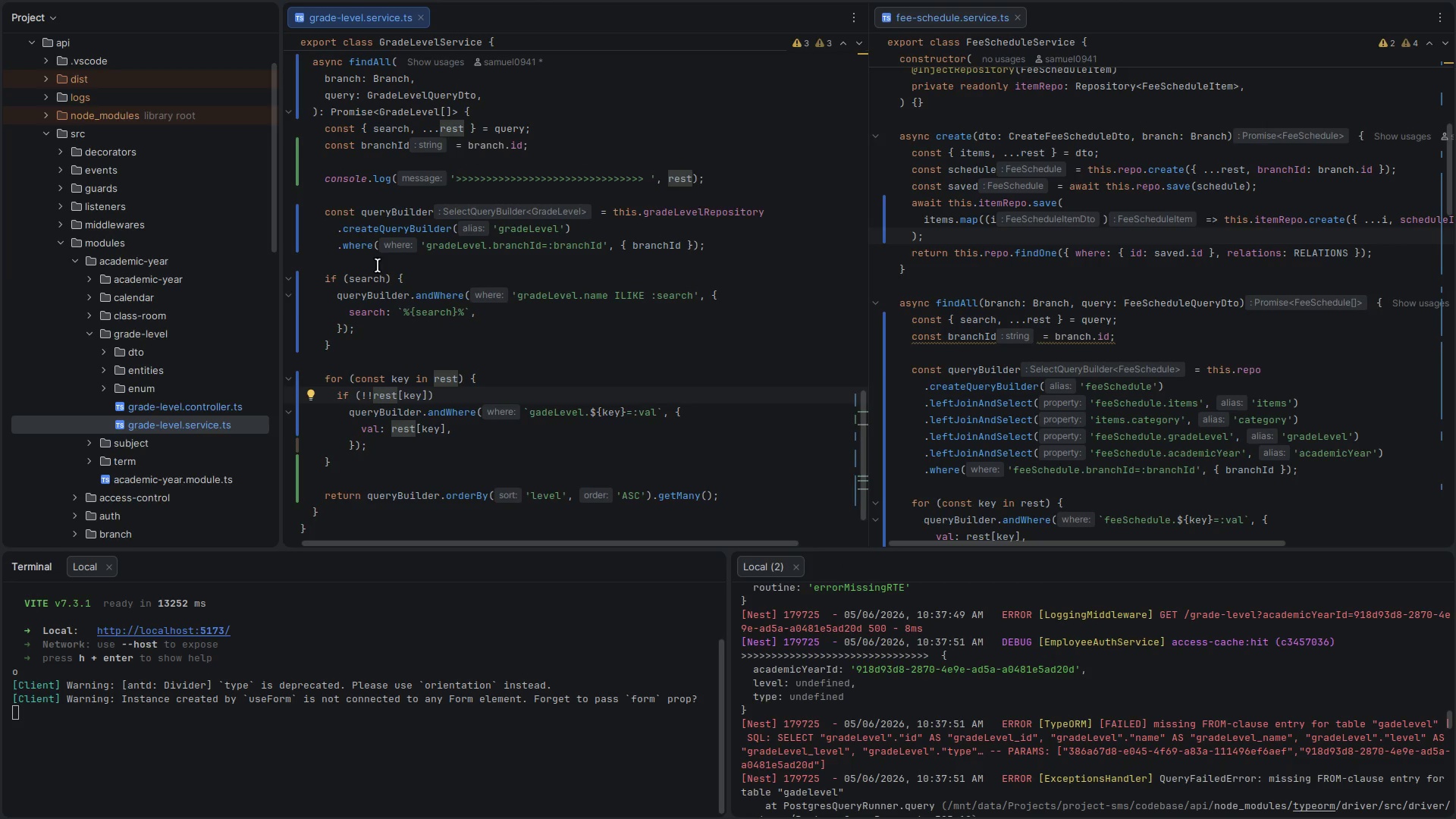 
key(Alt+Control+ArrowLeft)
 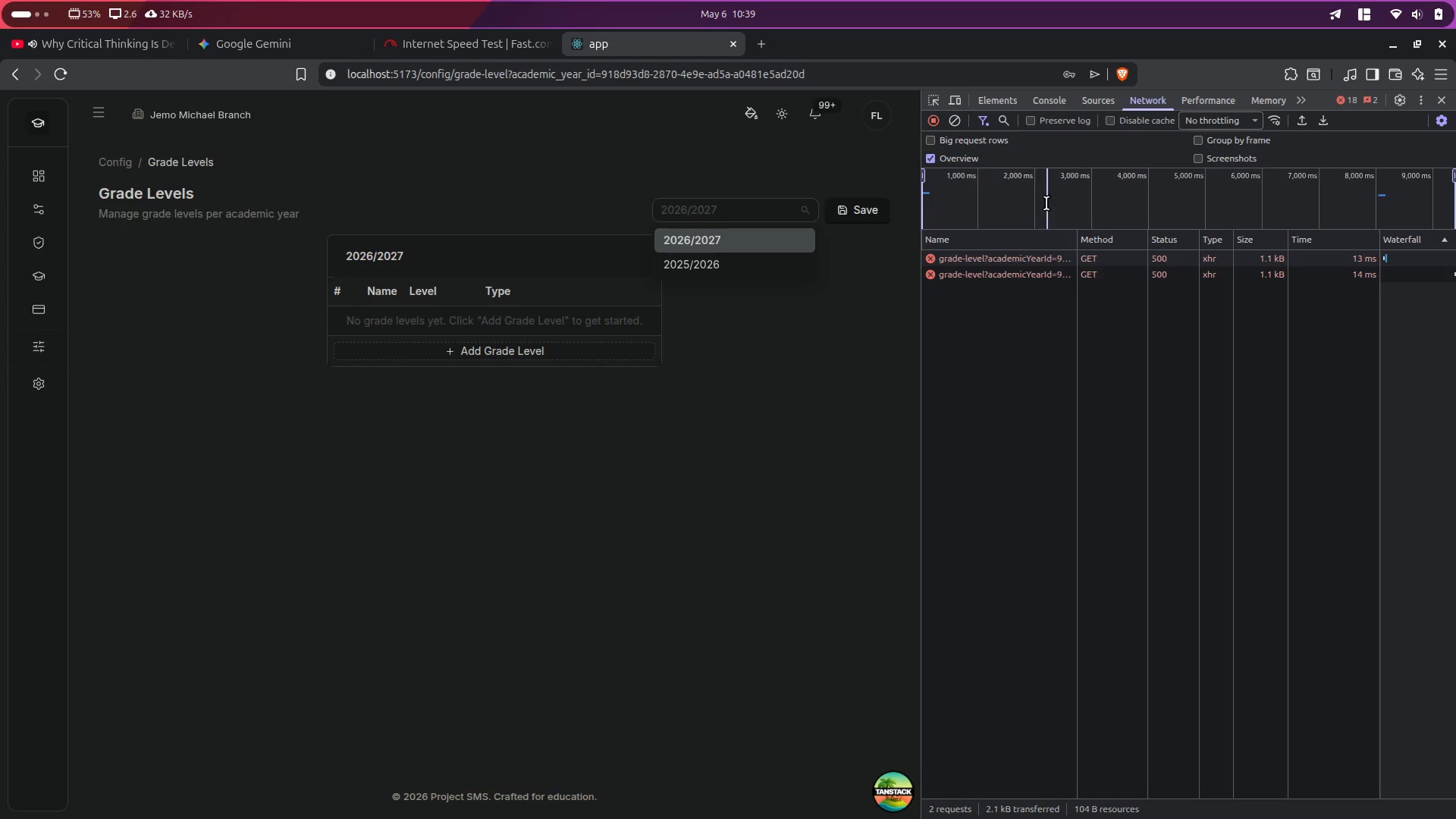 
left_click([1006, 274])
 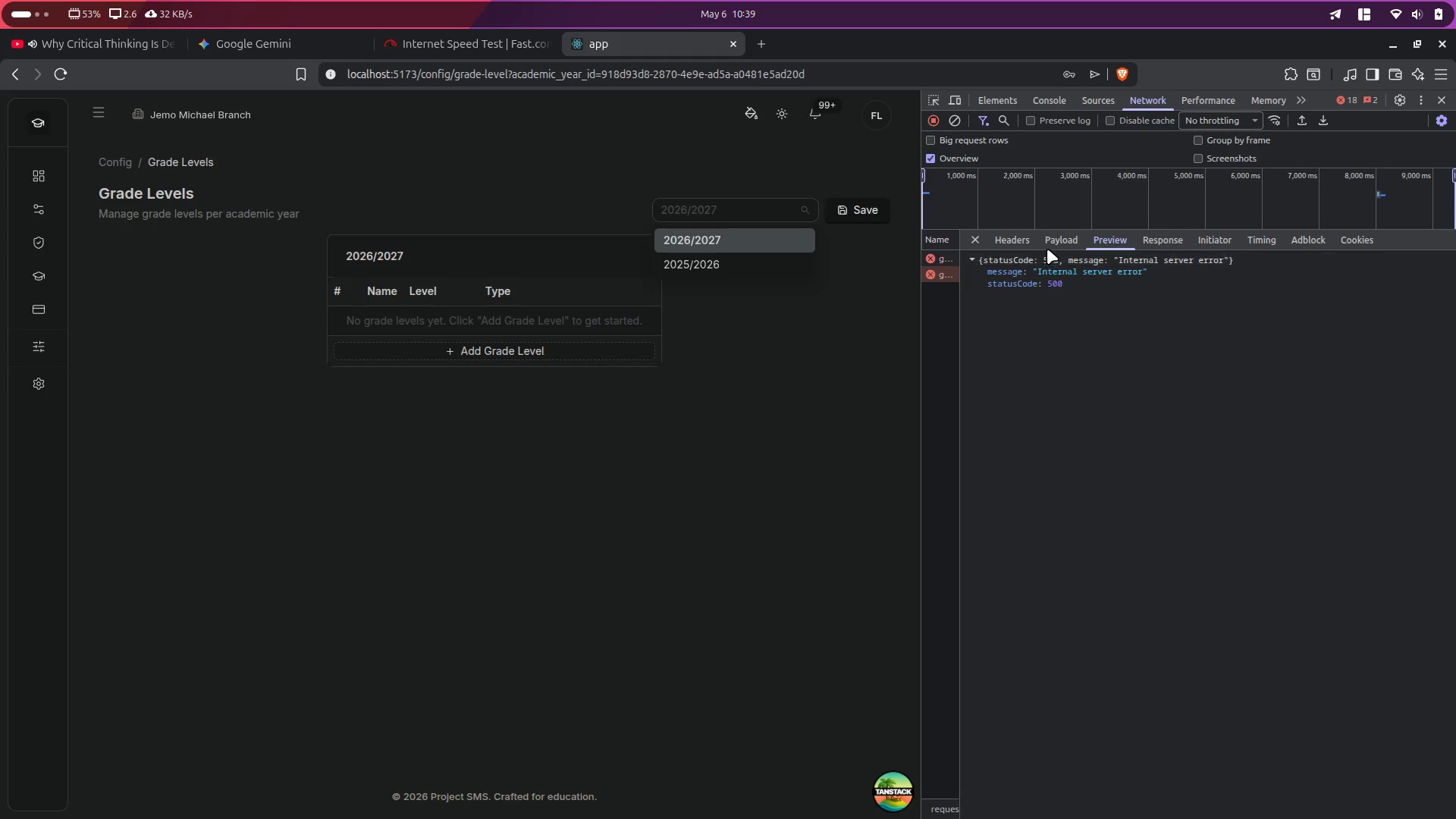 
left_click([1058, 240])
 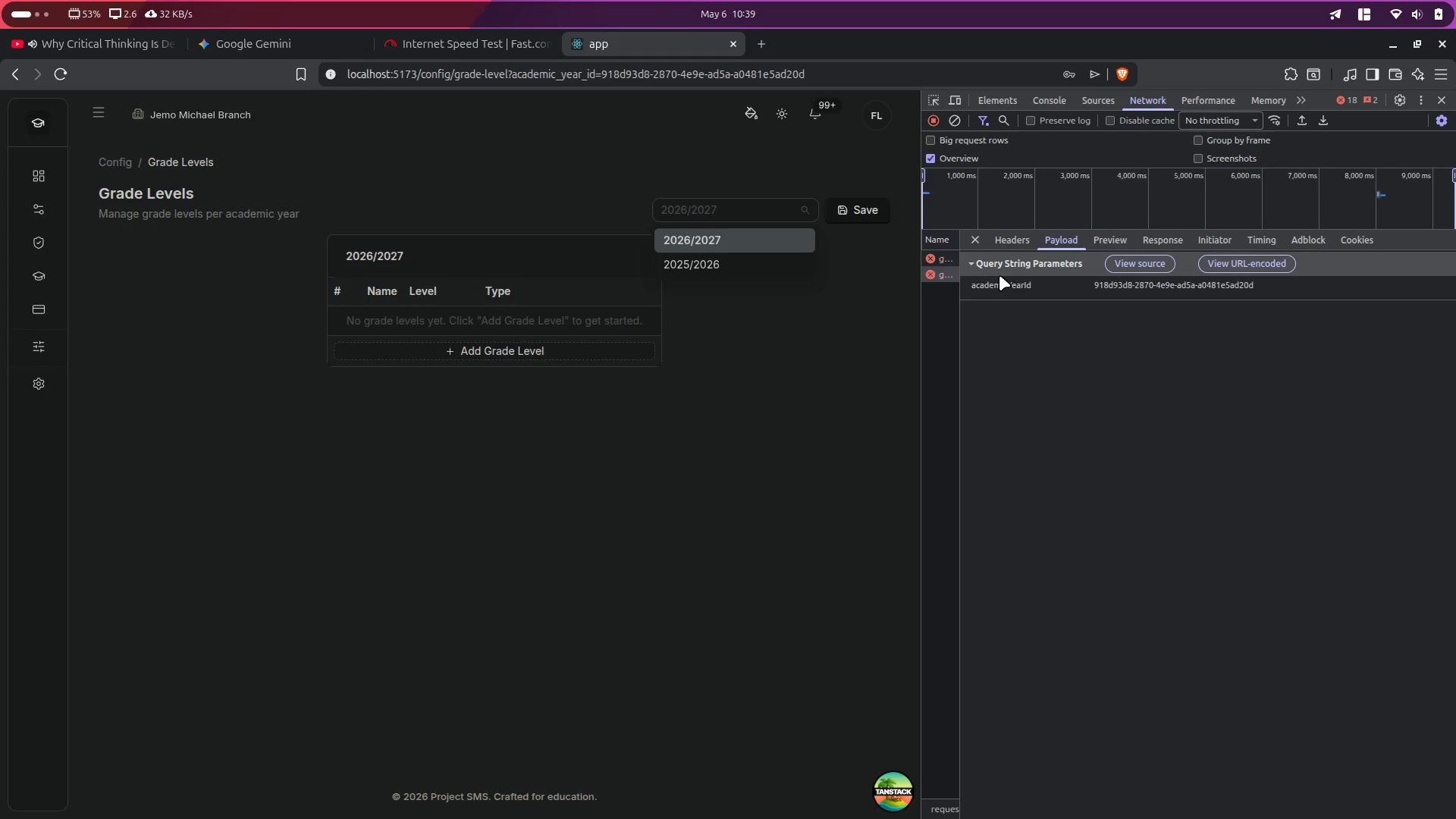 
key(Alt+Control+ArrowRight)
 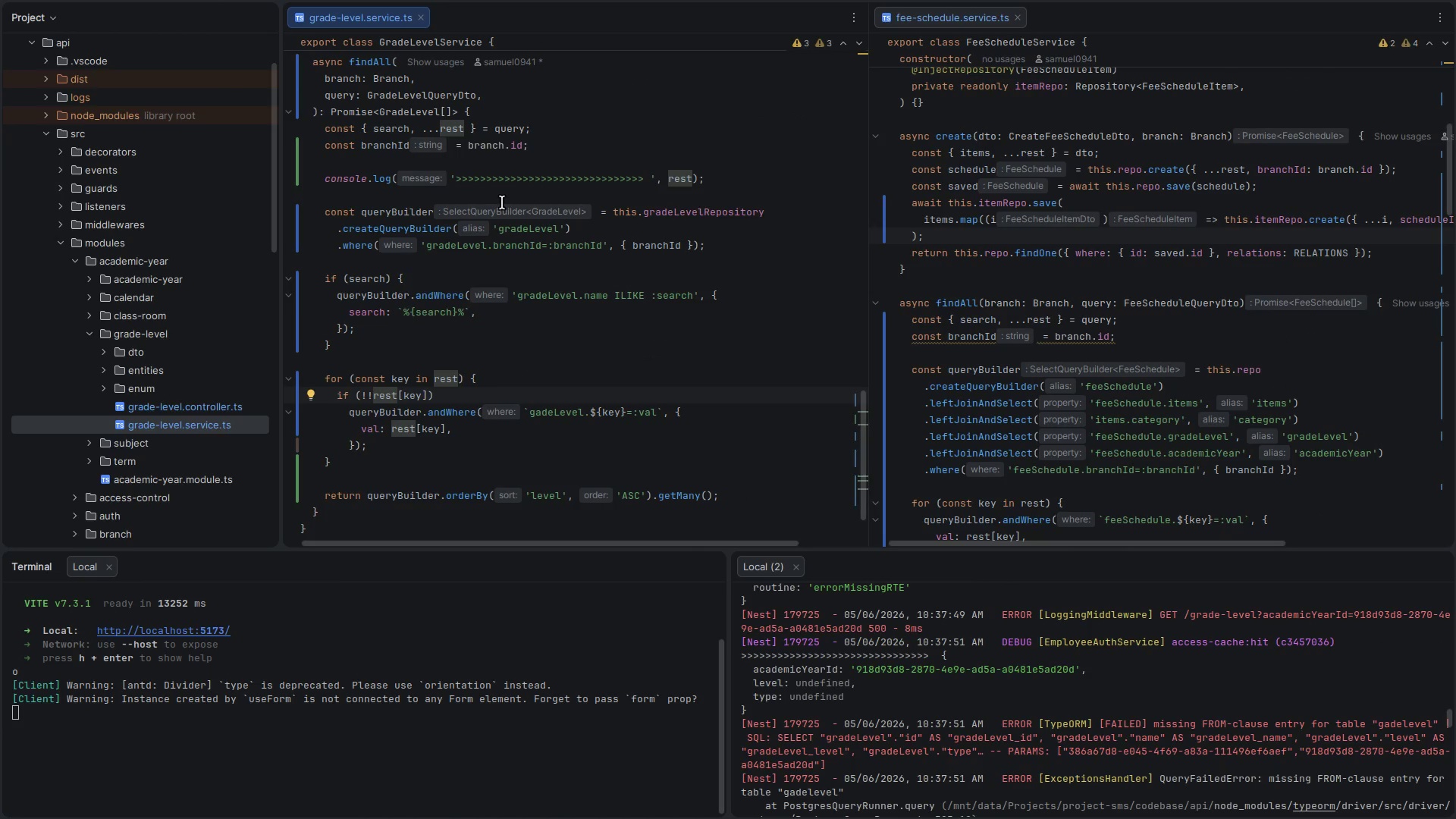 
scroll: coordinate [458, 210], scroll_direction: up, amount: 3.0
 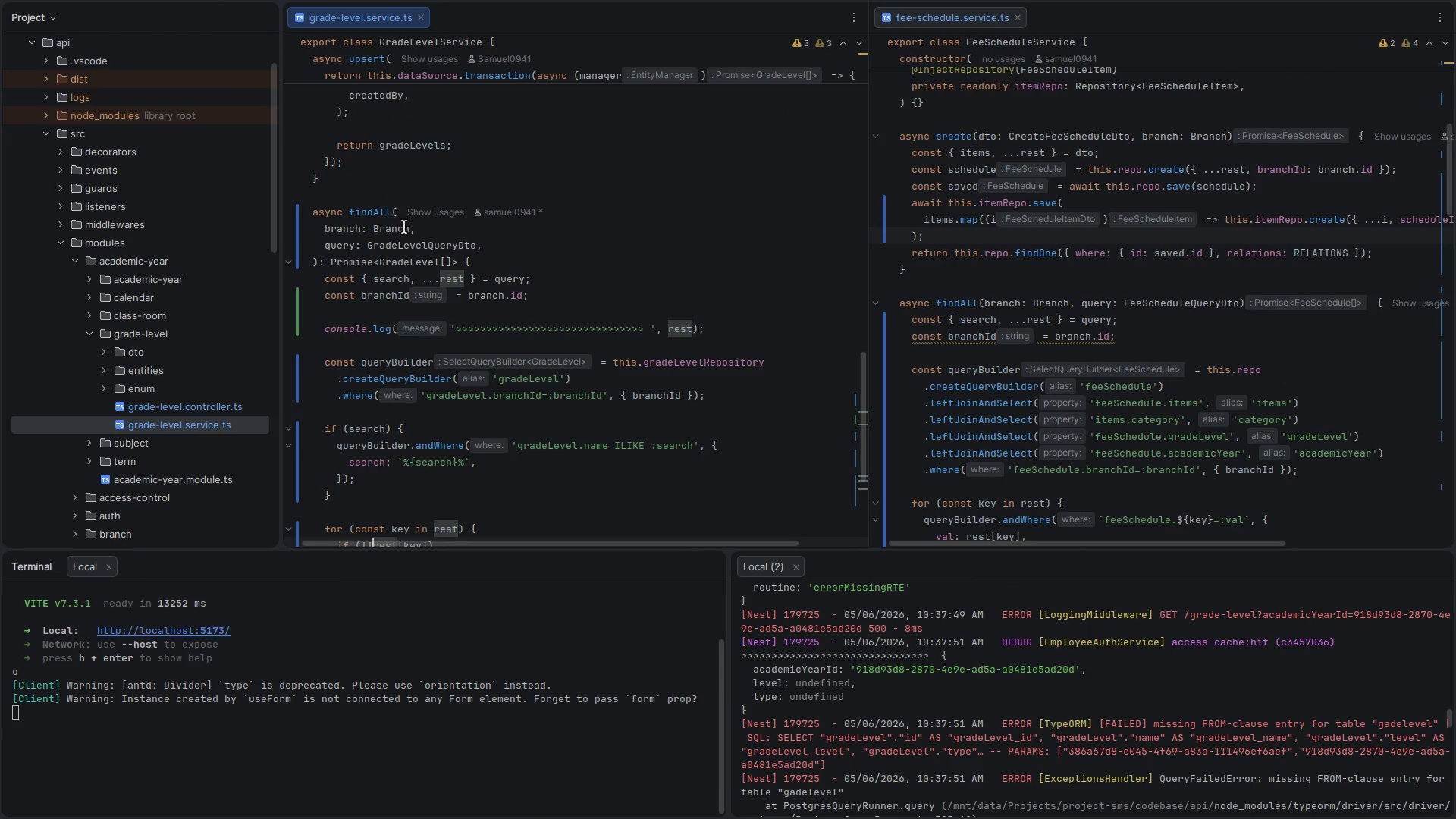 
hold_key(key=ControlLeft, duration=1.68)
left_click([397, 246])
 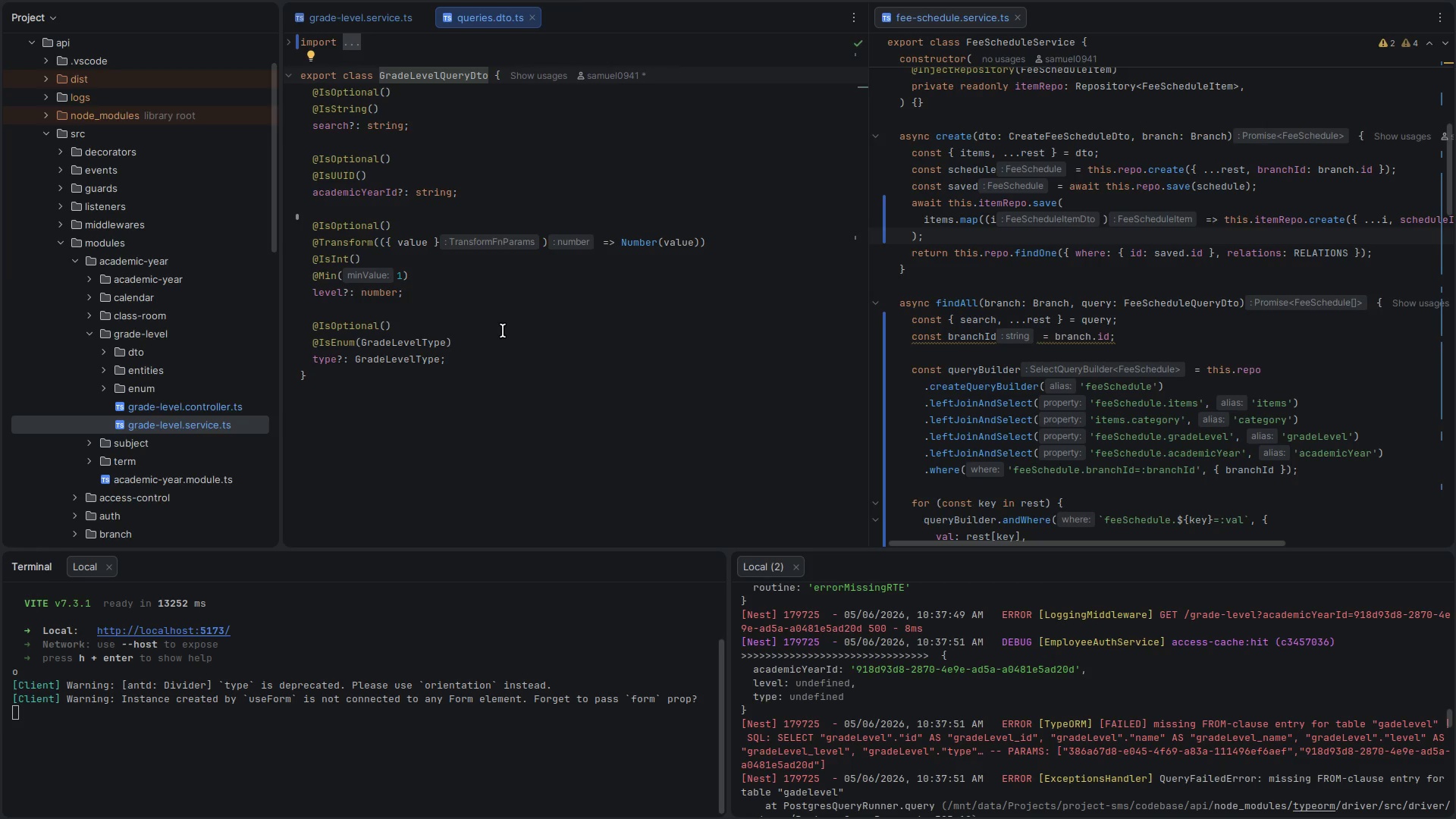 
left_click([340, 227])
 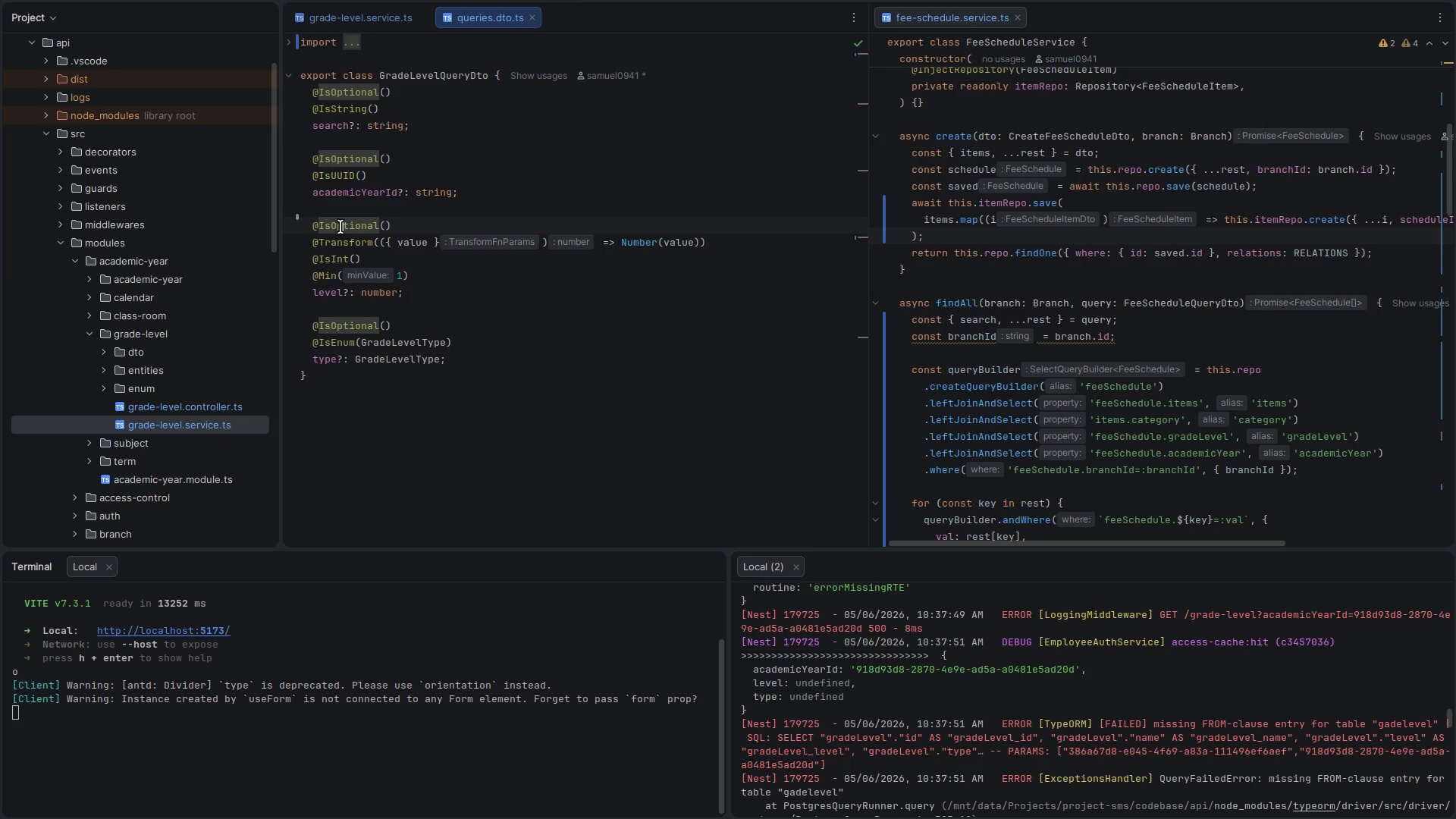 
left_click([340, 227])
 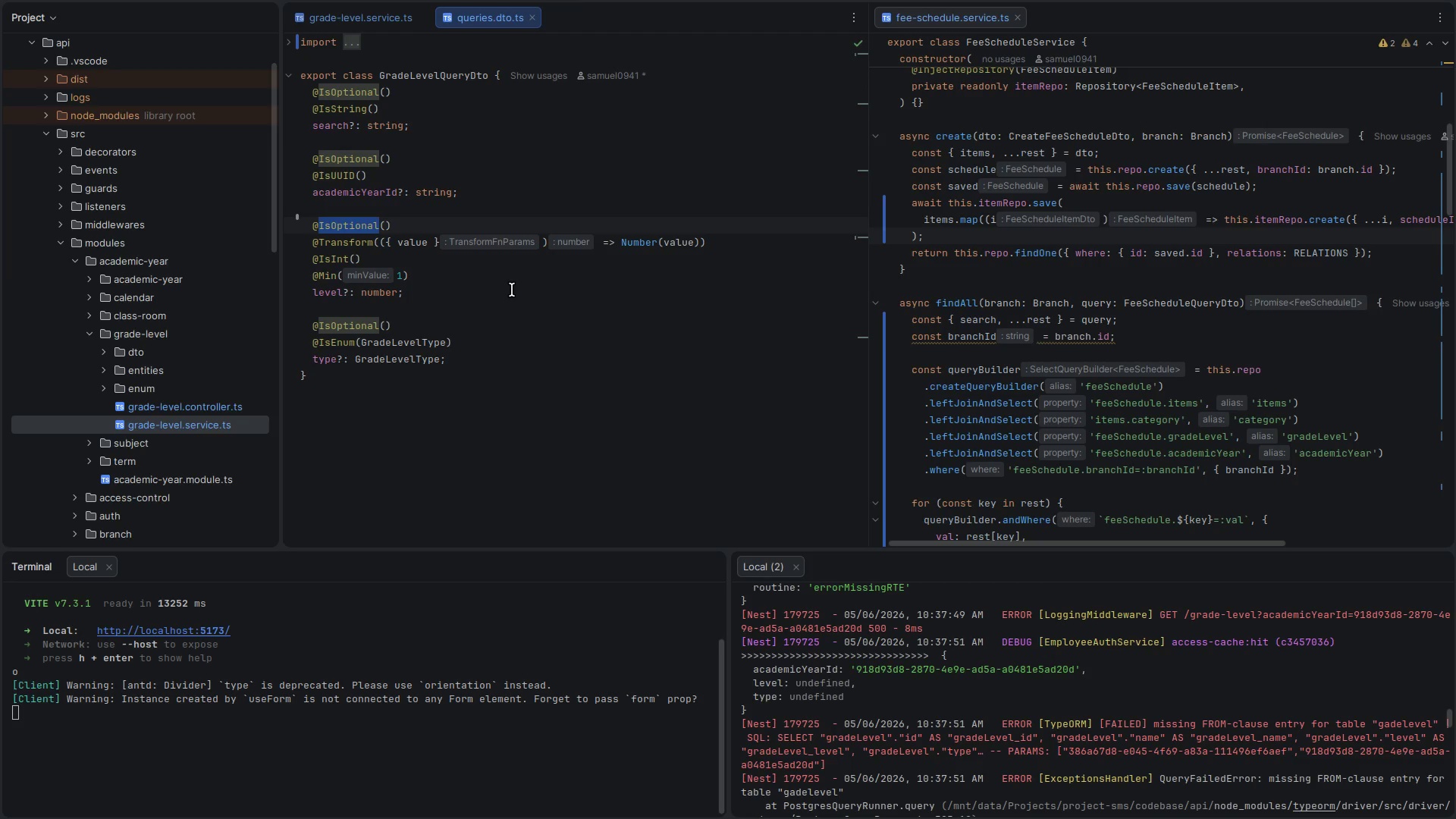 
left_click([512, 290])
 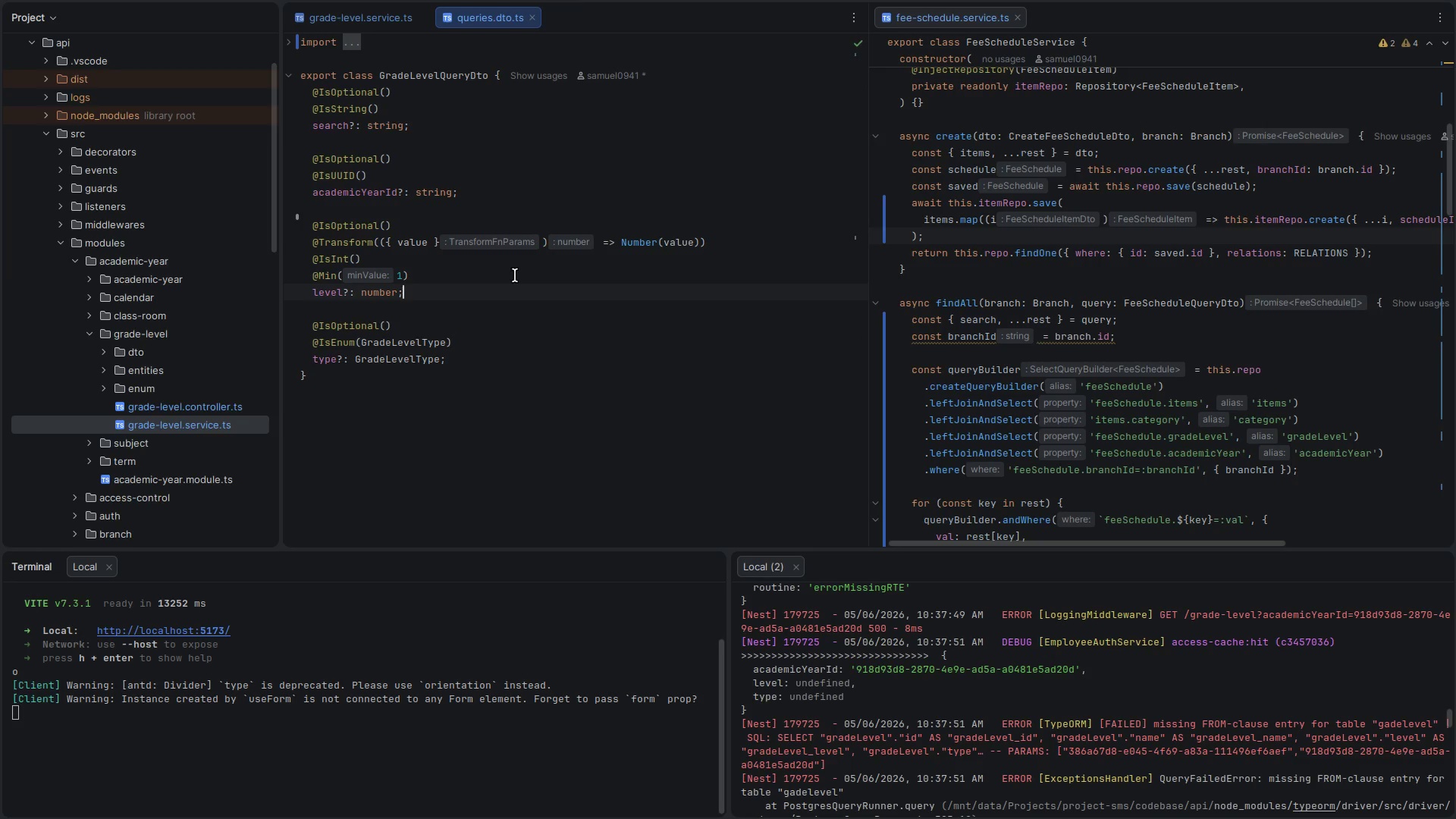 
key(Control+W)
 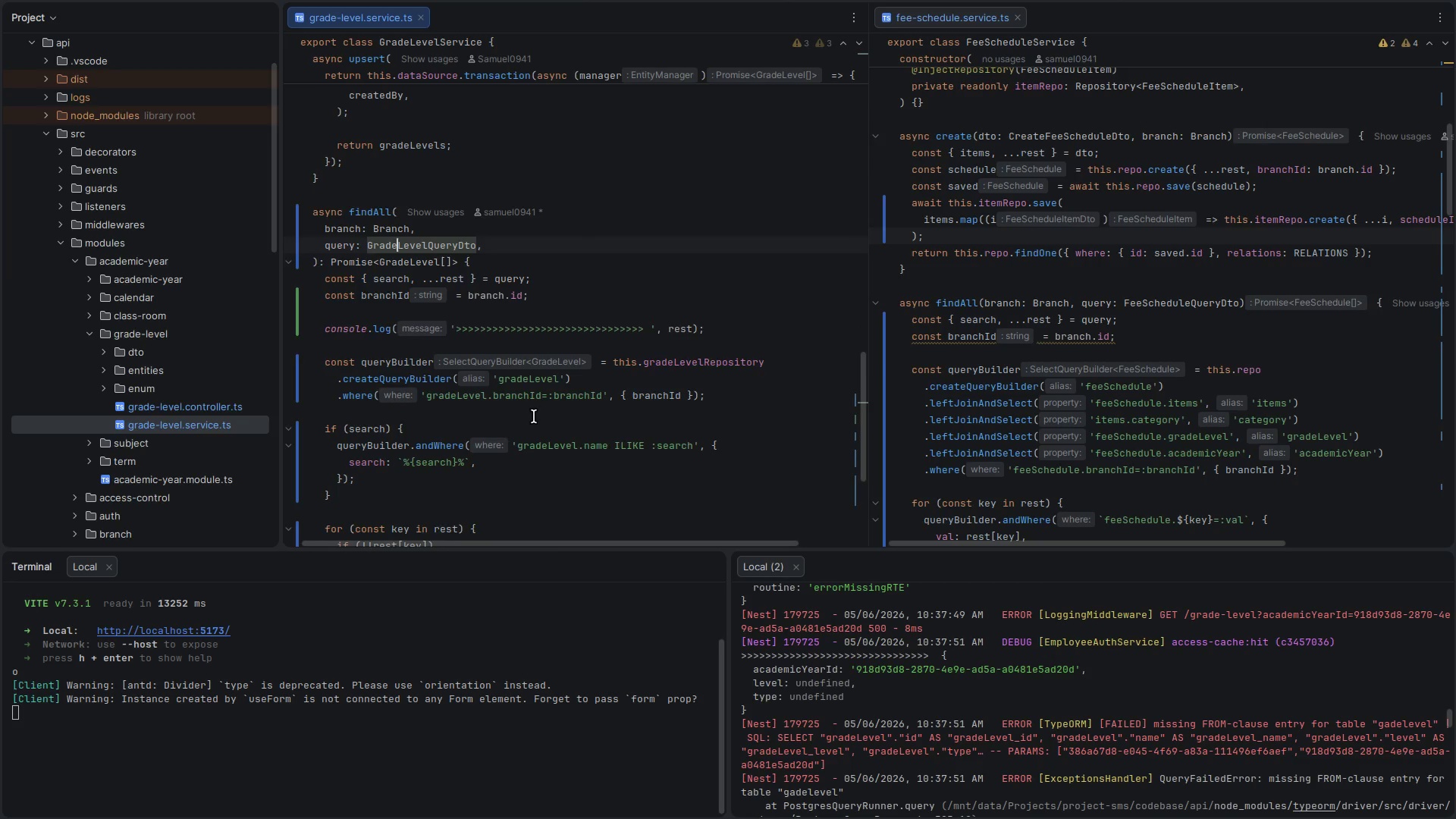 
scroll: coordinate [576, 292], scroll_direction: down, amount: 6.0
 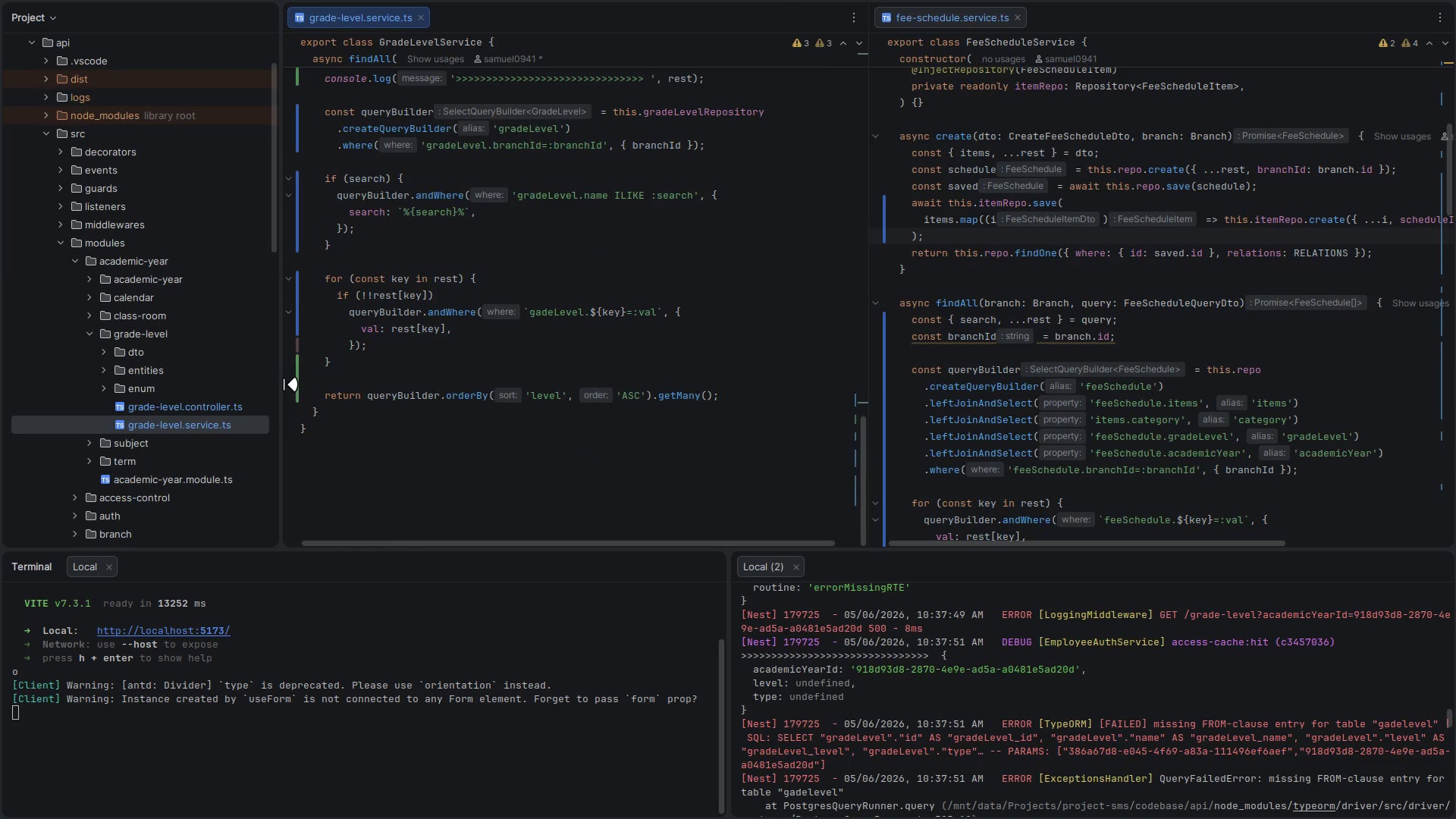 
left_click_drag(start_coordinate=[356, 361], to_coordinate=[347, 281])
 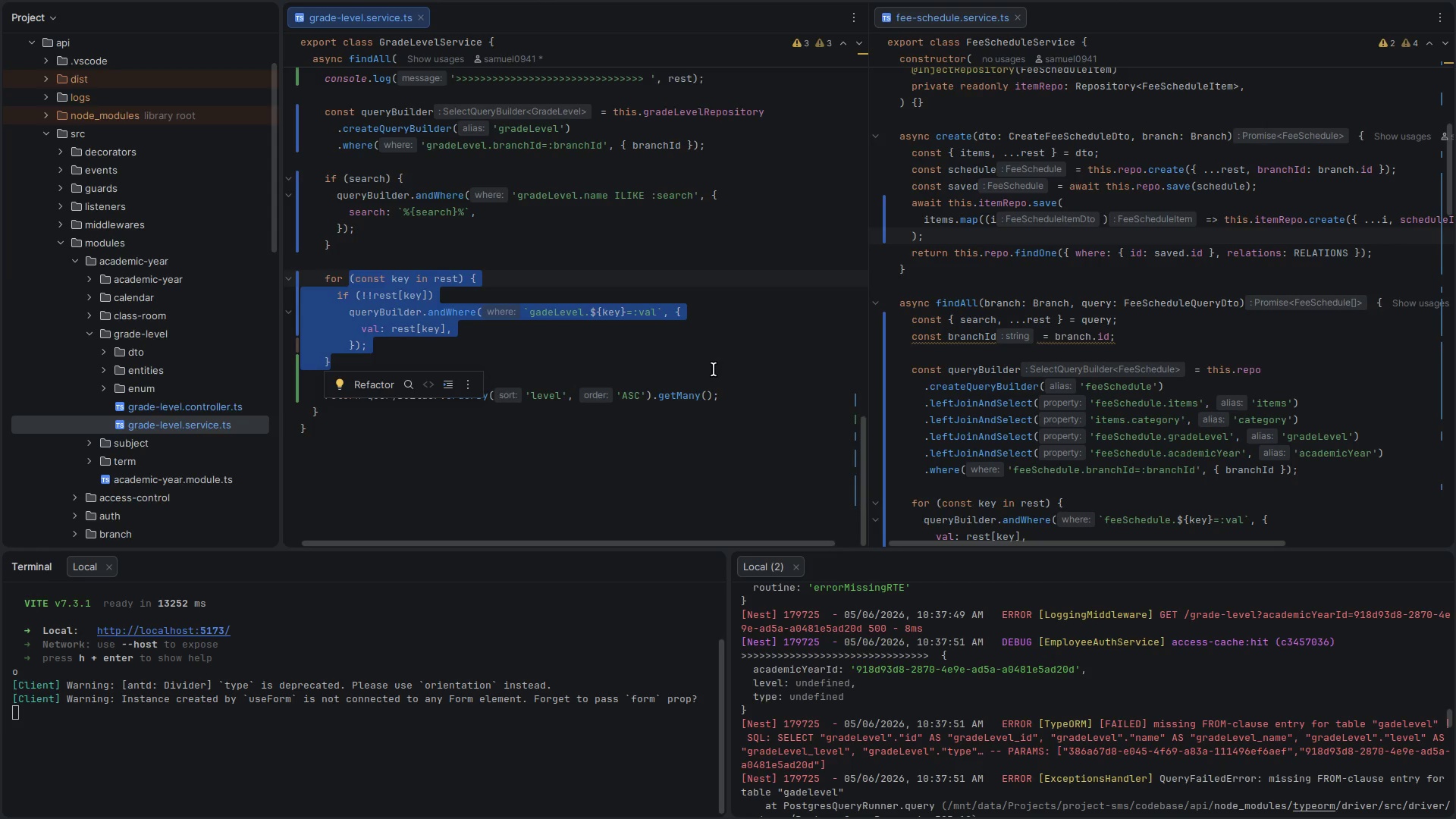 
key(Control+Slash)
 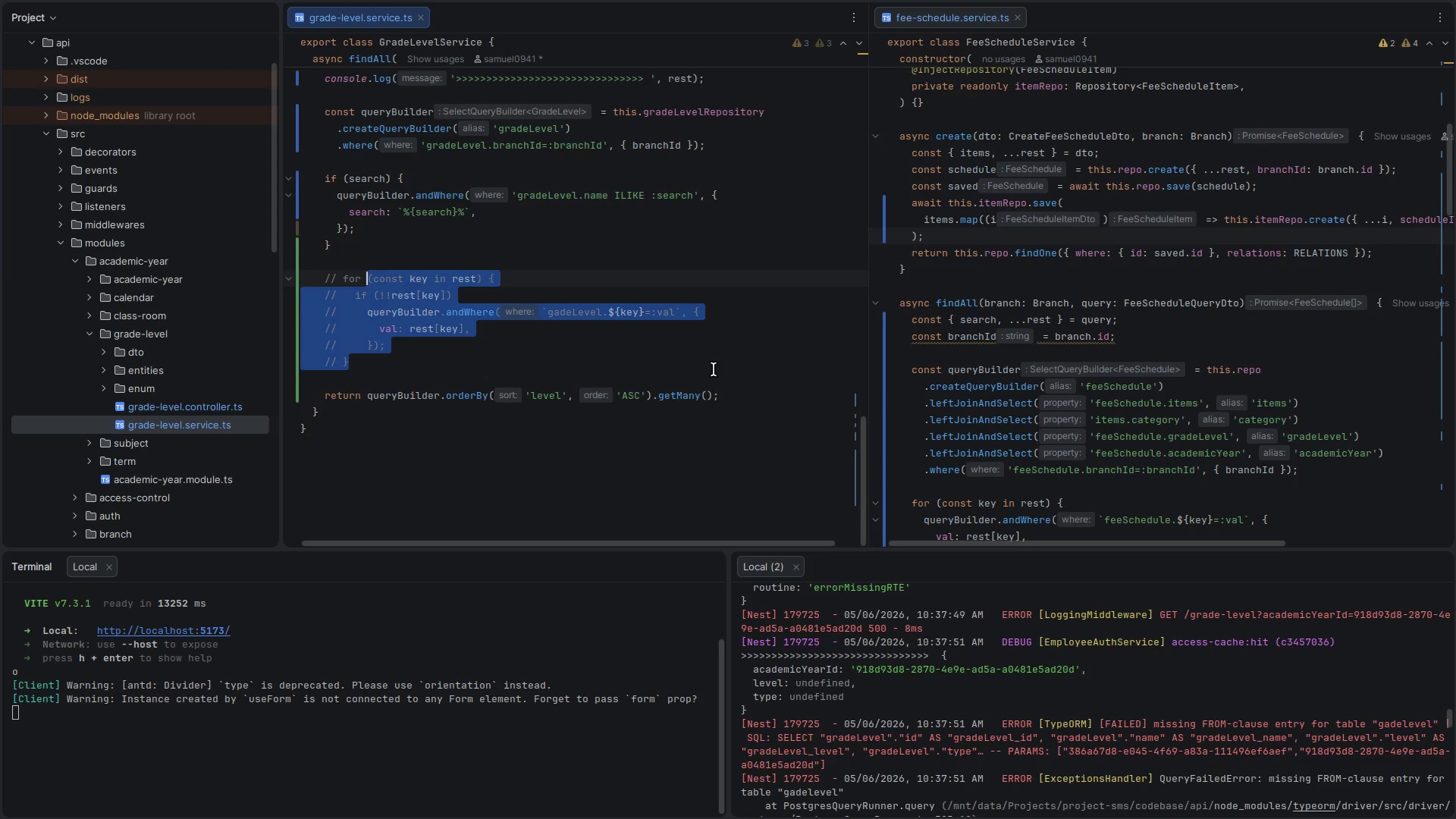 
key(Control+S)
 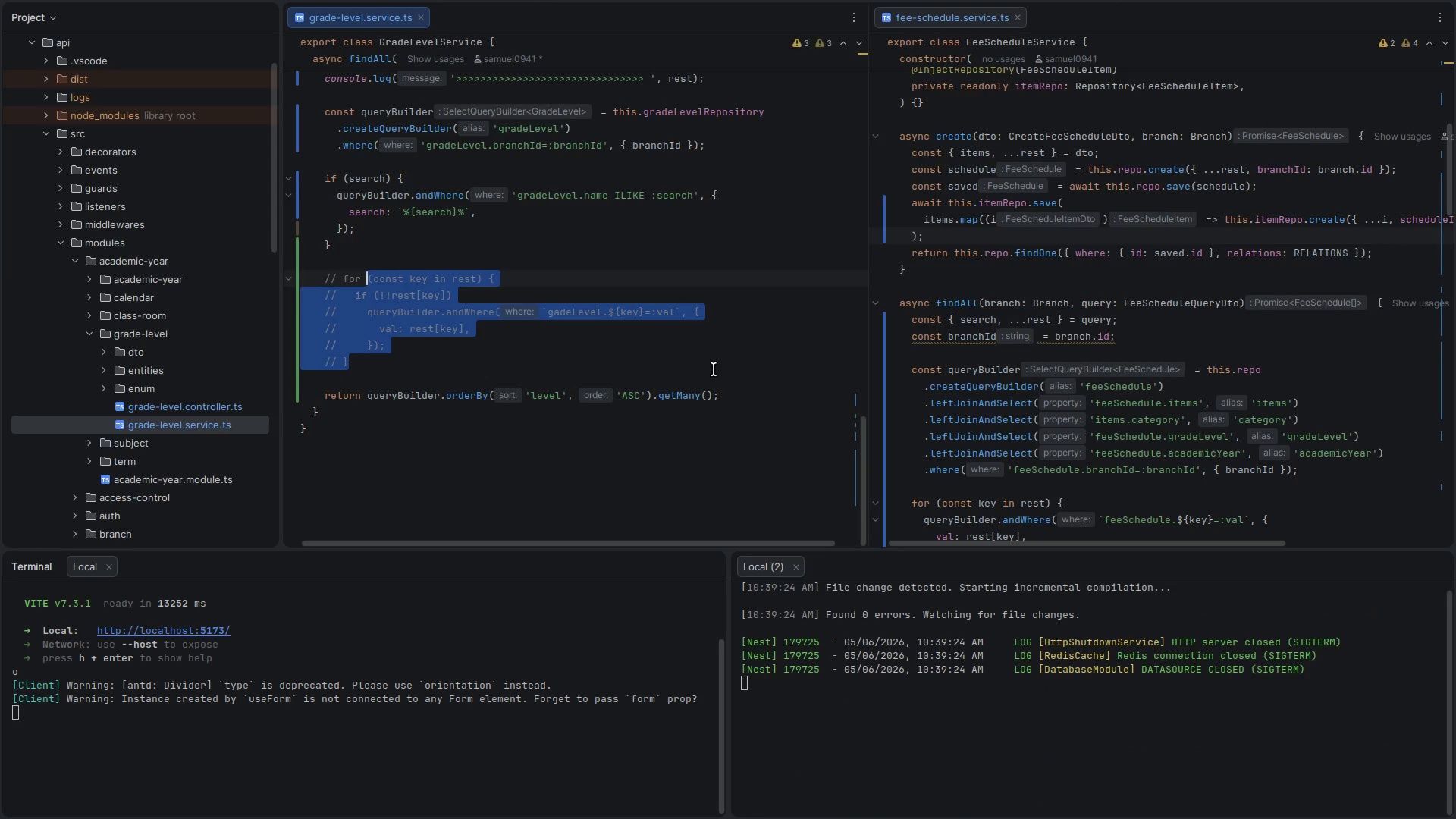 
key(Alt+Control+ArrowLeft)
 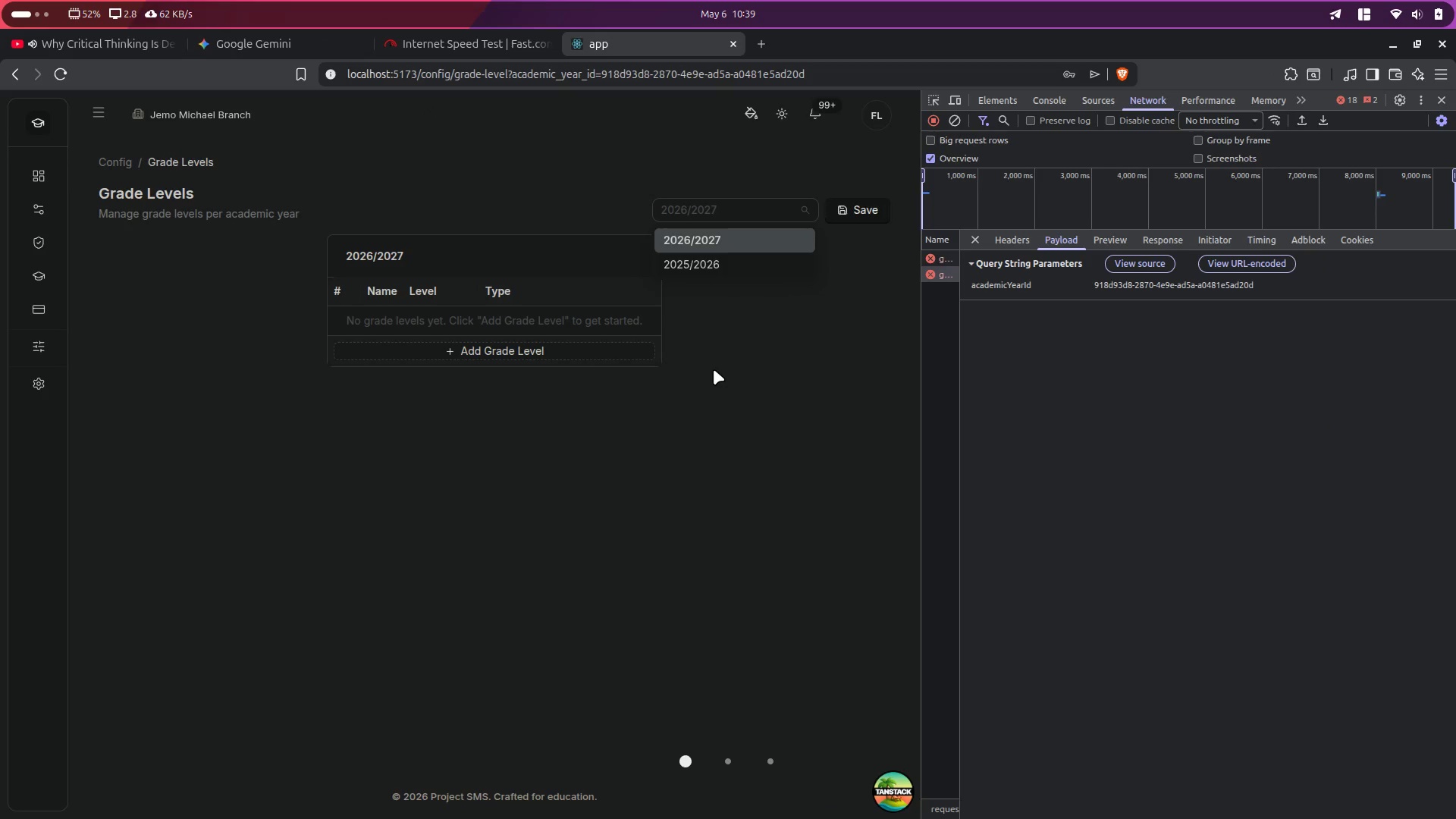 
key(Alt+Control+ArrowRight)
 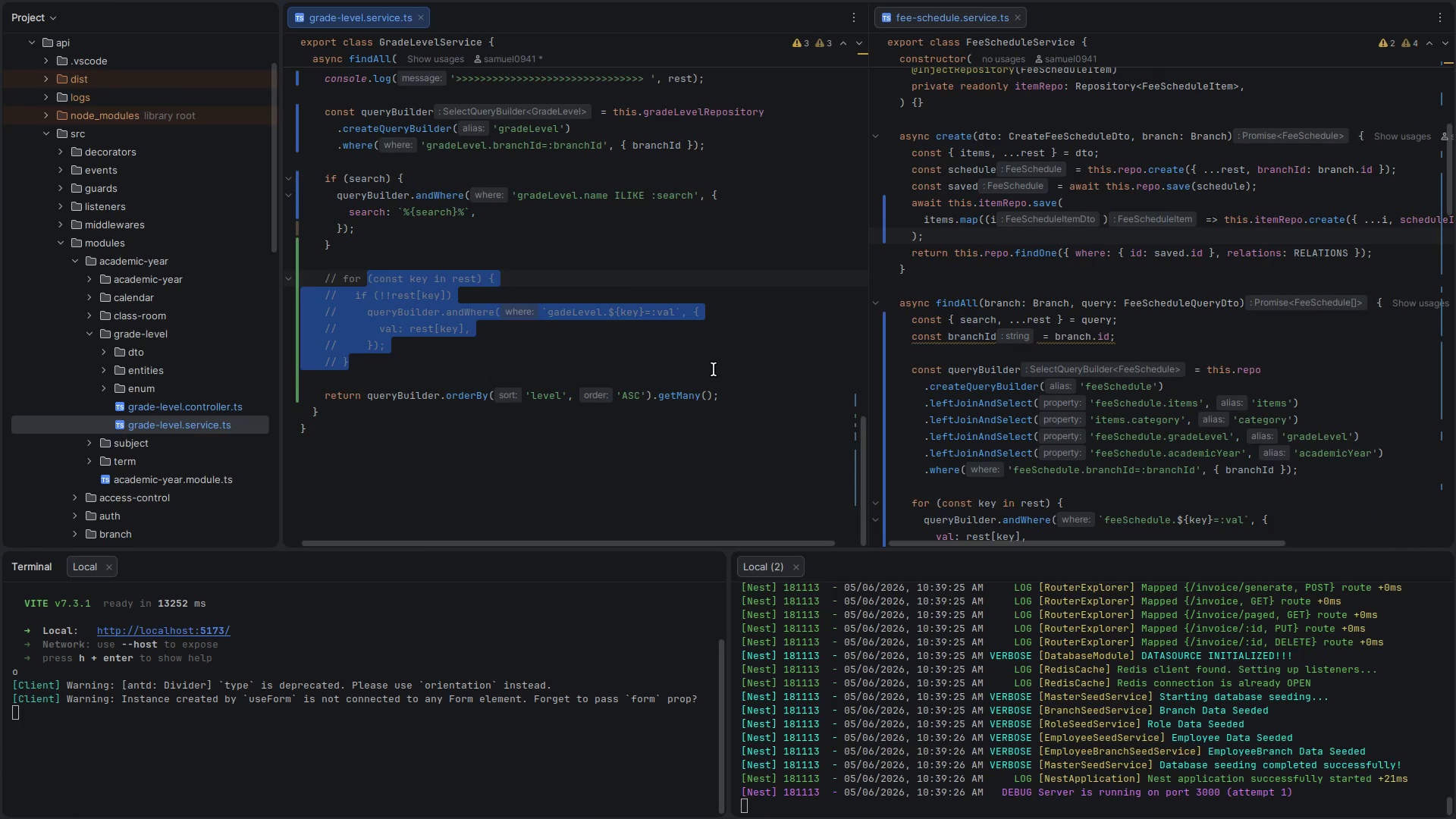 
key(Alt+Control+ArrowLeft)
 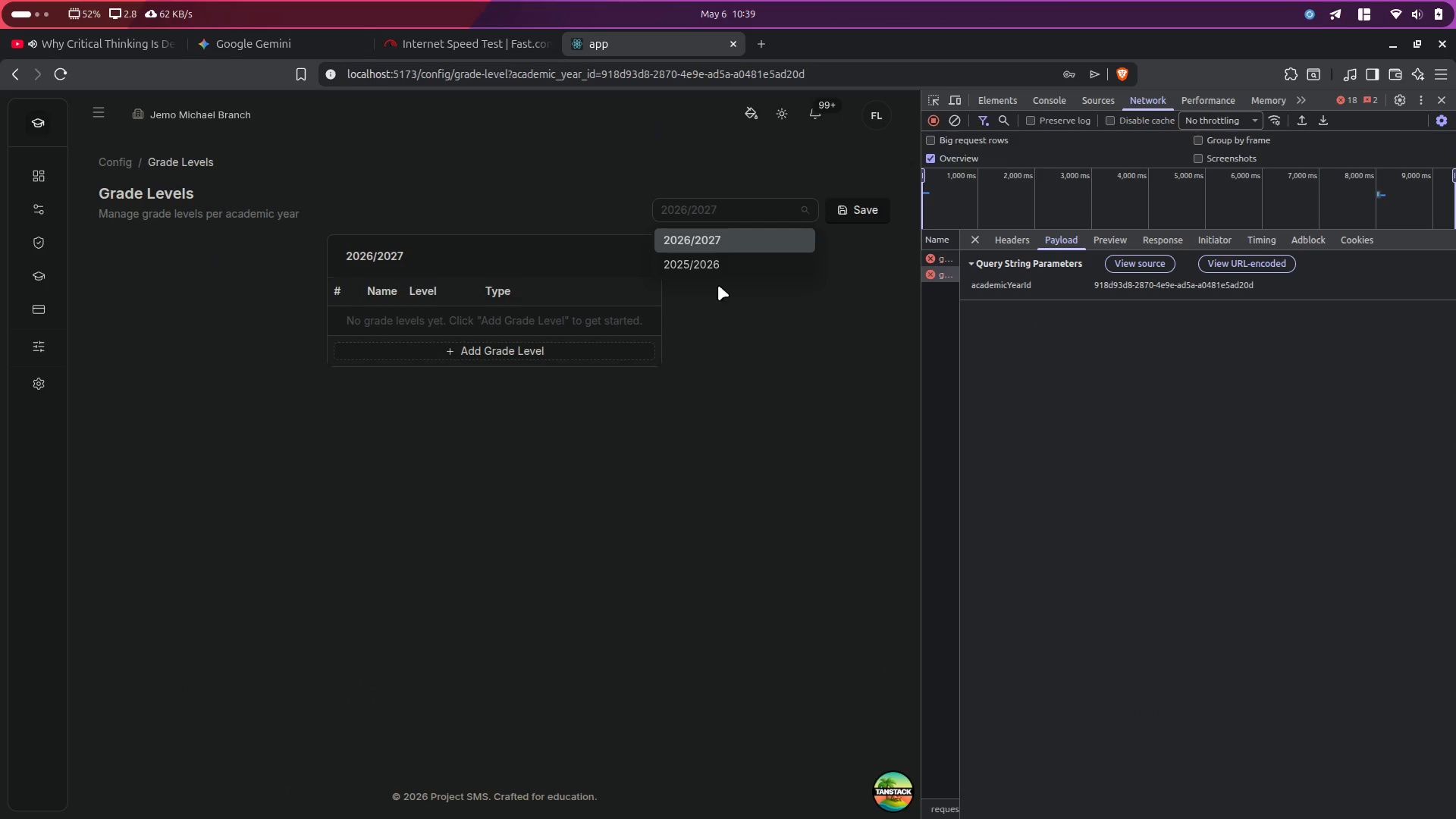 
left_click([734, 258])
 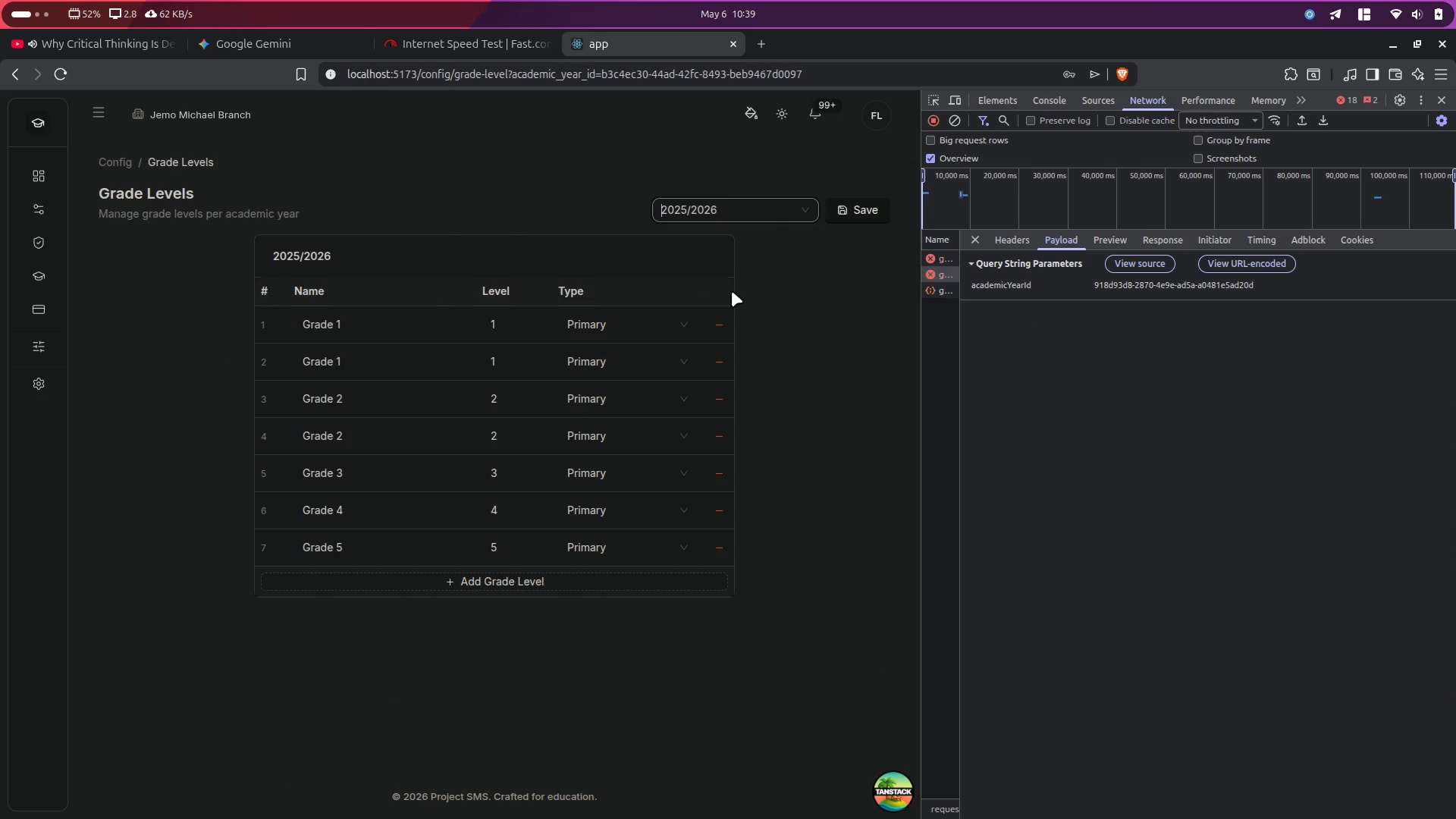 
key(Alt+Control+ArrowRight)
 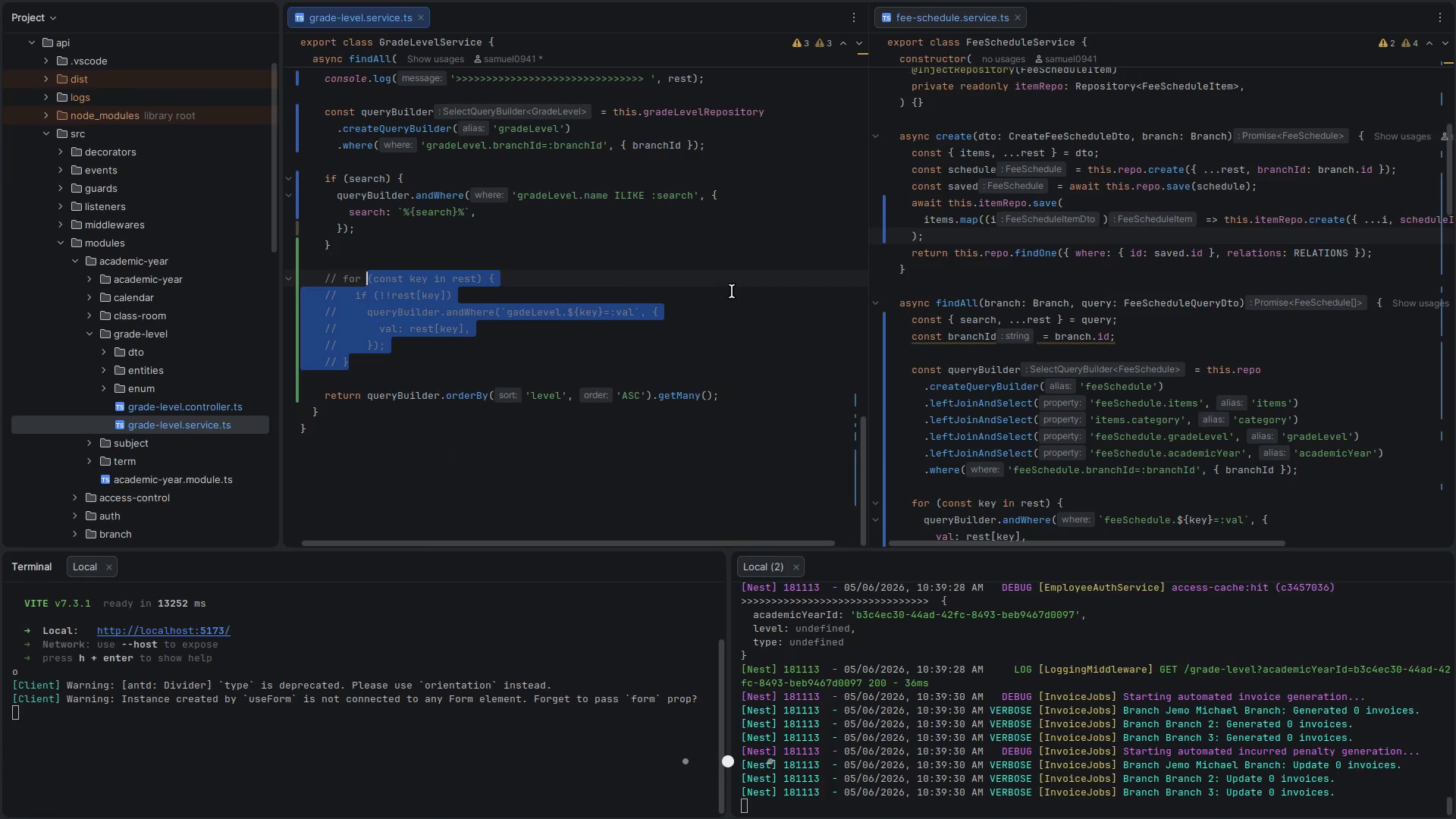 
key(Control+Z)
 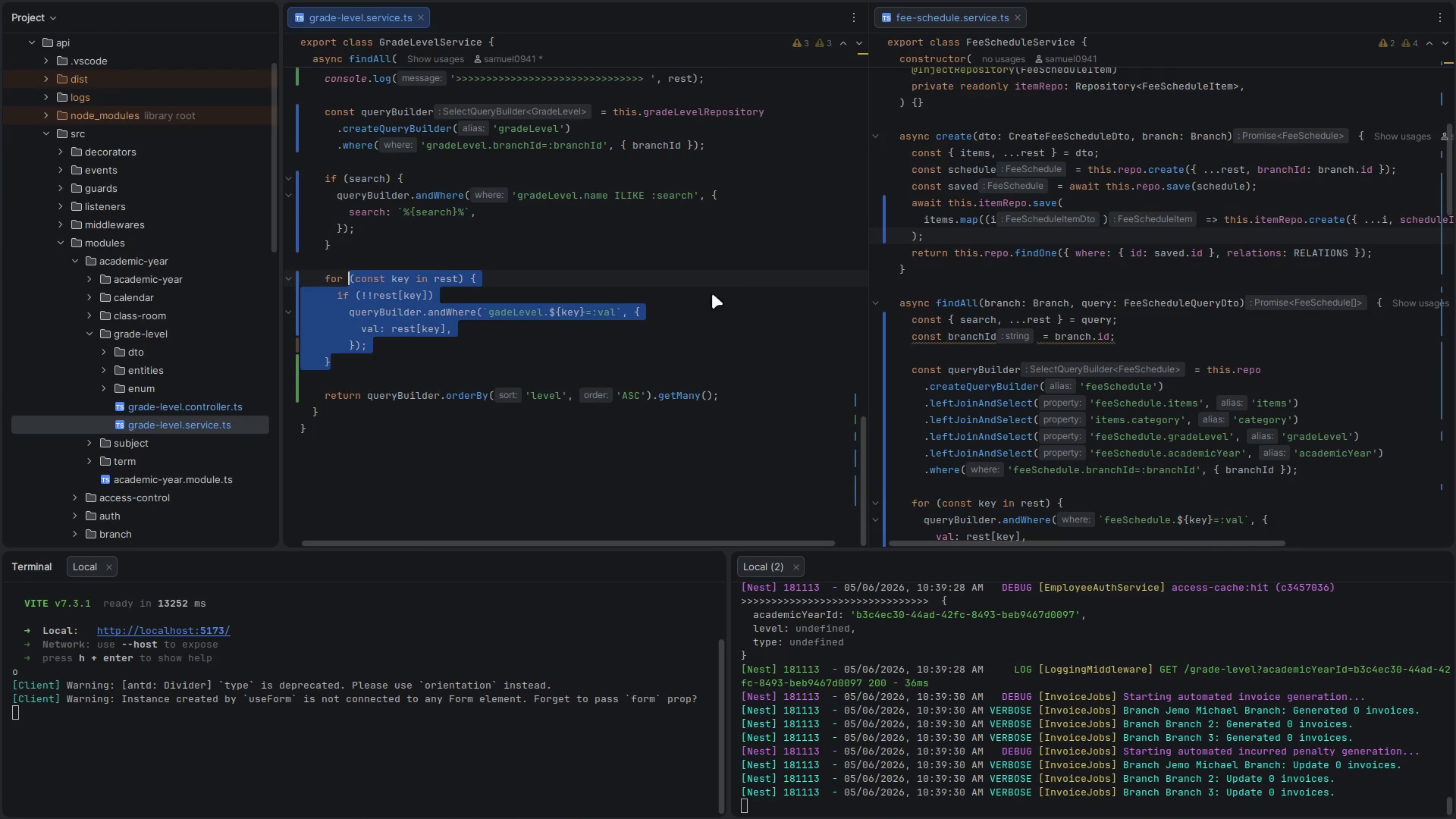 
key(Control+S)
 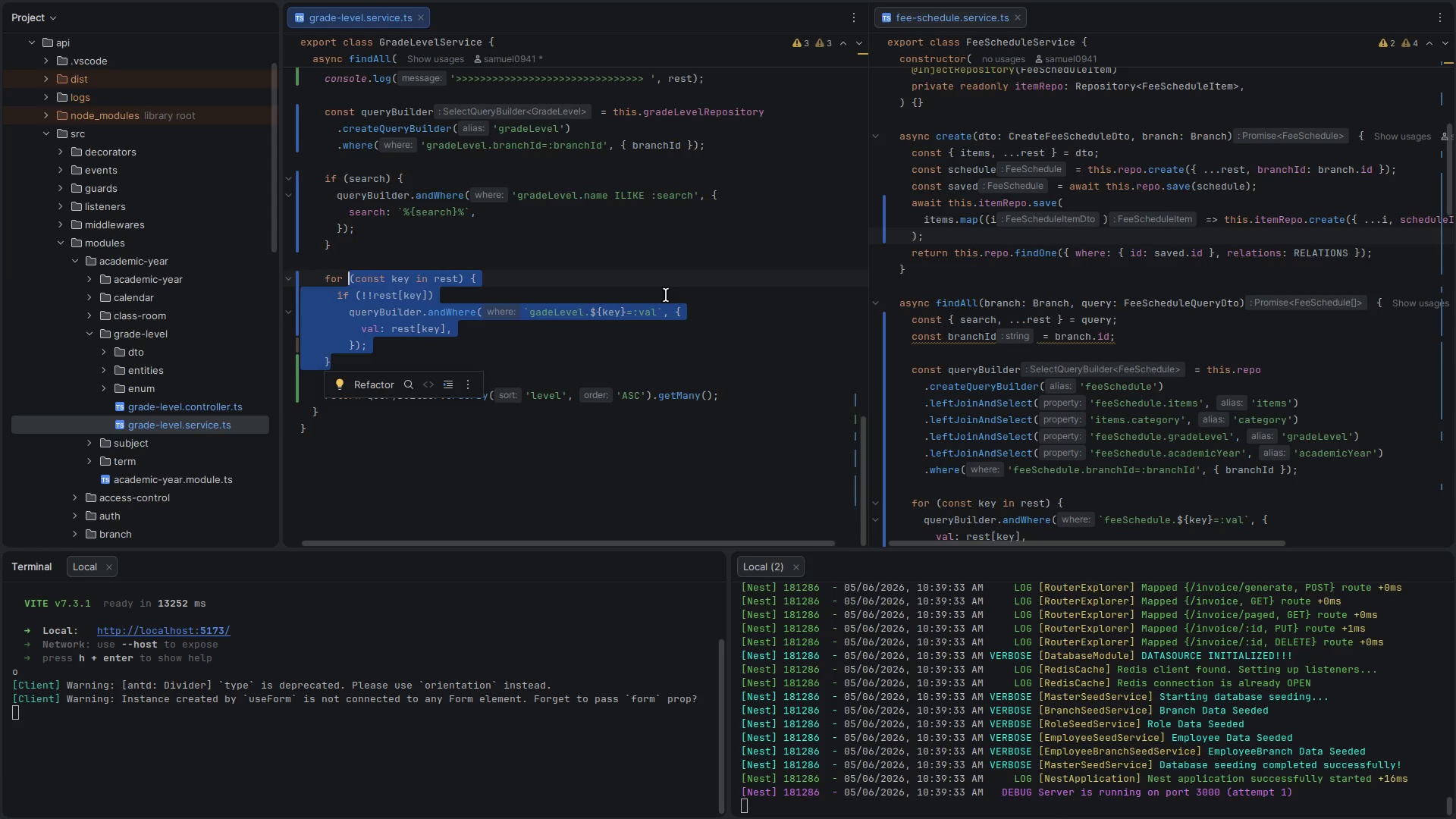 
key(Alt+Control+ArrowLeft)
 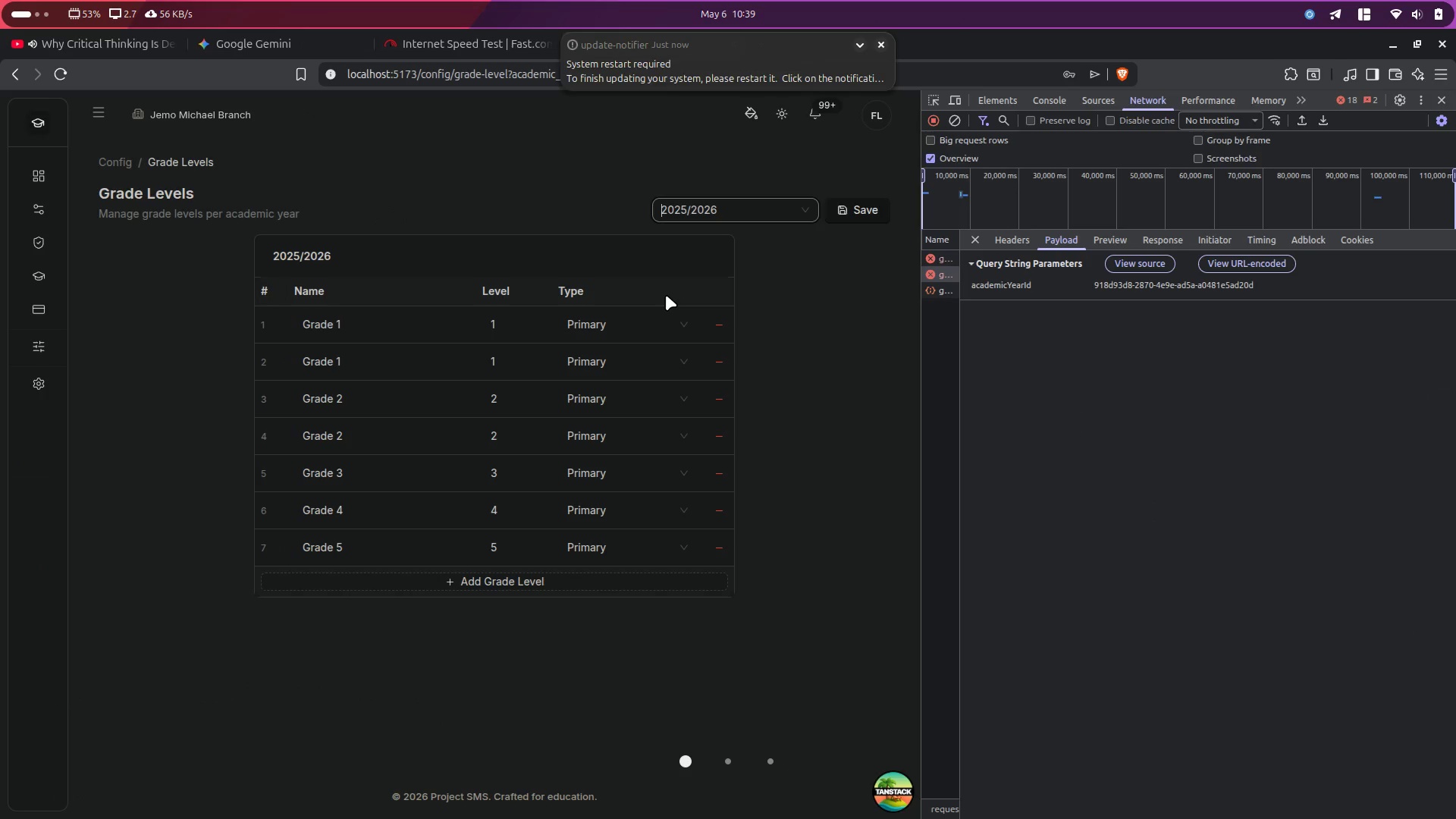 
key(Alt+Control+ArrowRight)
 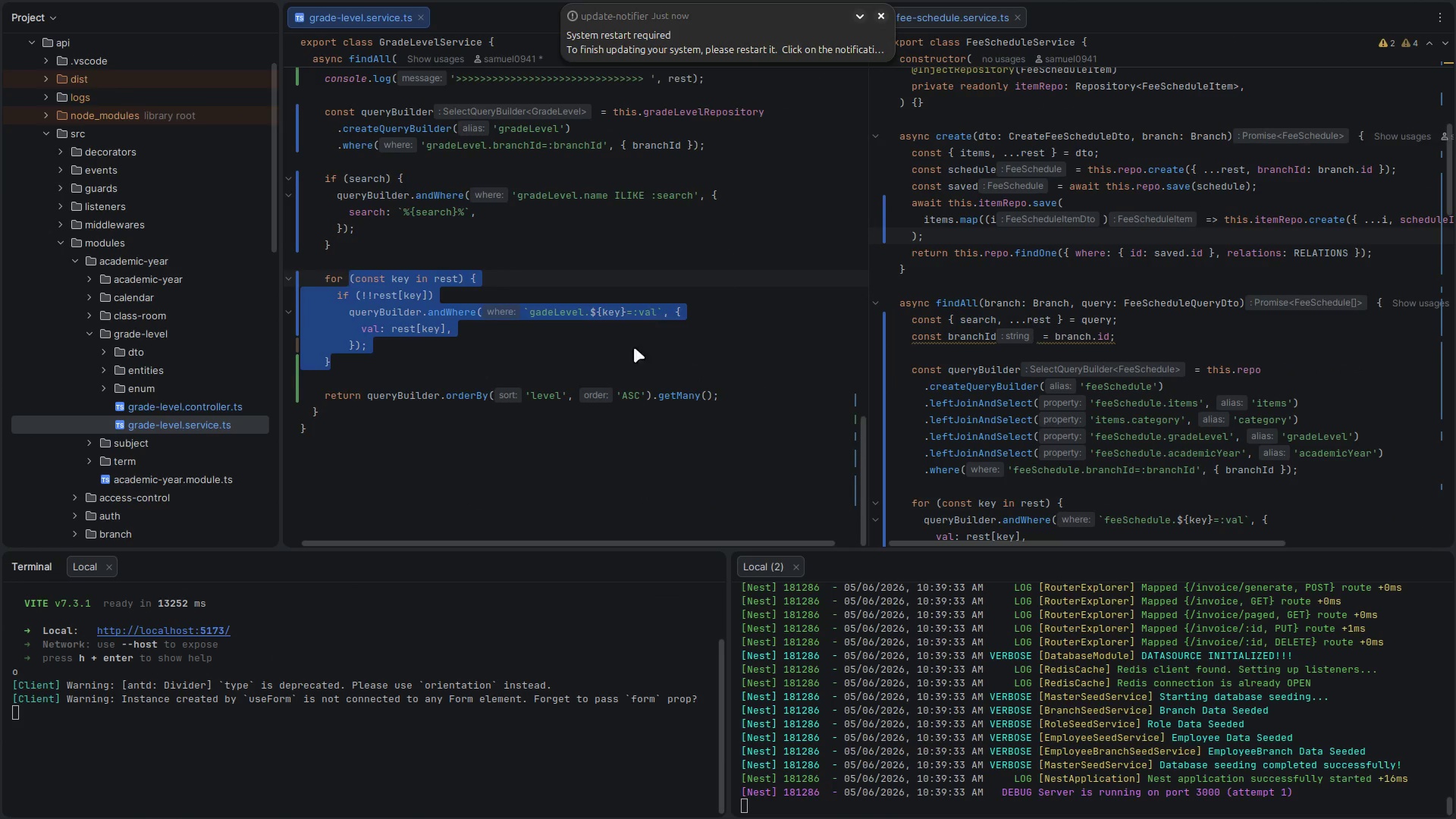 
left_click([595, 354])
 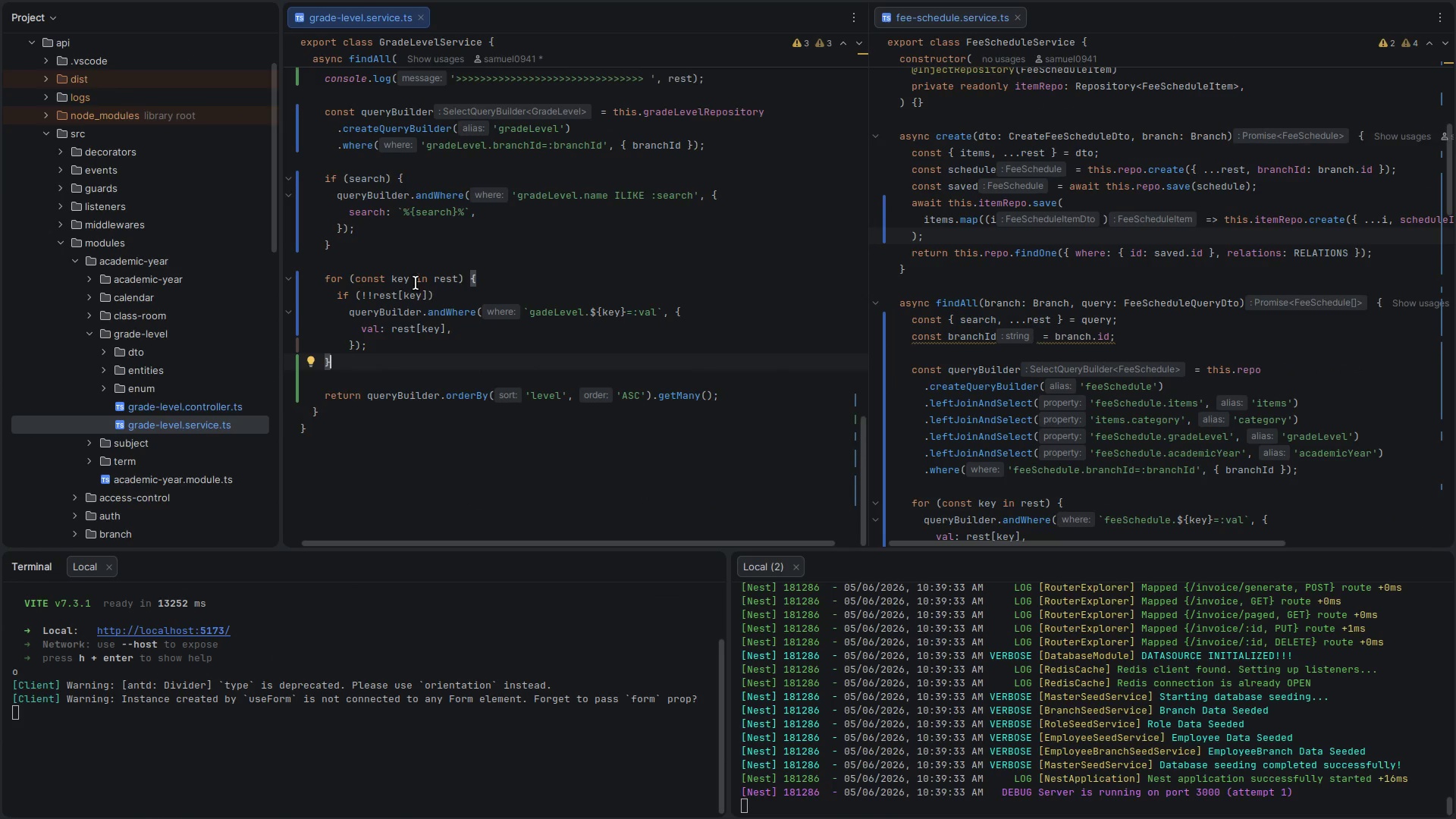 
left_click([428, 290])
 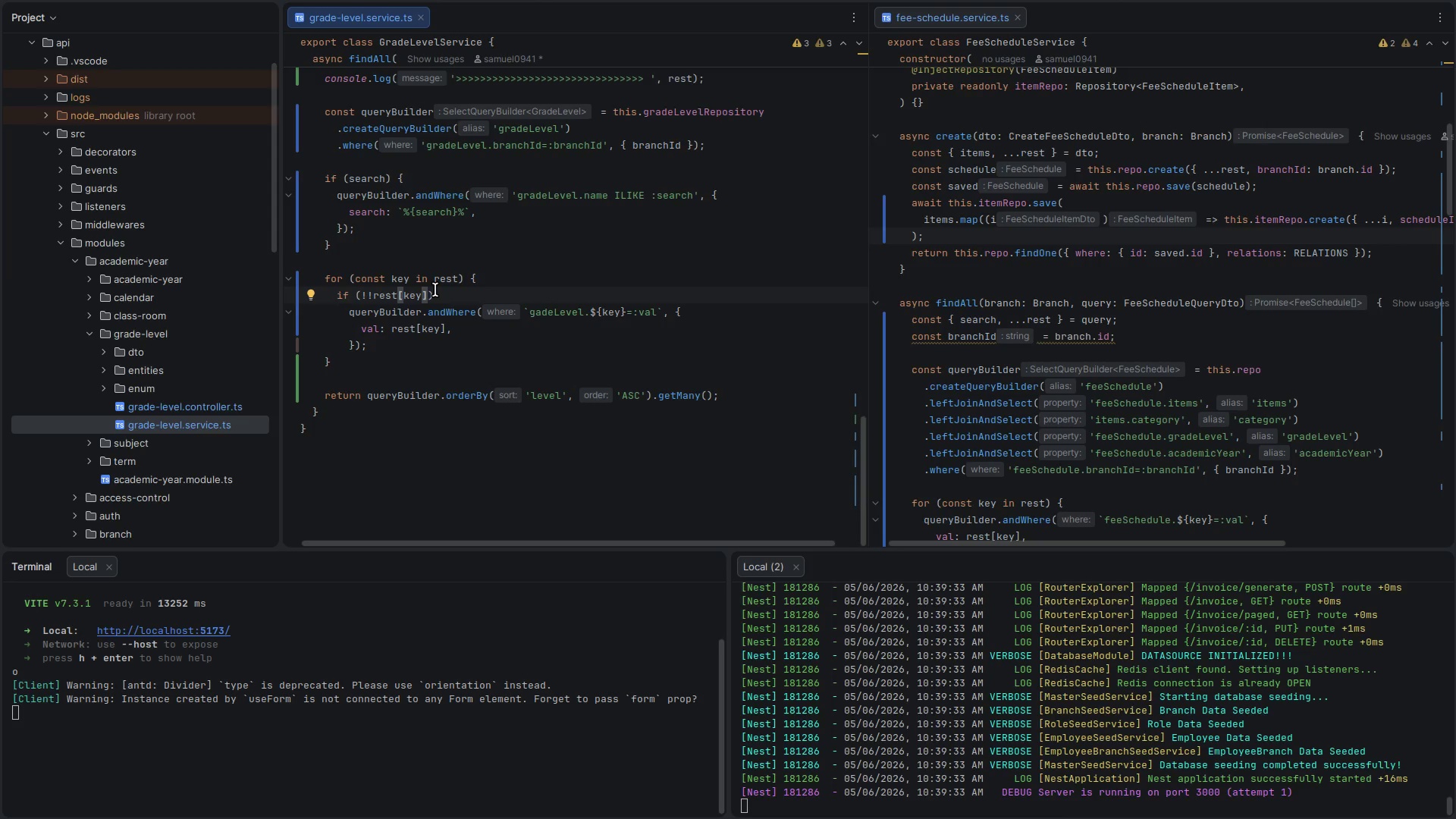 
type( ||)
key(Backspace)
key(Backspace)
type(&&)
 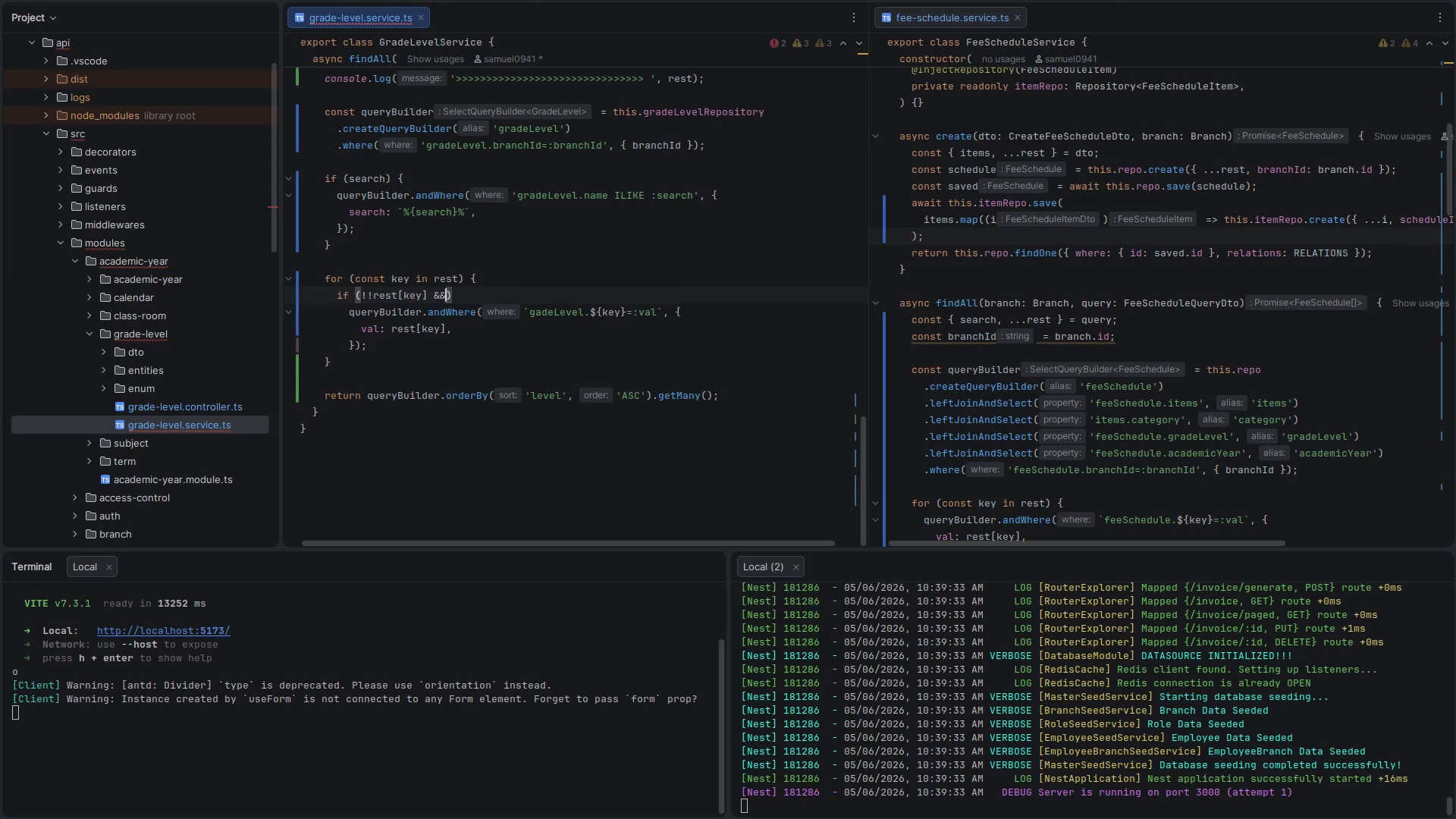 
key(ArrowLeft)
 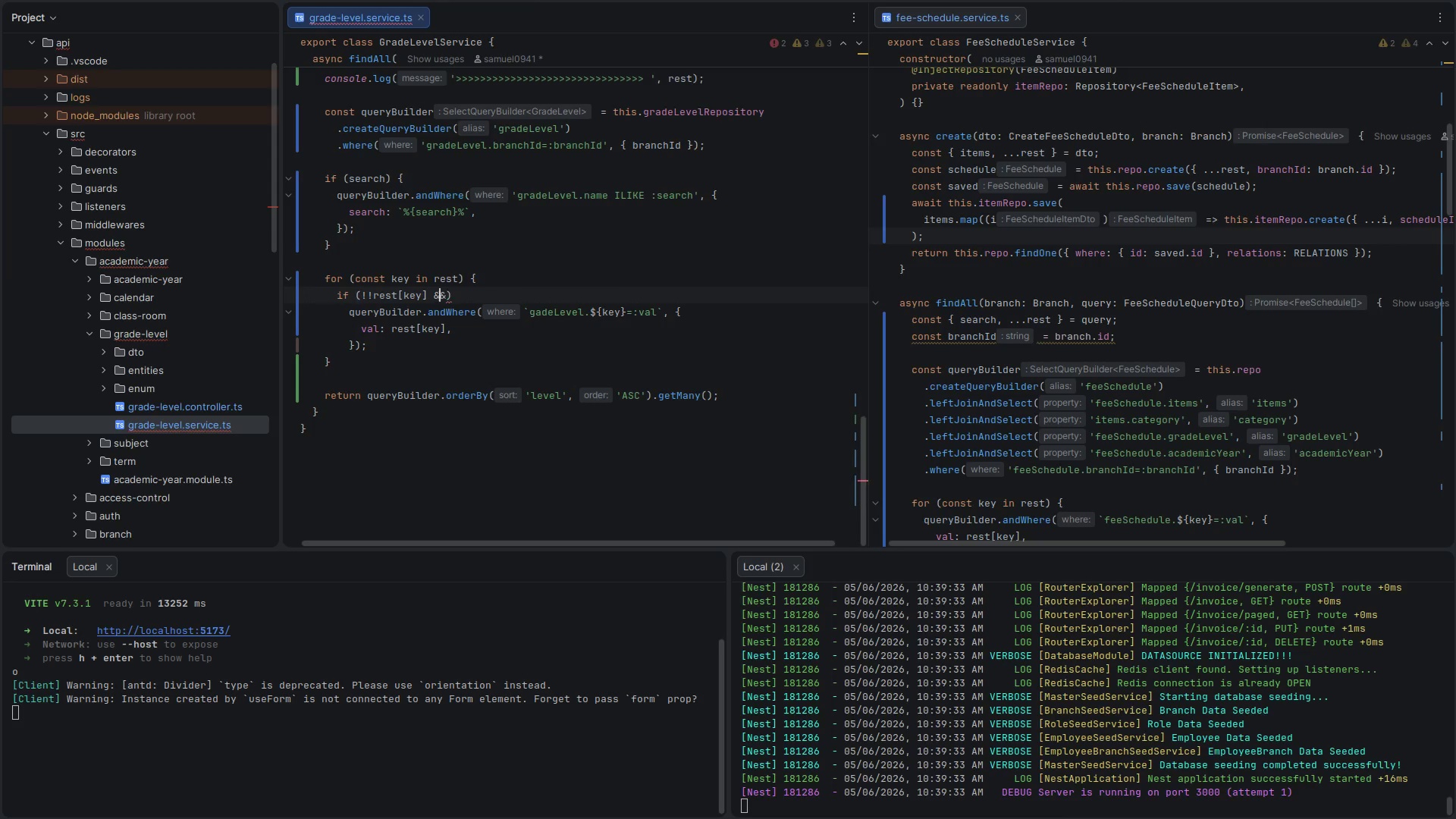 
key(ArrowLeft)
 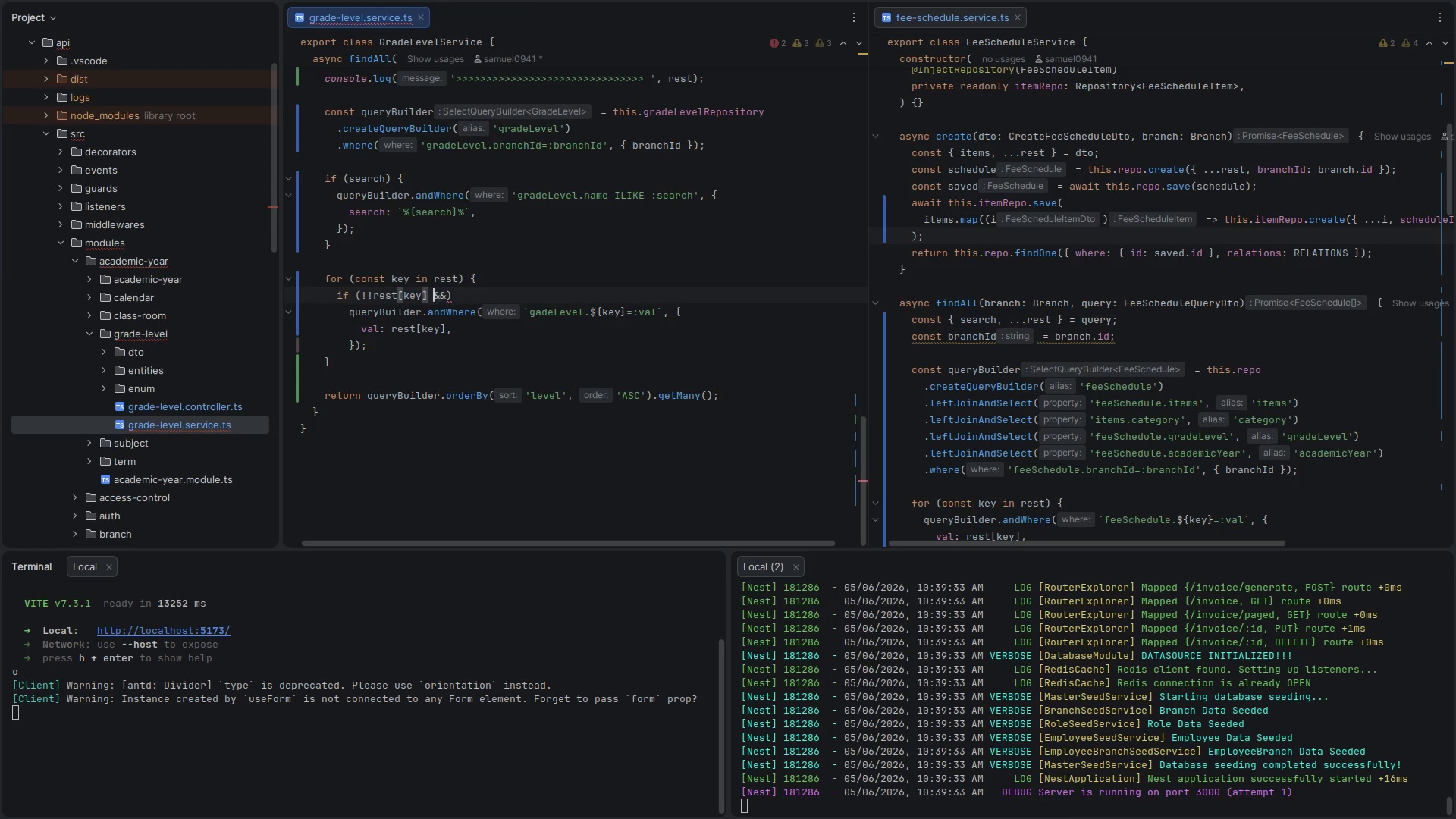 
key(ArrowLeft)
 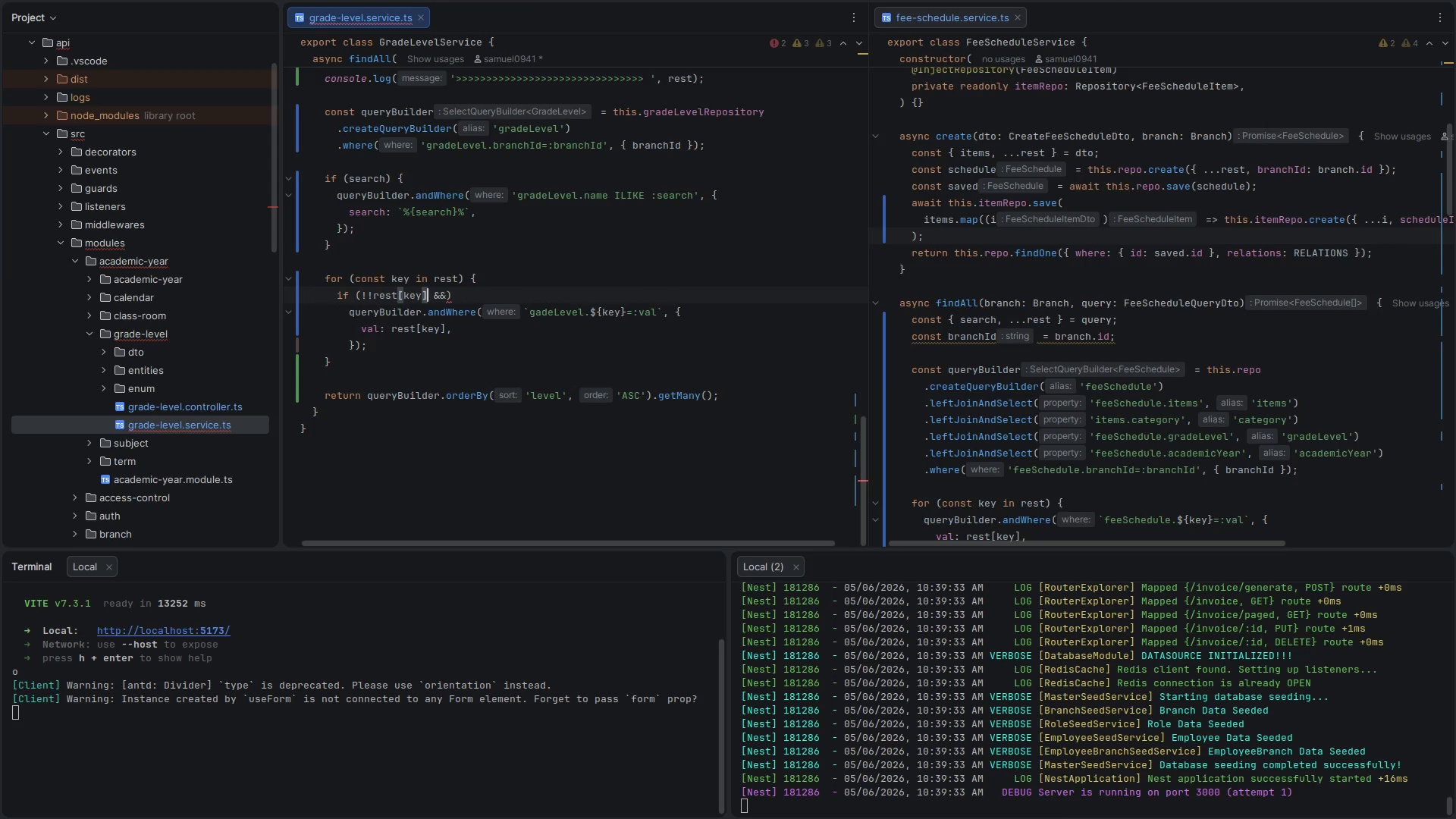 
hold_key(key=ShiftRight, duration=1.25)
 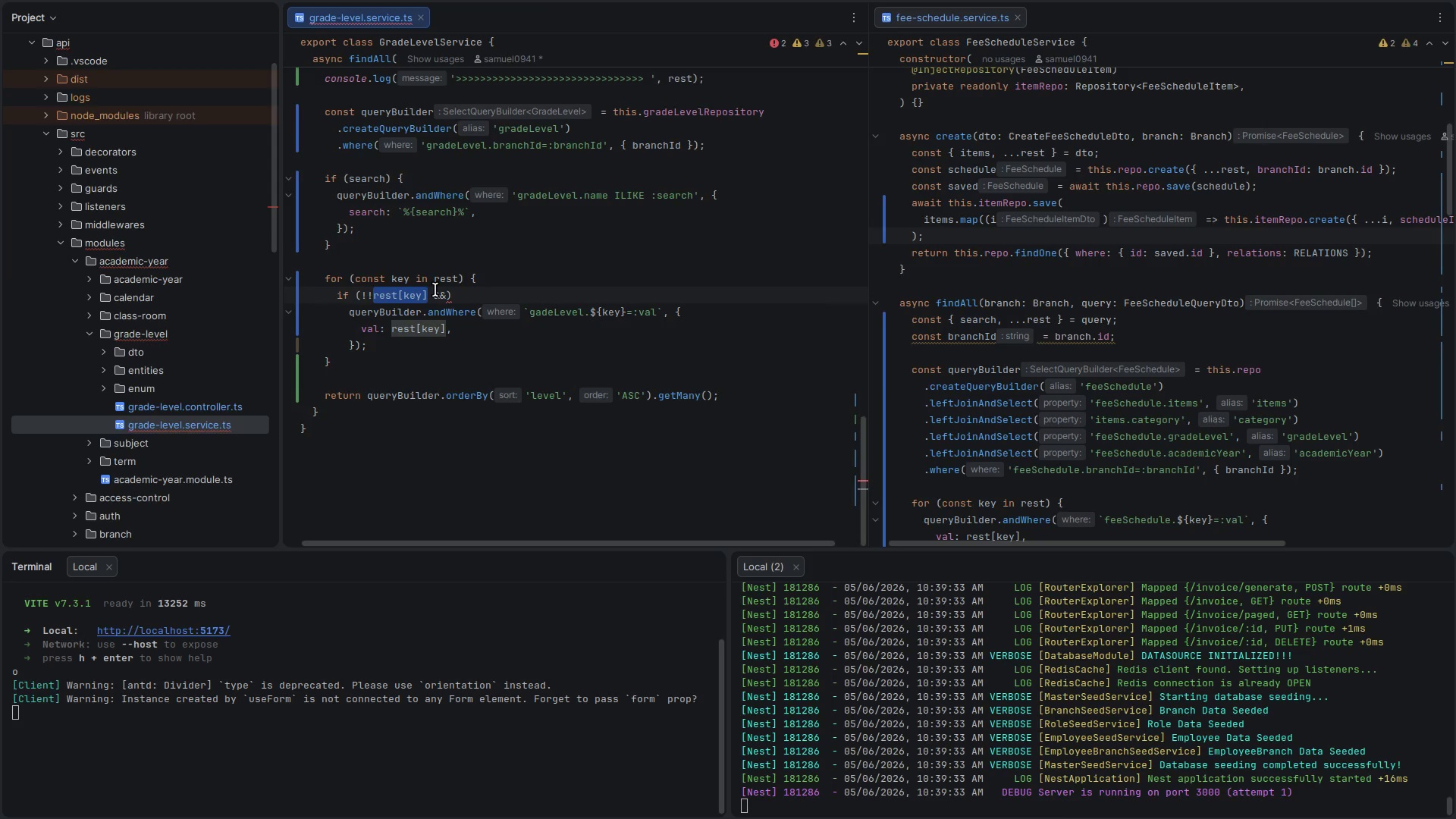 
hold_key(key=ArrowLeft, duration=0.72)
 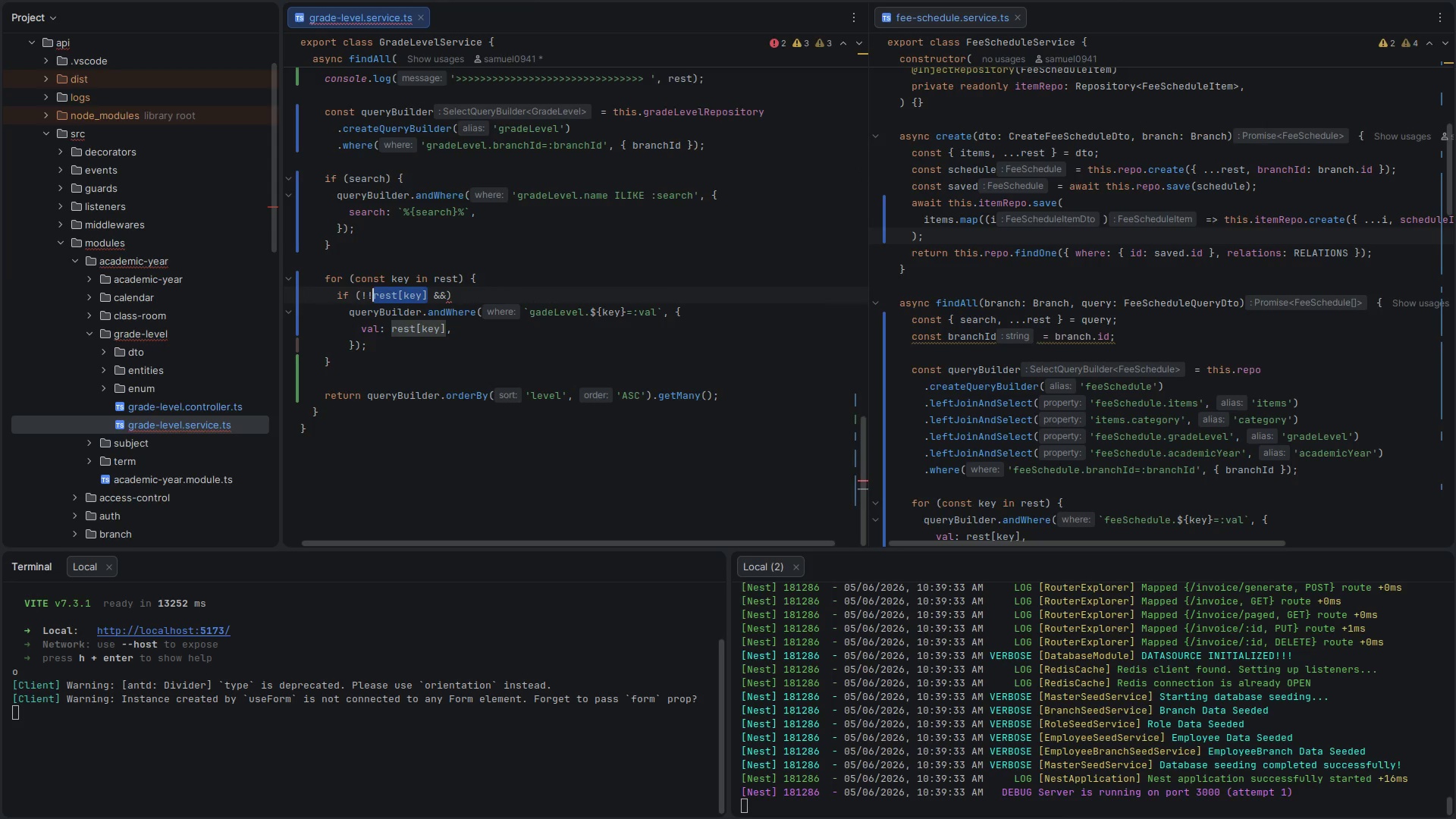 
key(Control+C)
 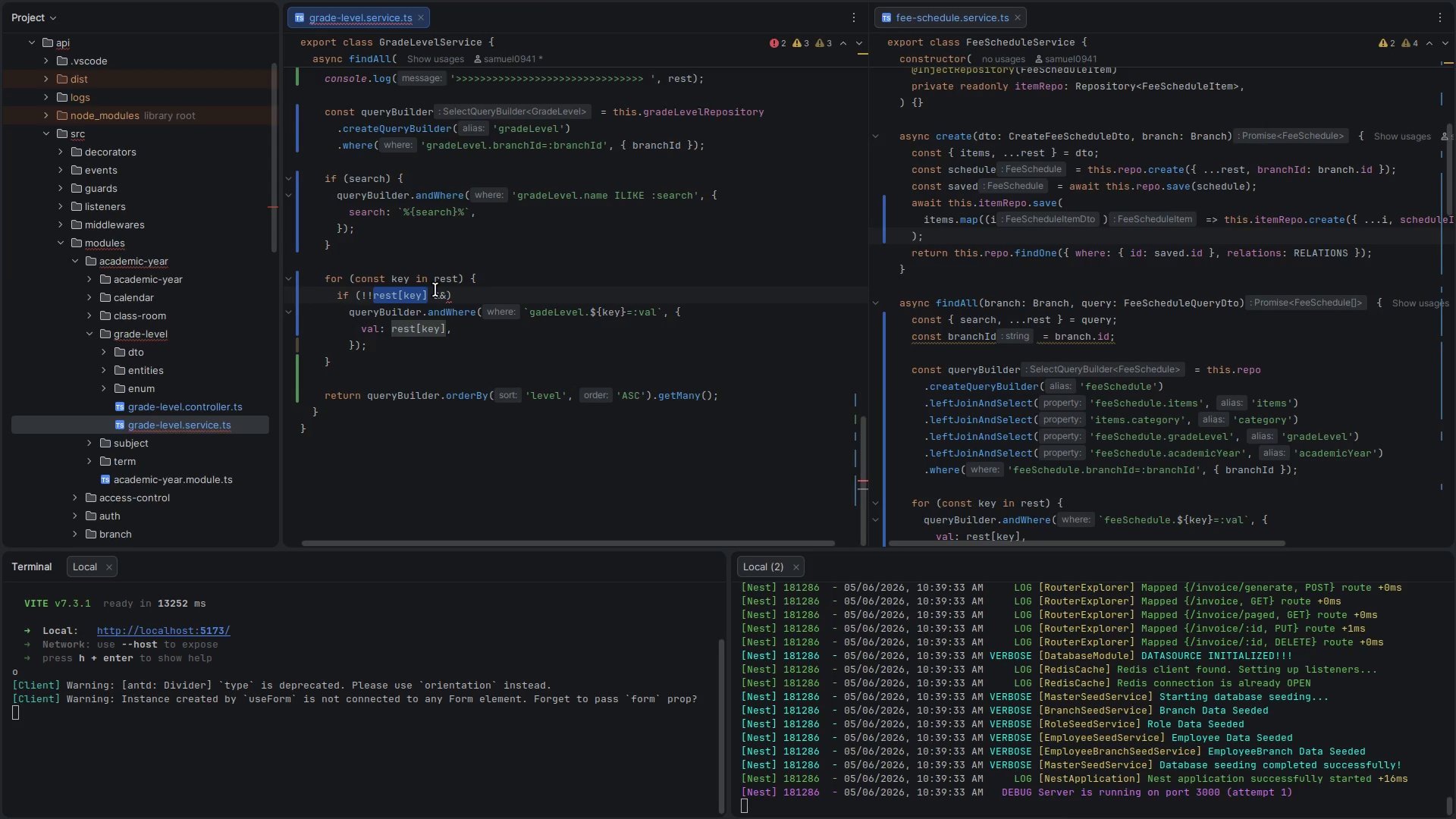 
key(ArrowRight)
 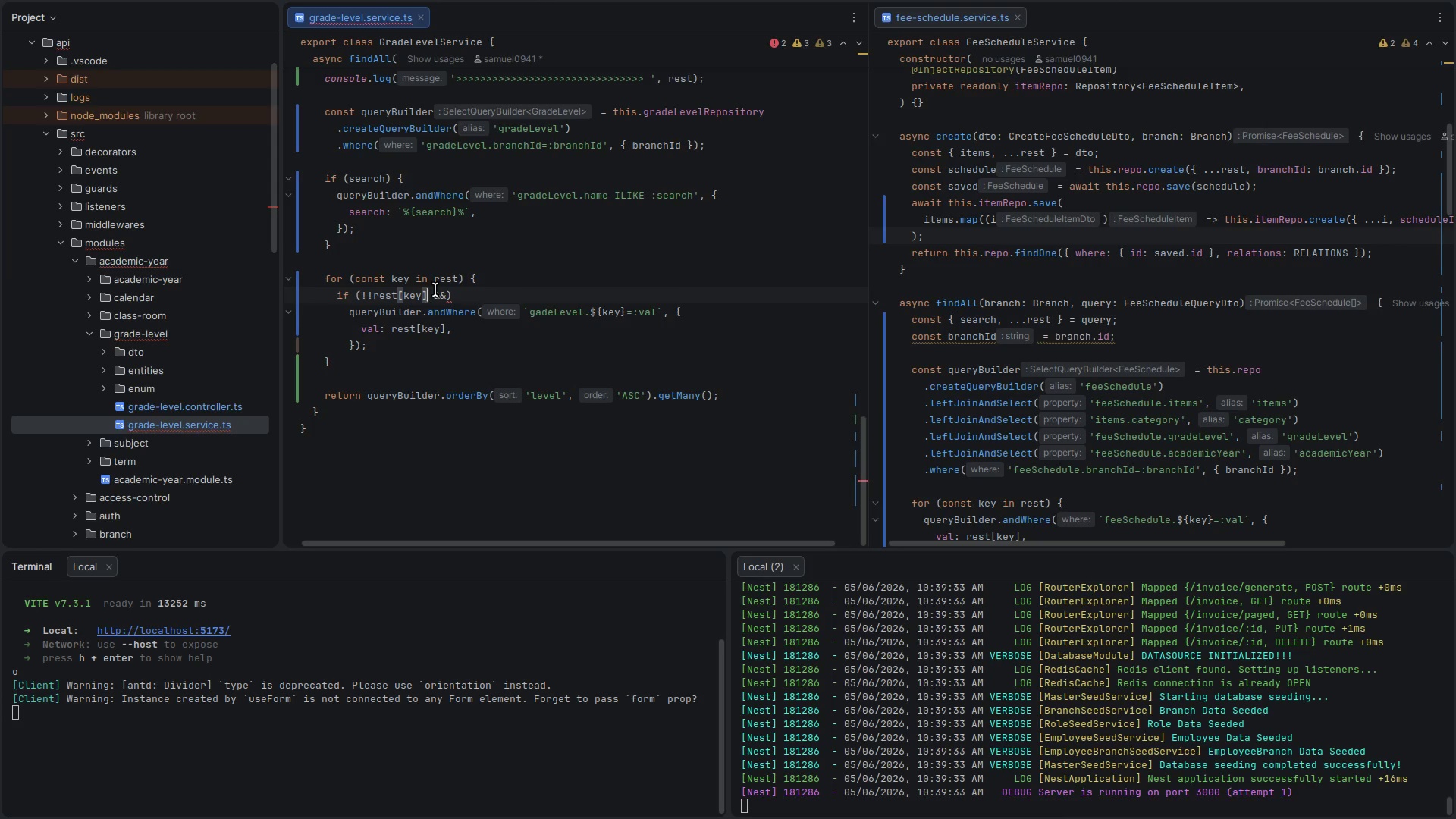 
key(ArrowRight)
 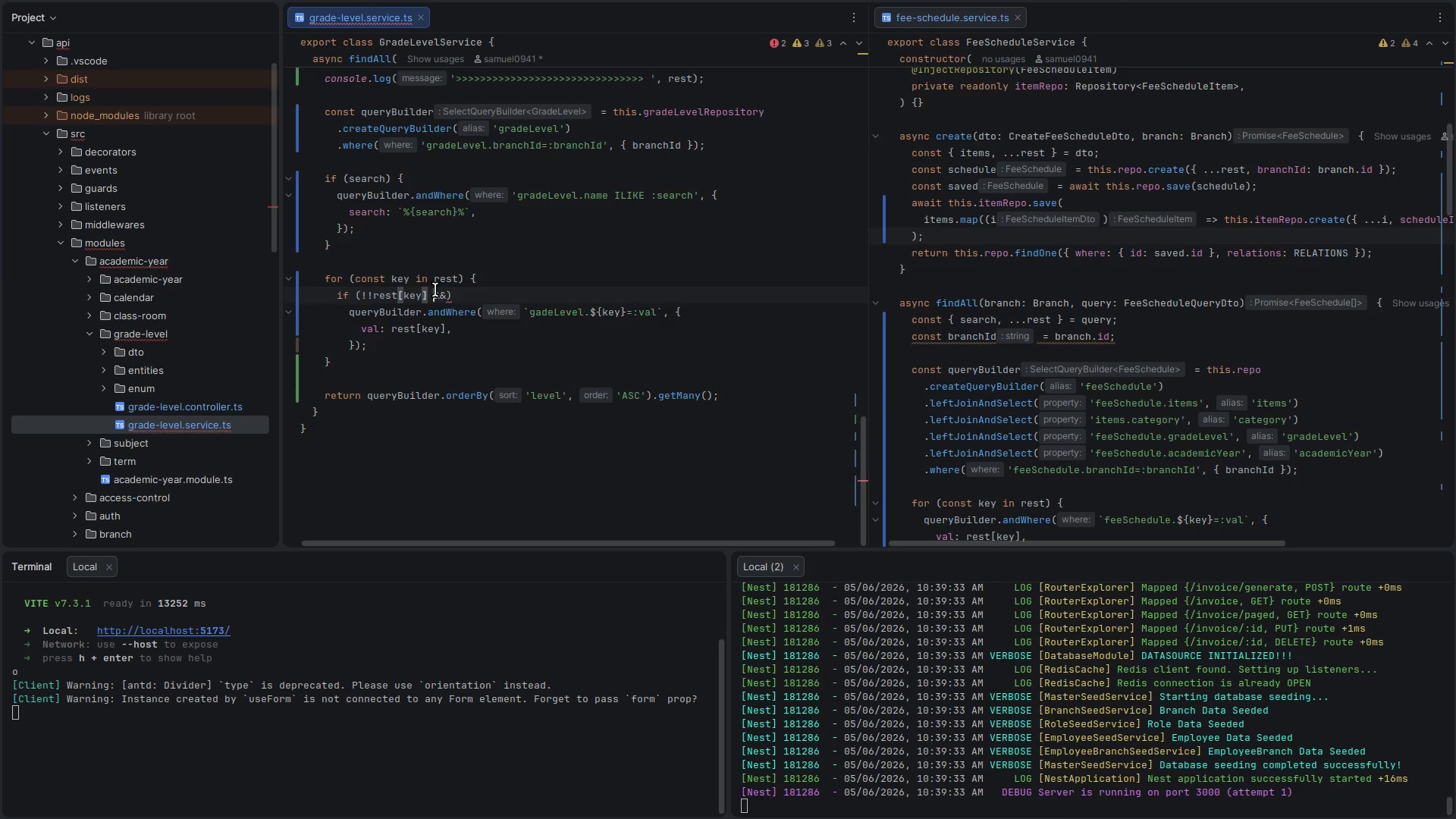 
key(ArrowRight)
 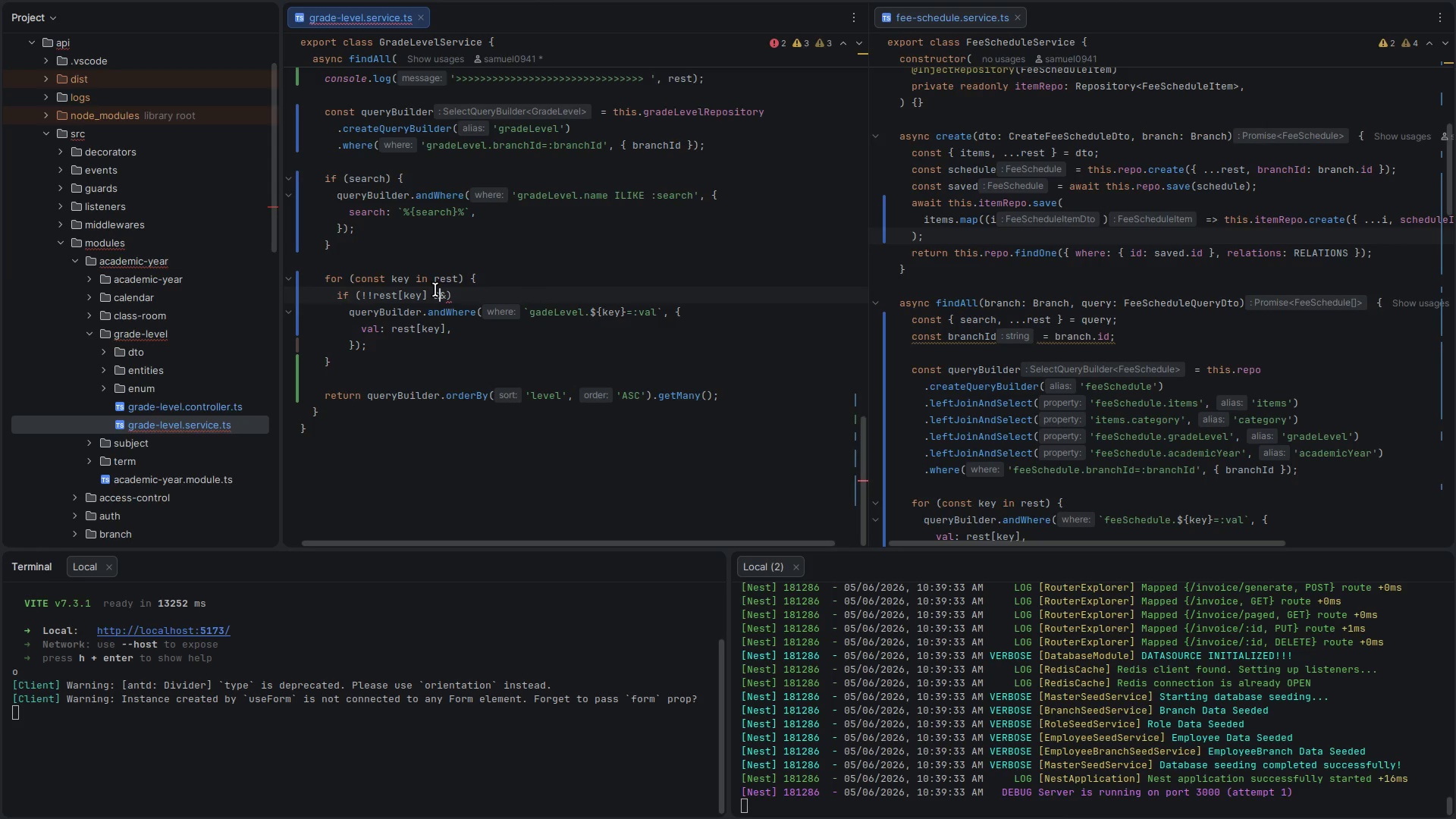 
key(ArrowRight)
 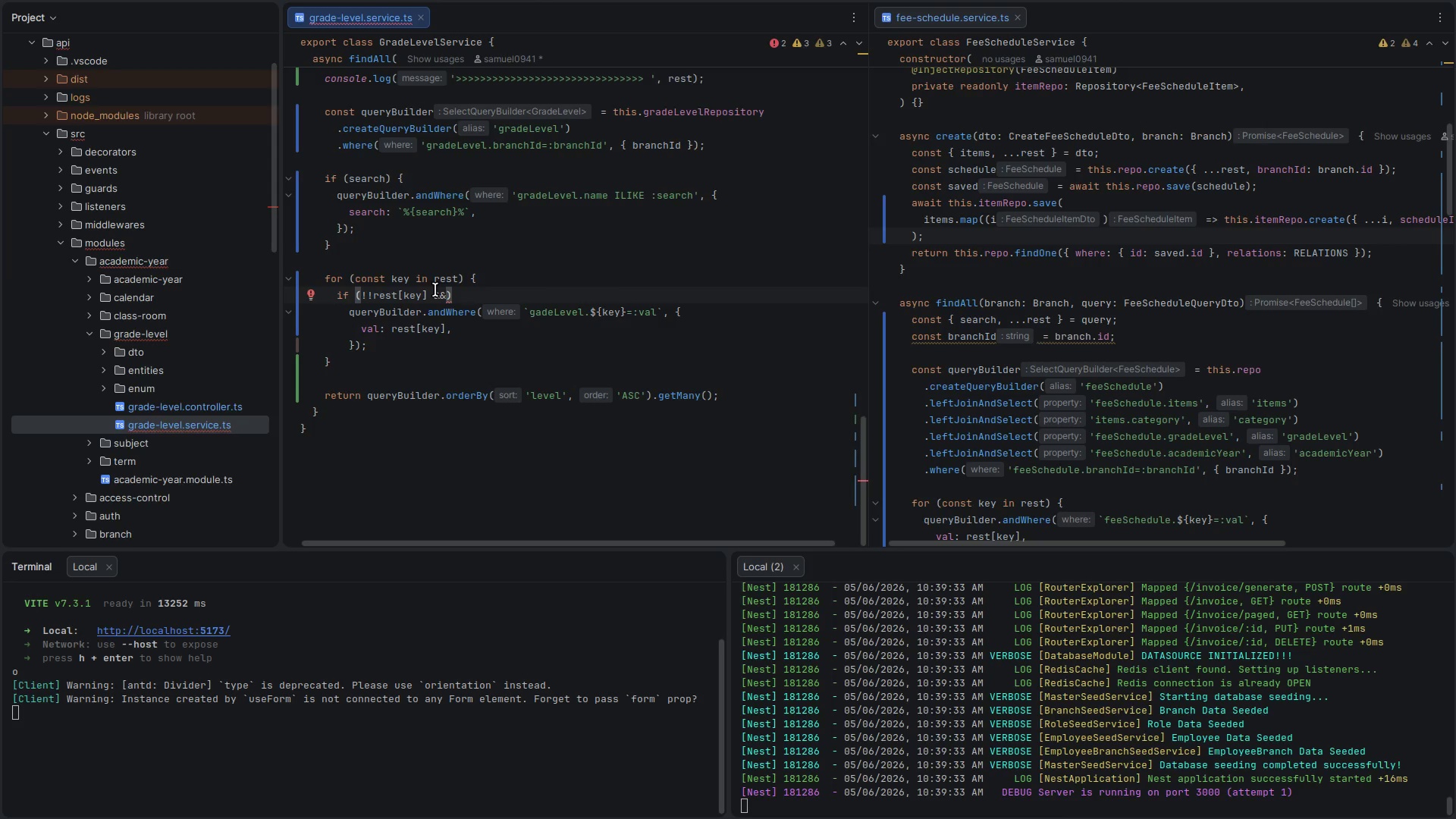 
key(Backspace)
key(Backspace)
type(&& )
 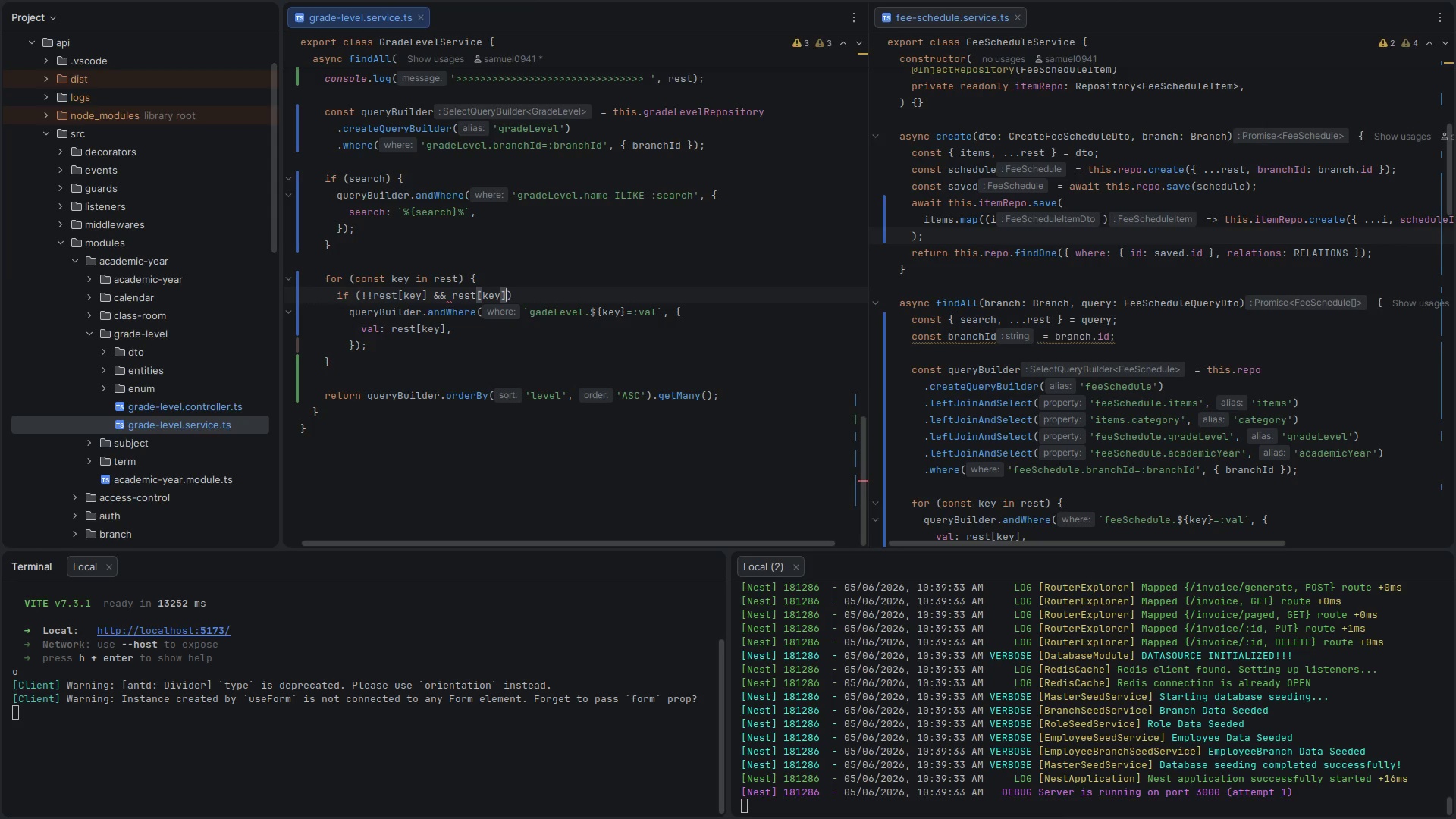 
key(Control+V)
 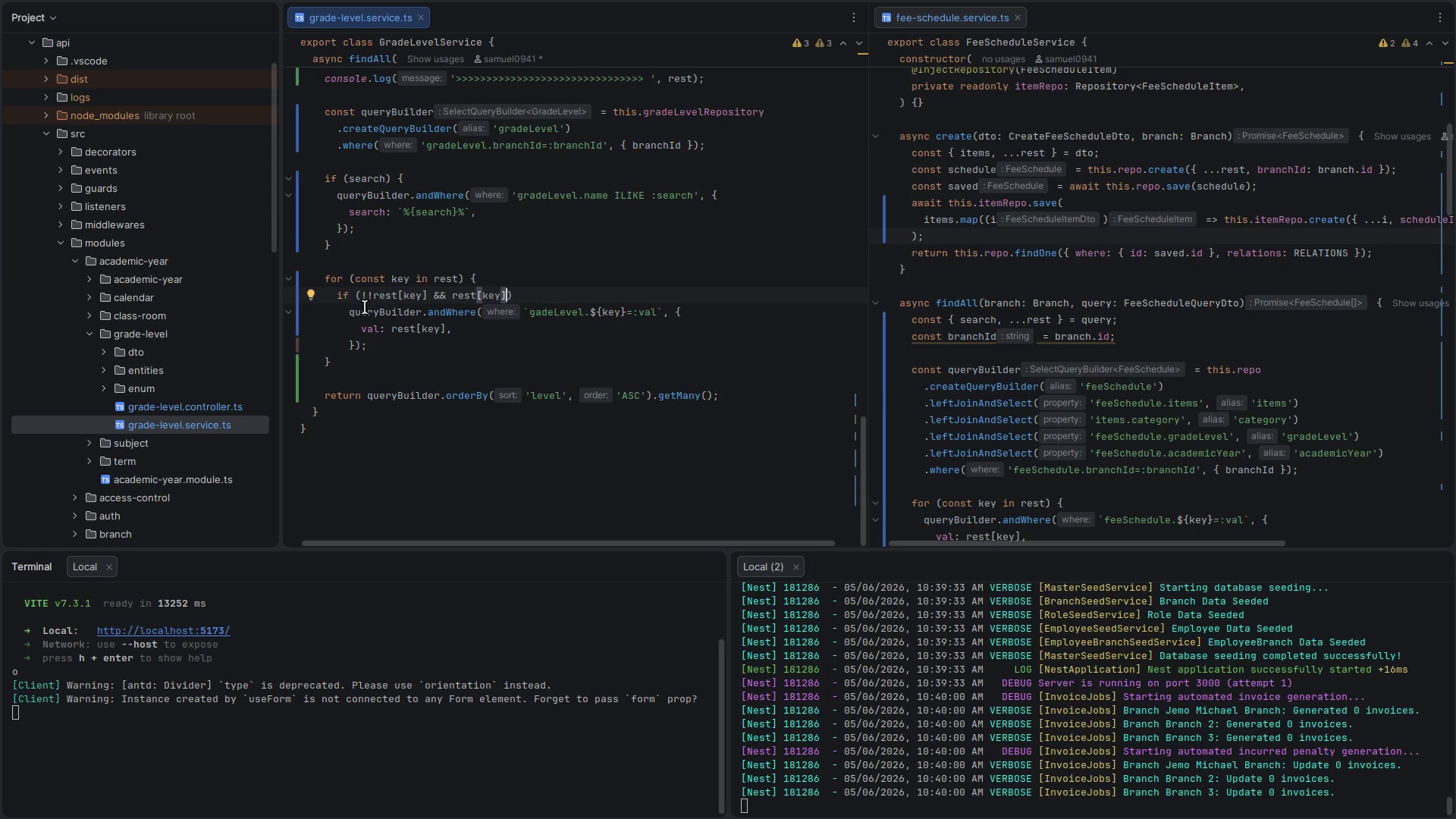 
left_click([368, 301])
 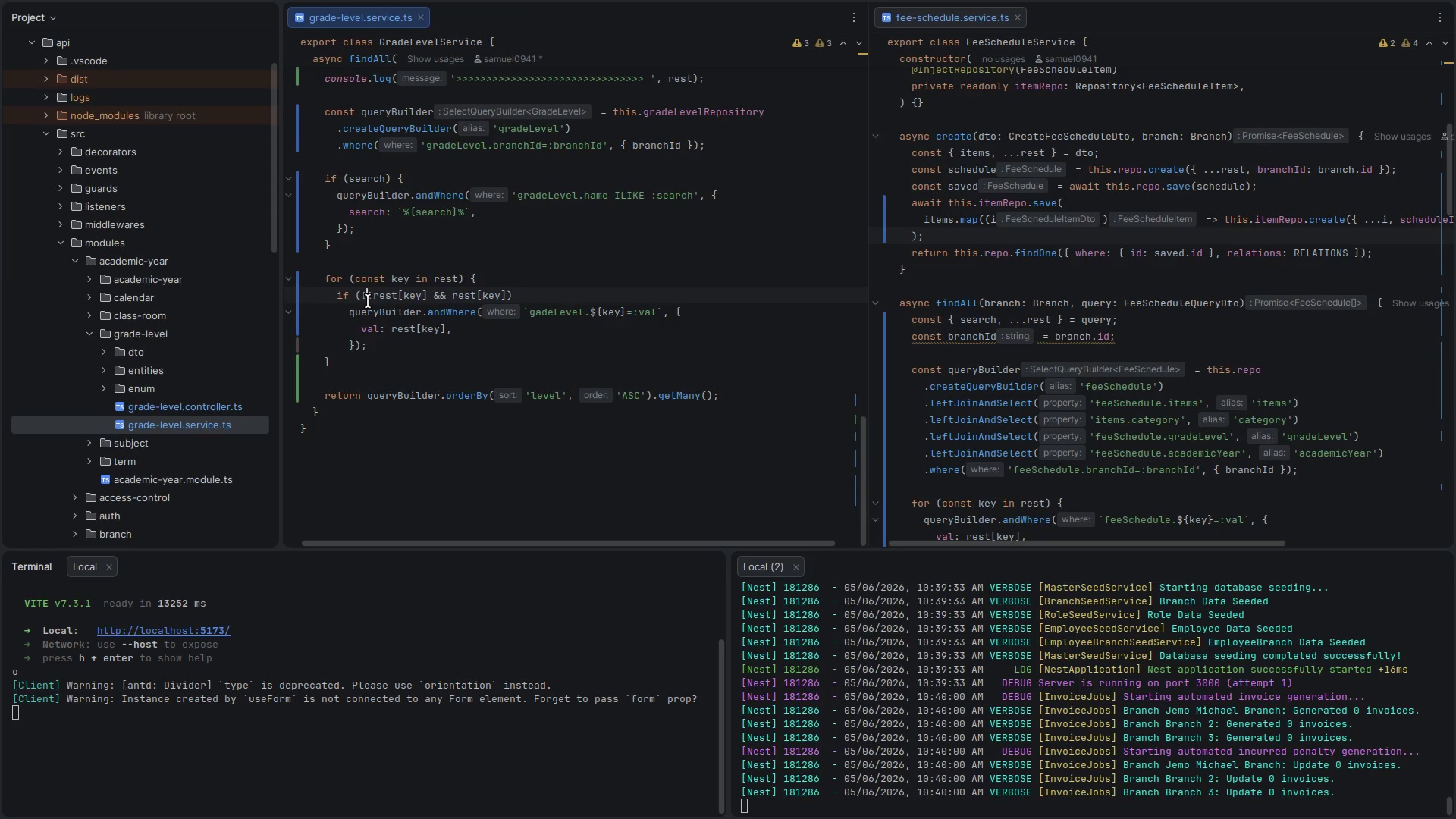 
key(ArrowRight)
 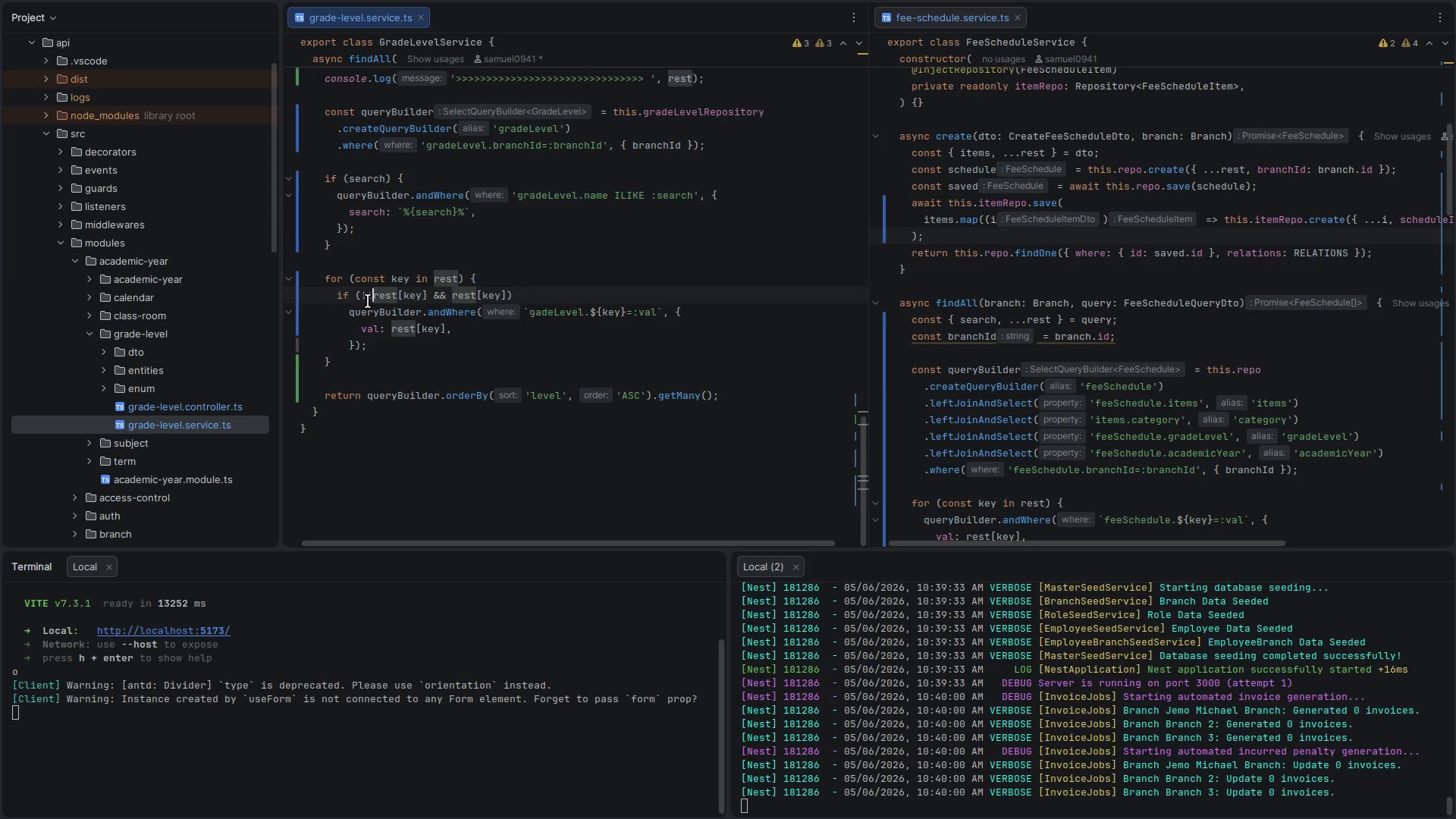 
key(Backspace)
 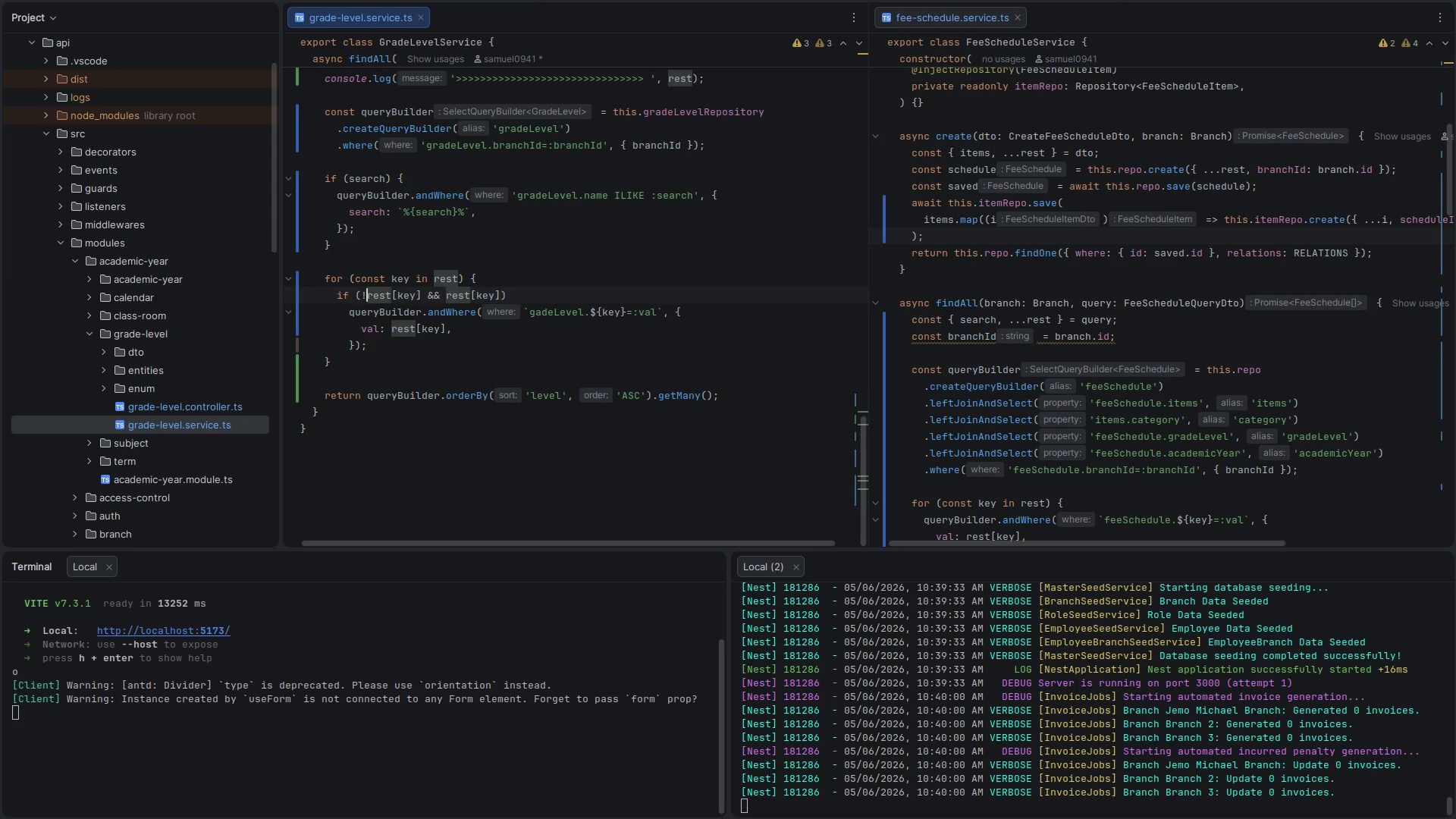 
key(Backspace)
 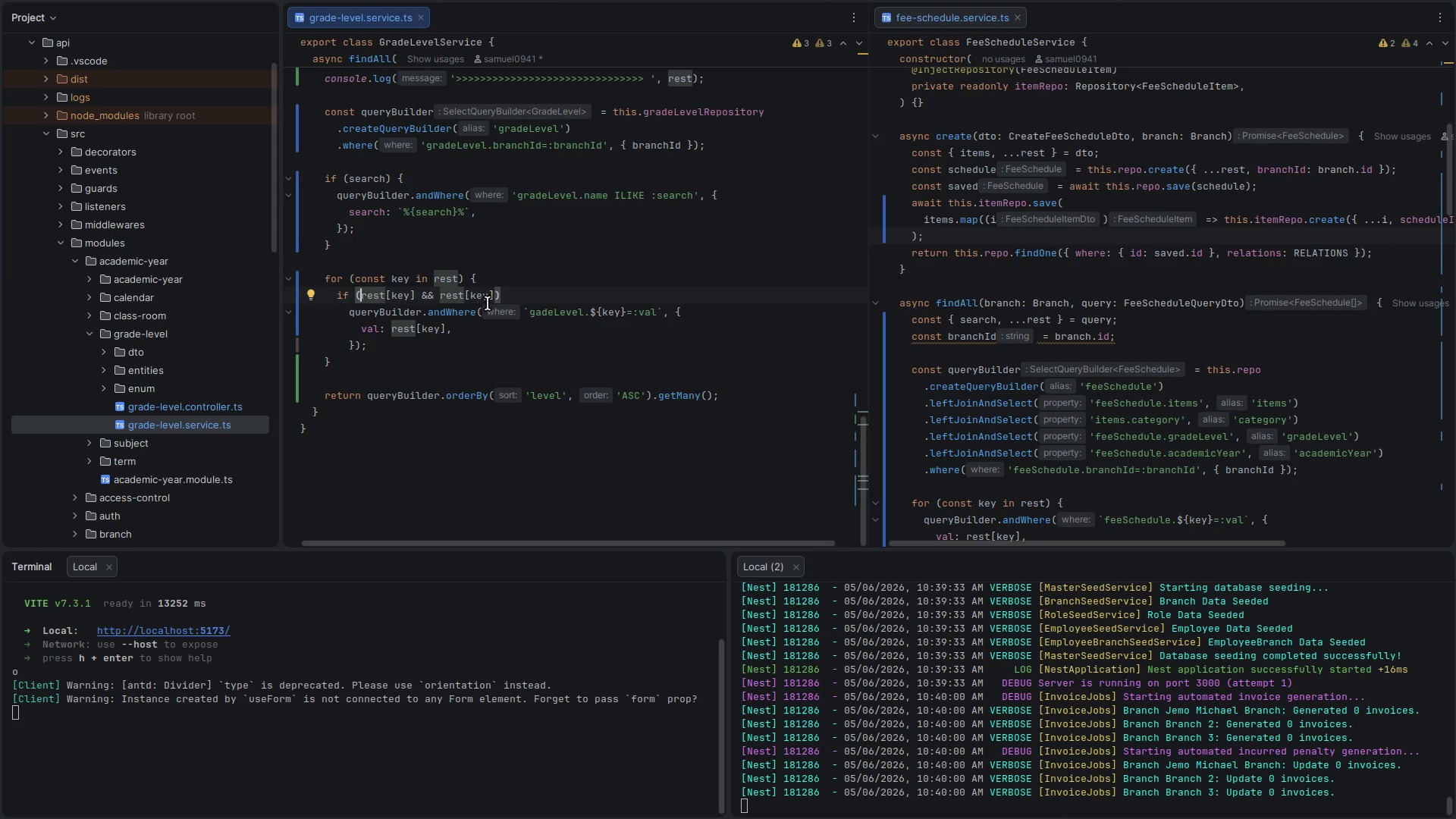 
left_click([496, 297])
 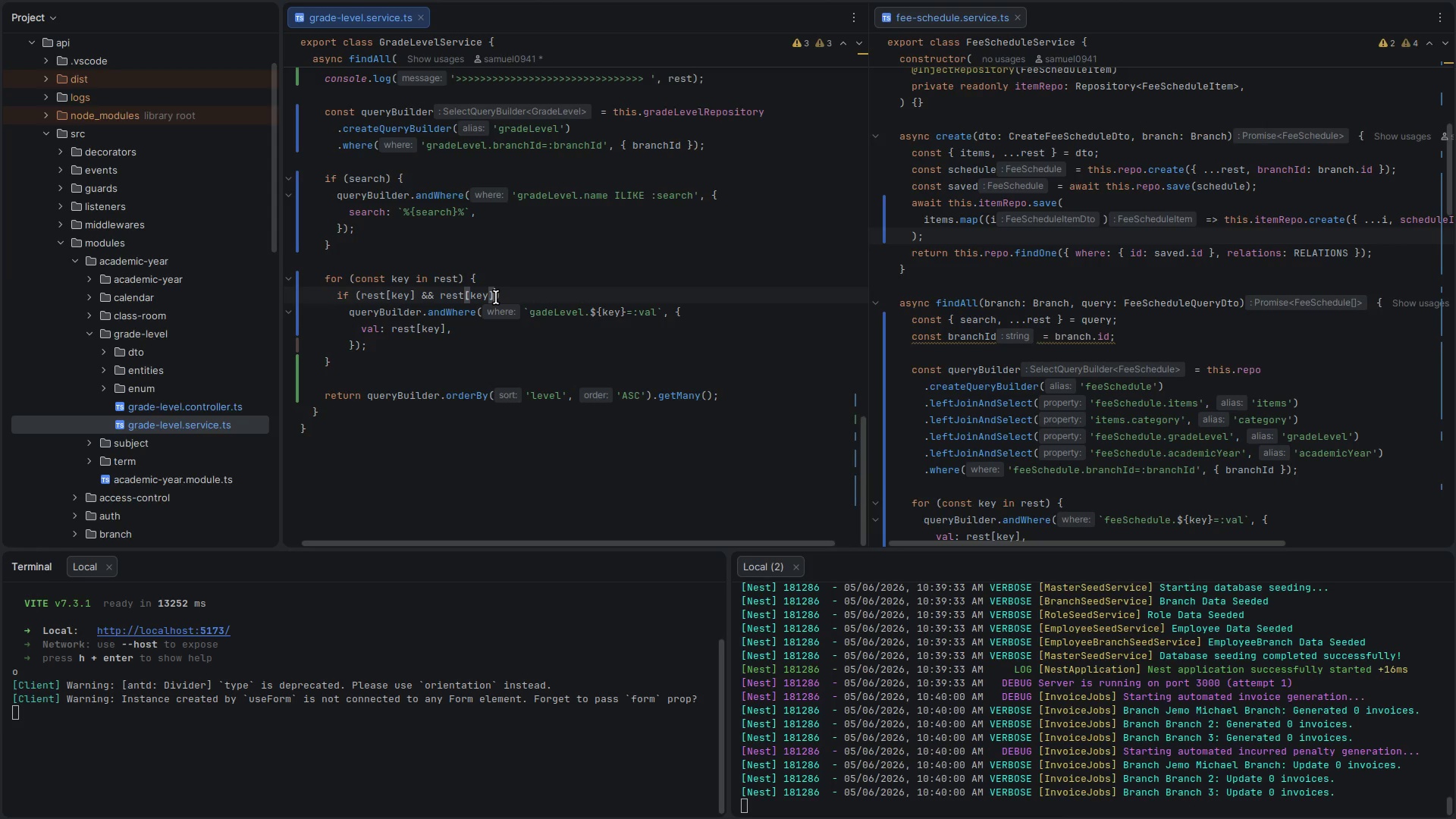 
type(!=='undefined)
 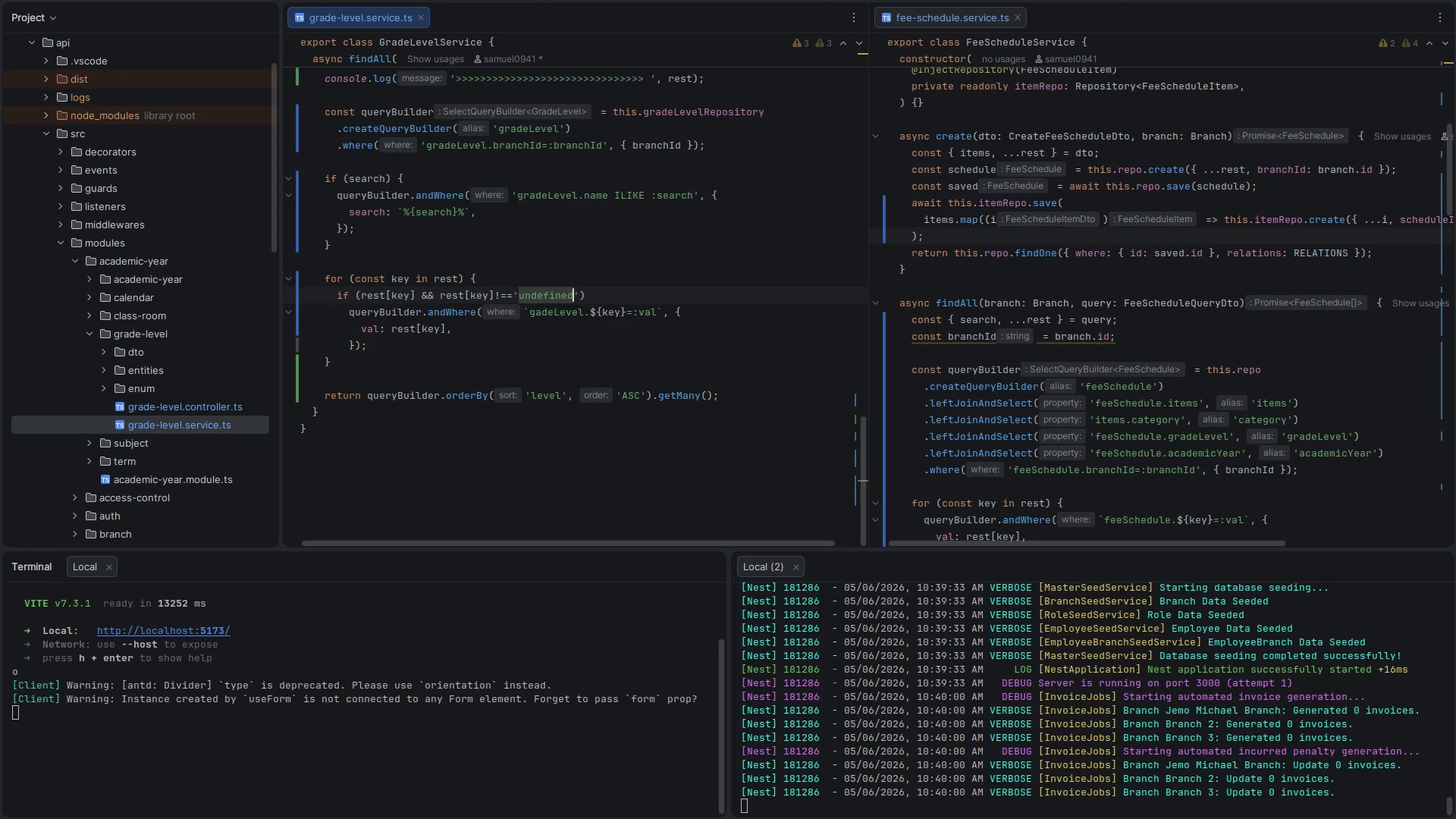 
key(Control+ControlLeft)
 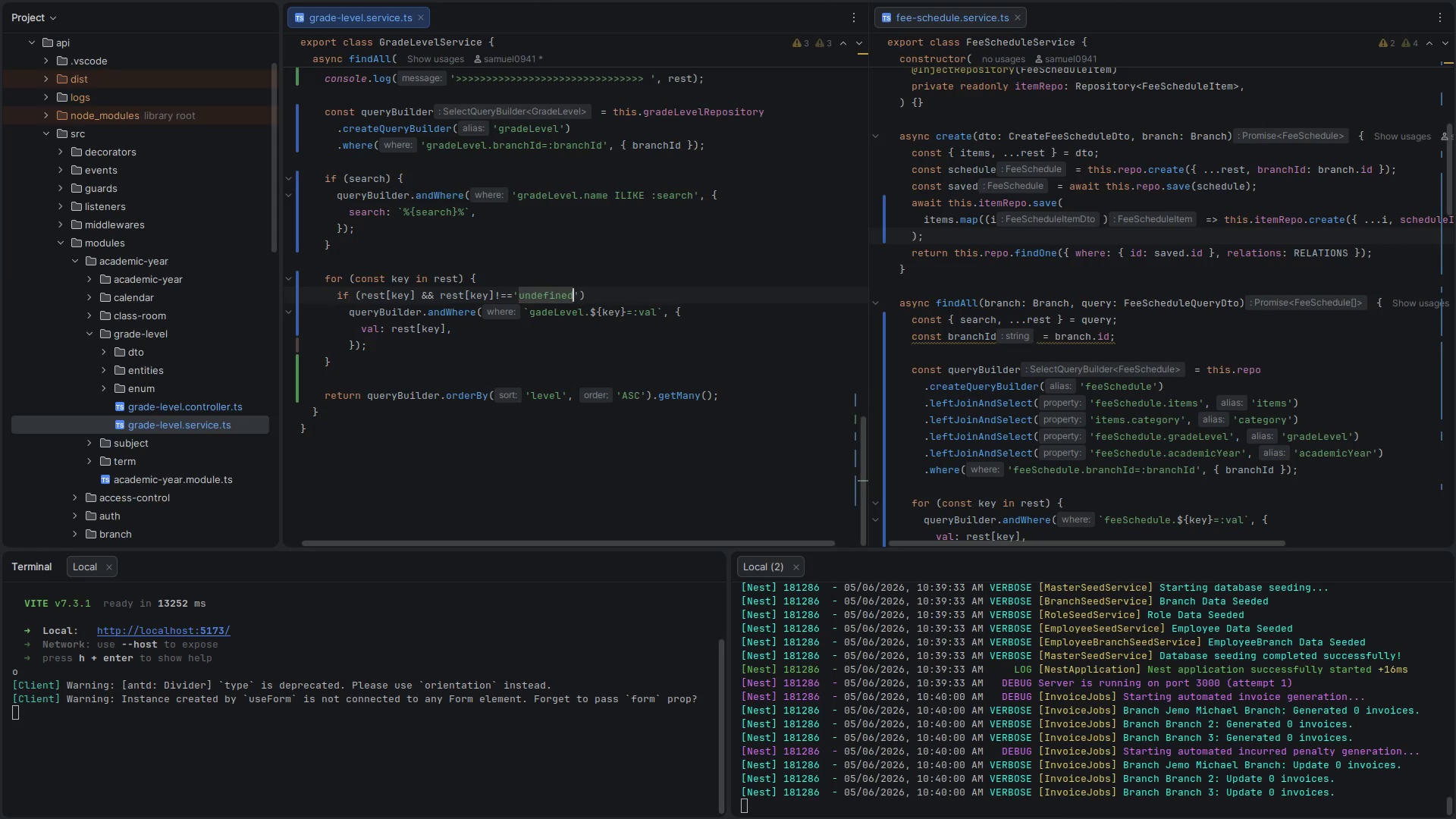 
key(Control+S)
 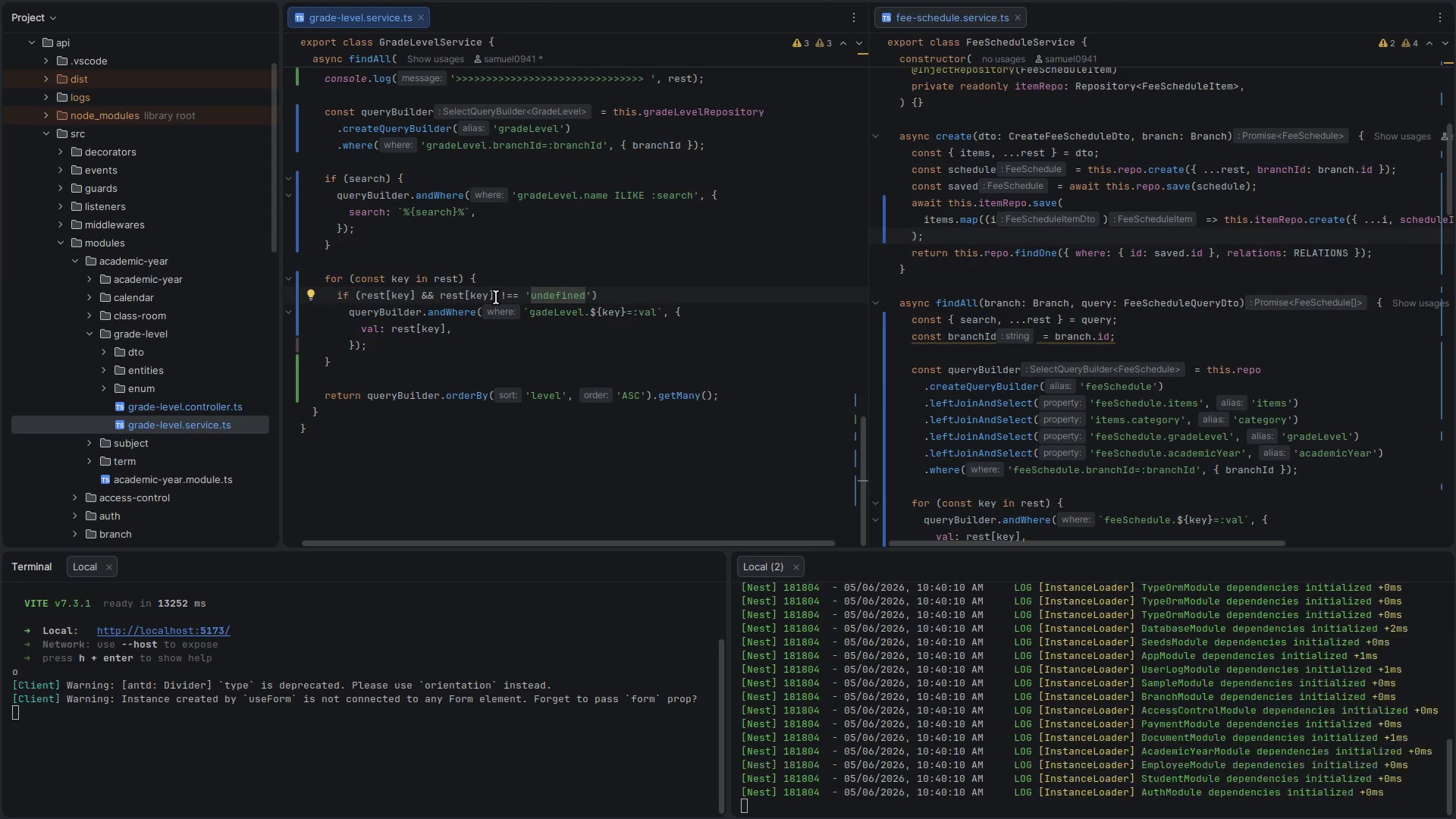 
key(Alt+AltLeft)
 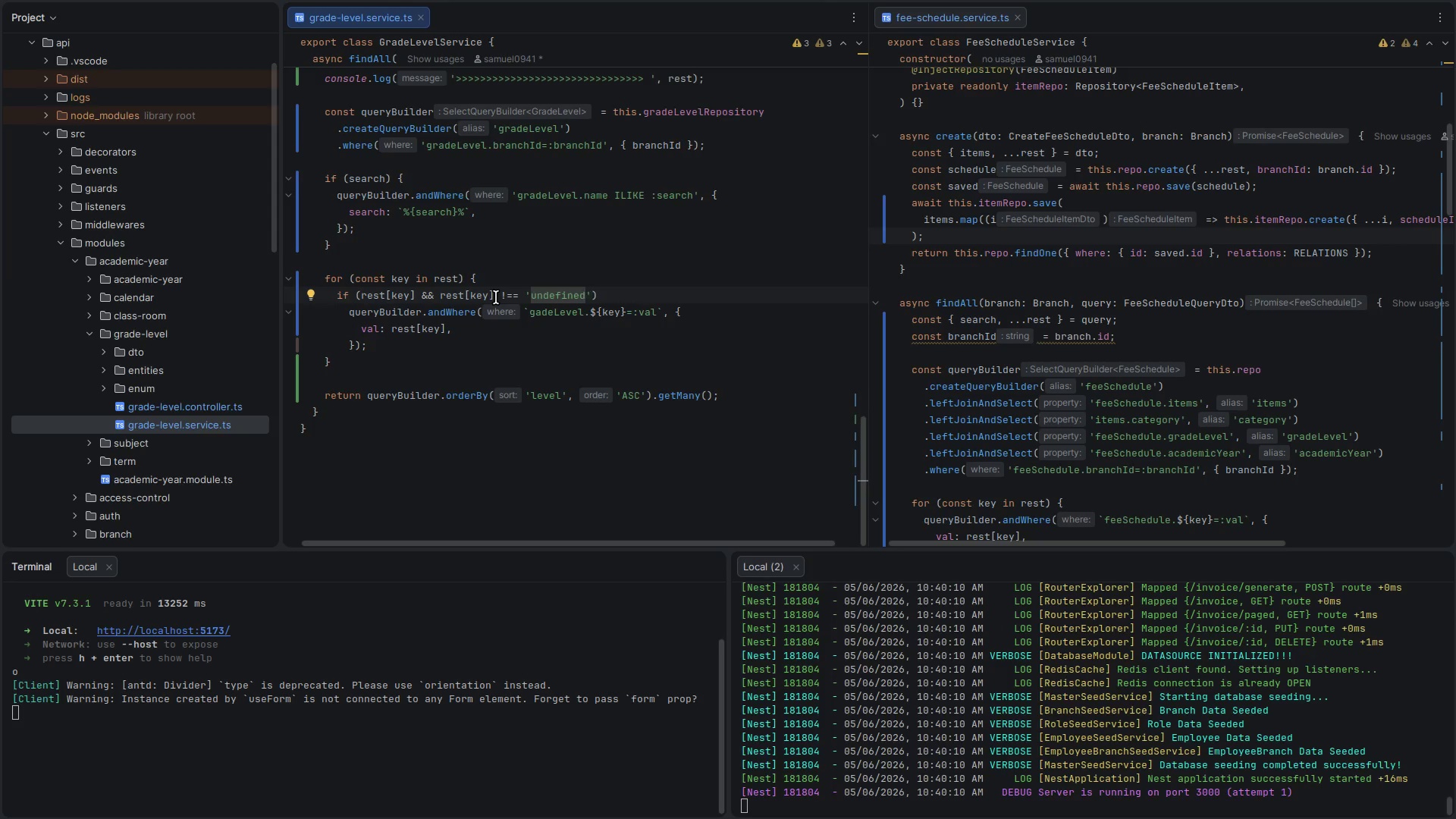 
key(Alt+Control+ControlLeft)
 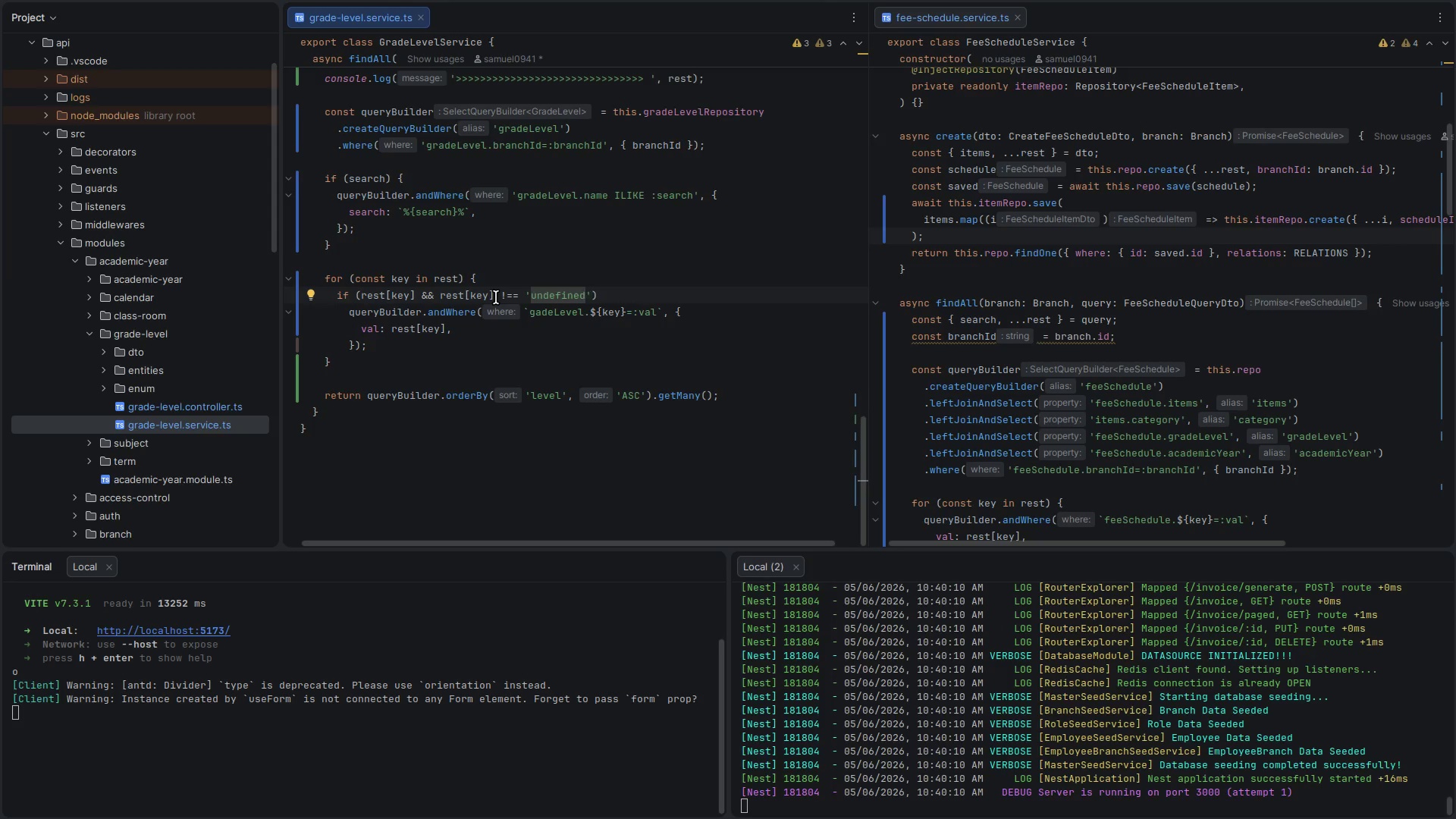 
key(Alt+Control+ArrowLeft)
 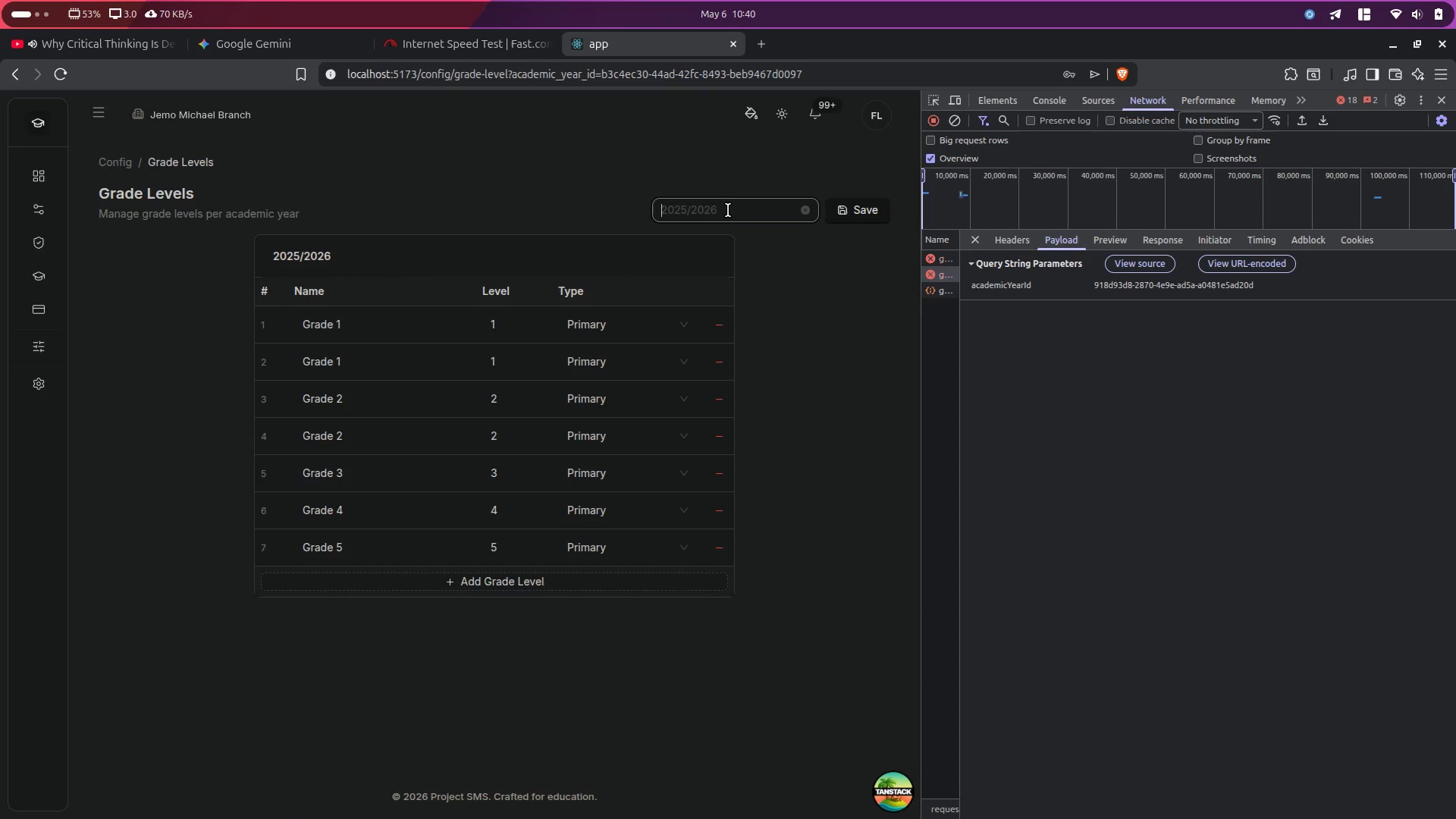 
left_click([729, 240])
 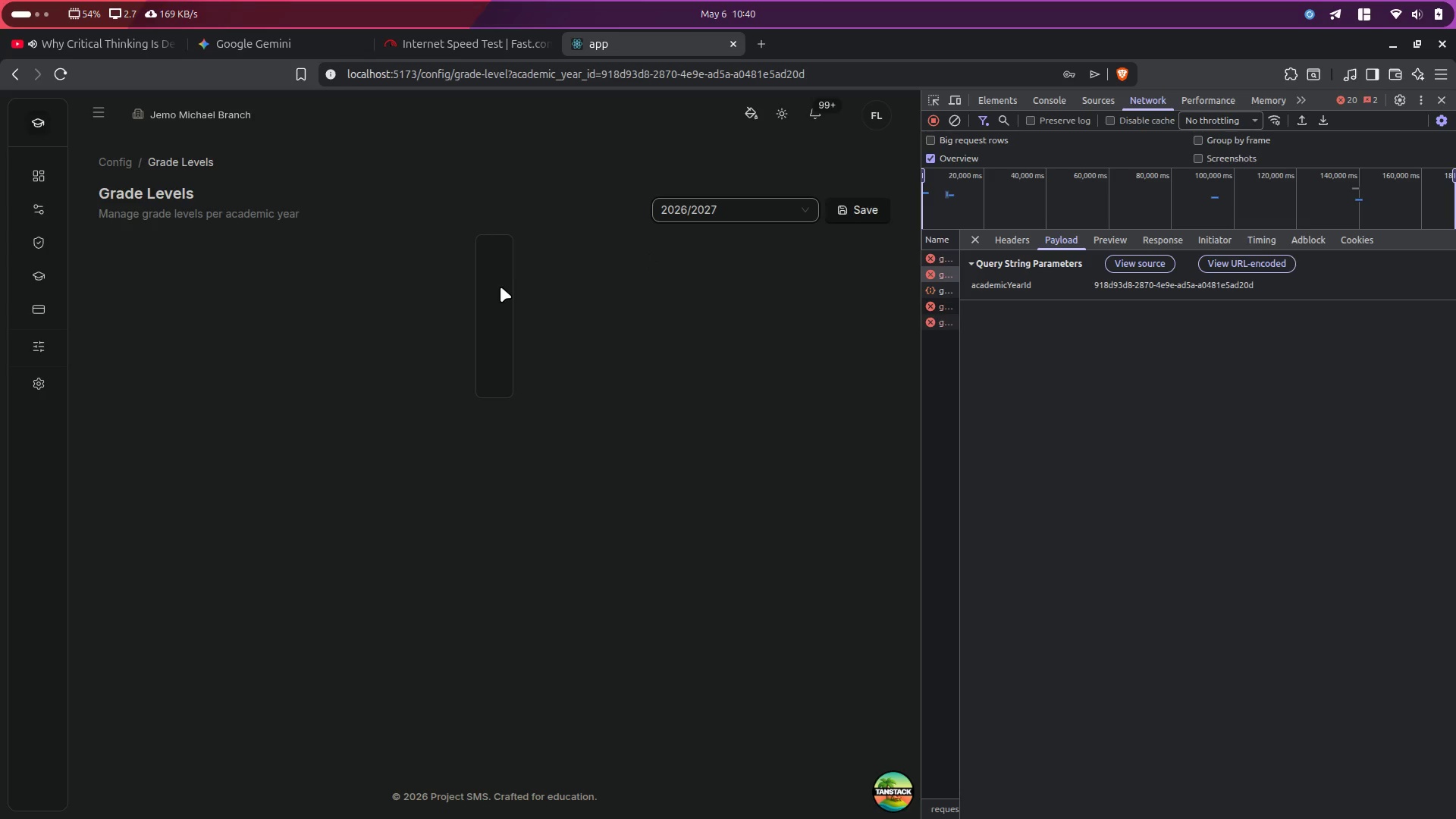 
key(Alt+Control+AltLeft)
 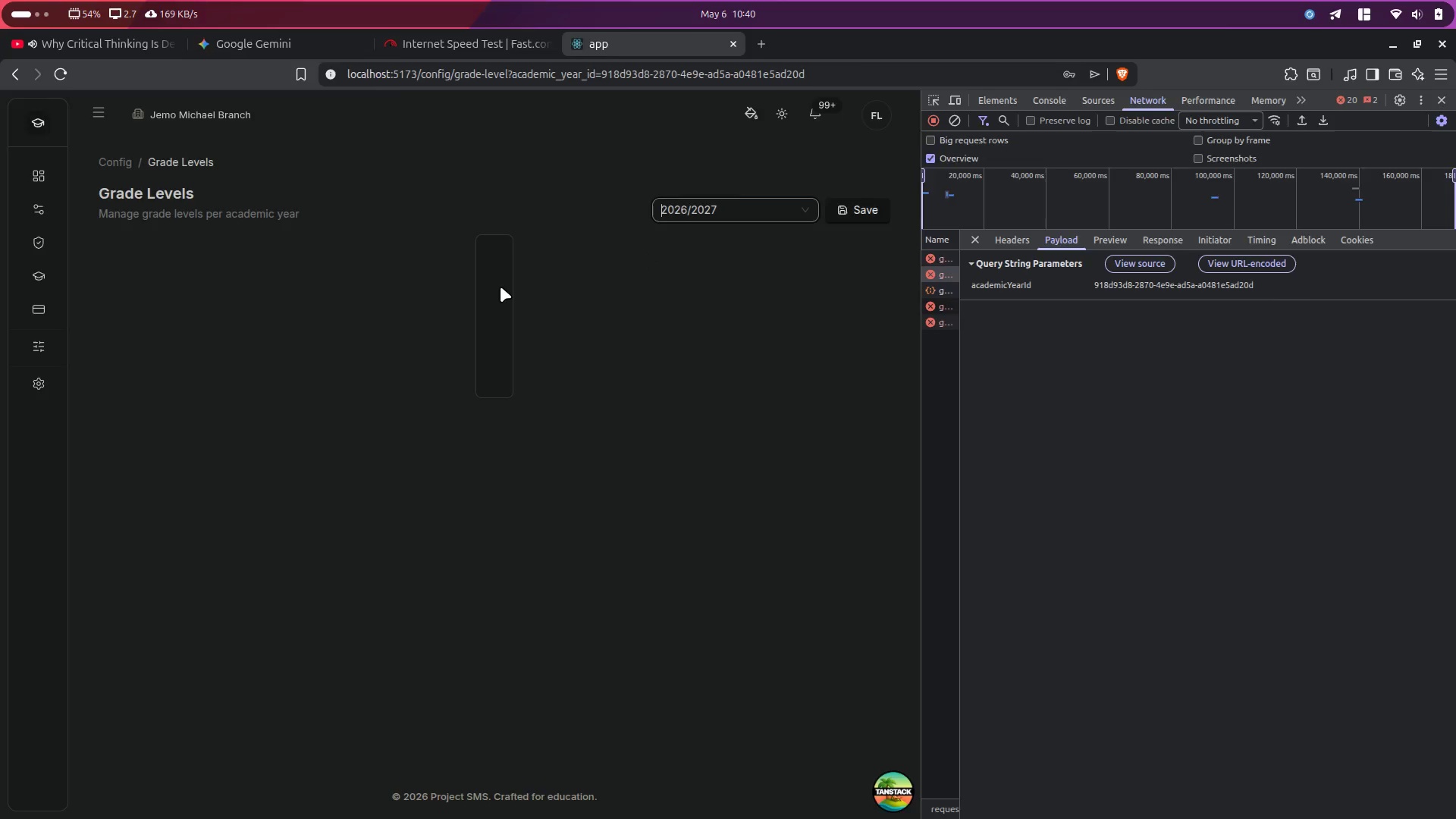 
key(Alt+Control+ArrowRight)
 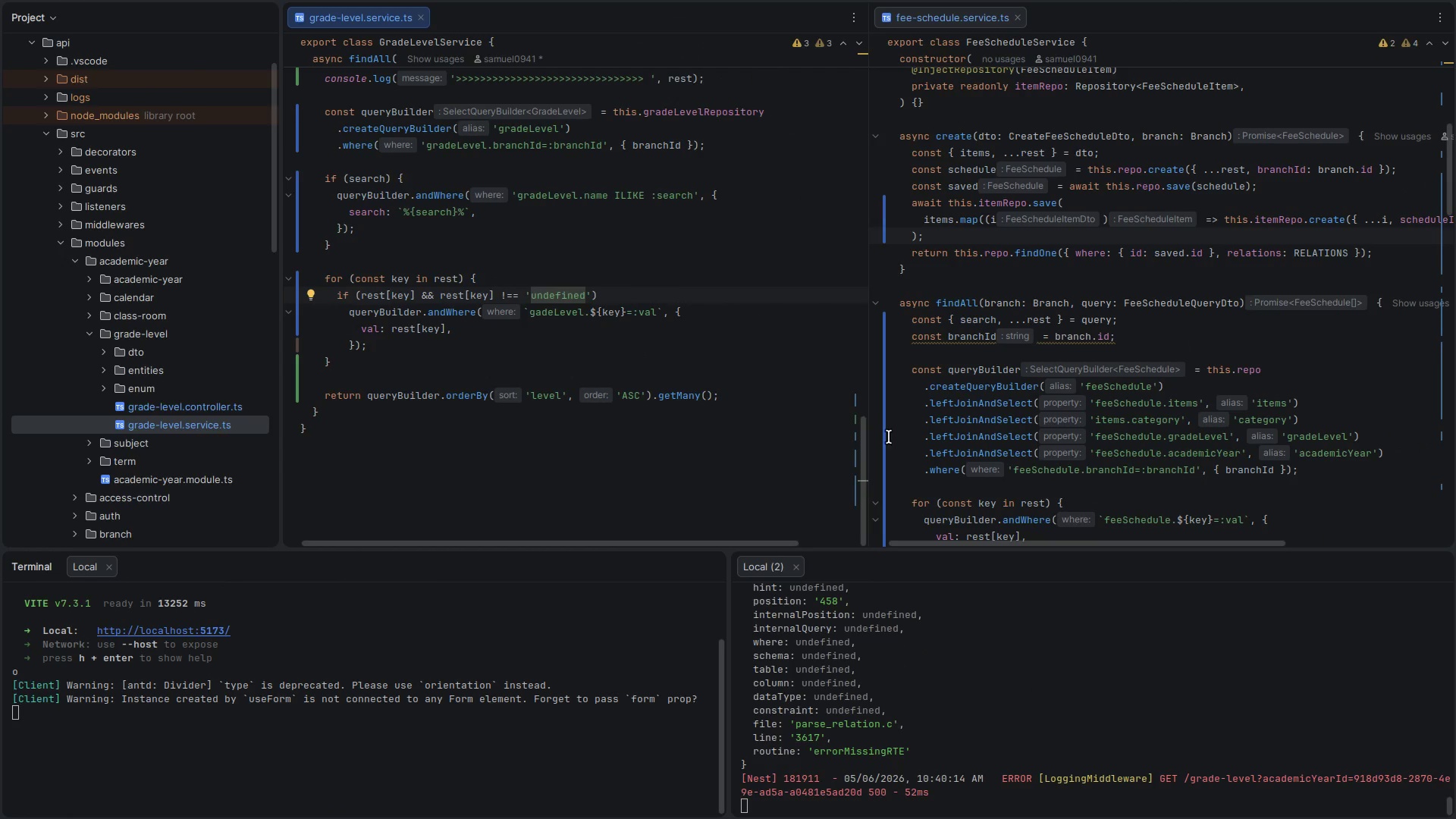 
scroll: coordinate [1009, 723], scroll_direction: down, amount: 6.0
 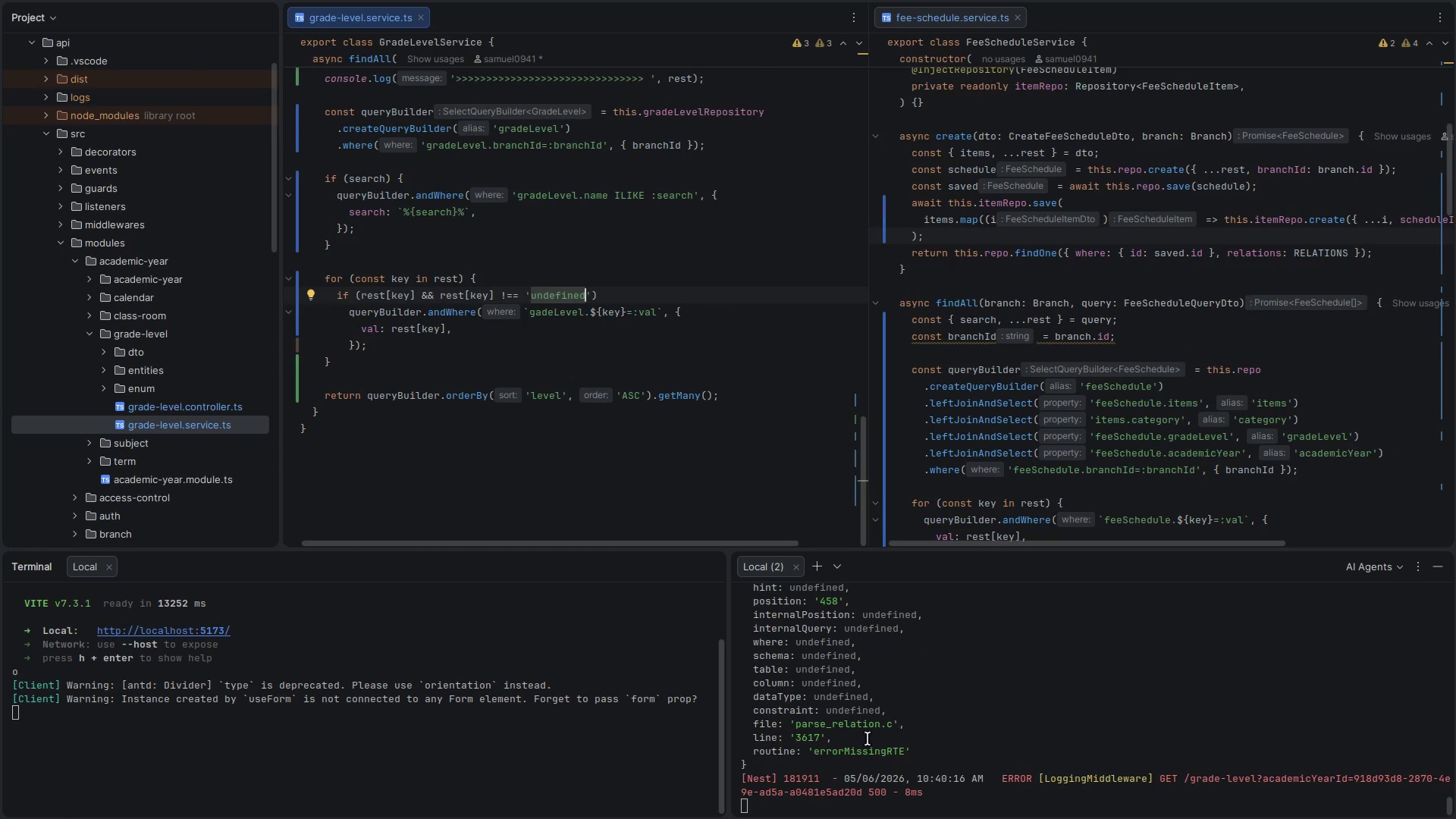 
scroll: coordinate [830, 734], scroll_direction: up, amount: 13.0
 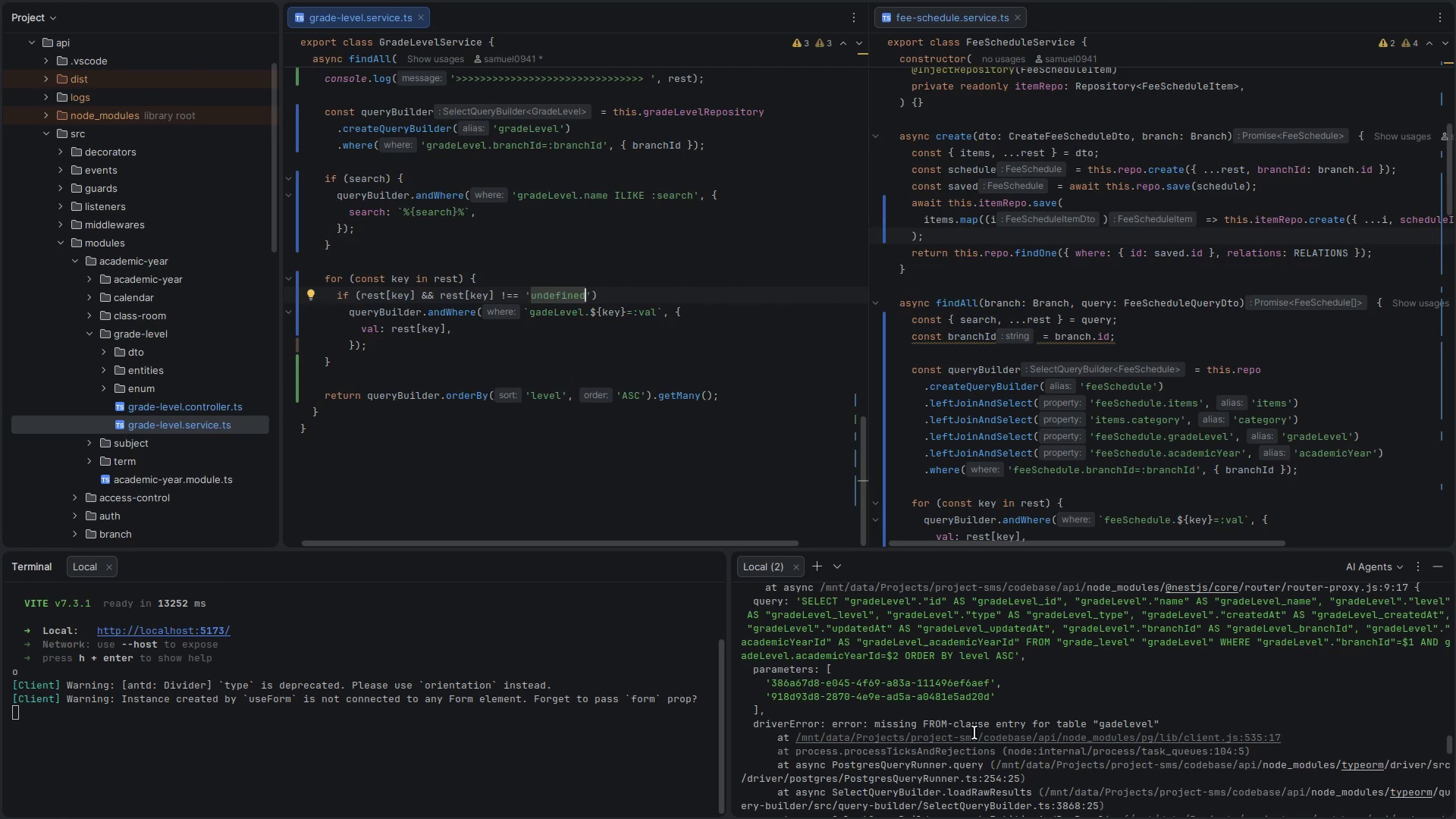 
left_click_drag(start_coordinate=[880, 726], to_coordinate=[968, 722])
 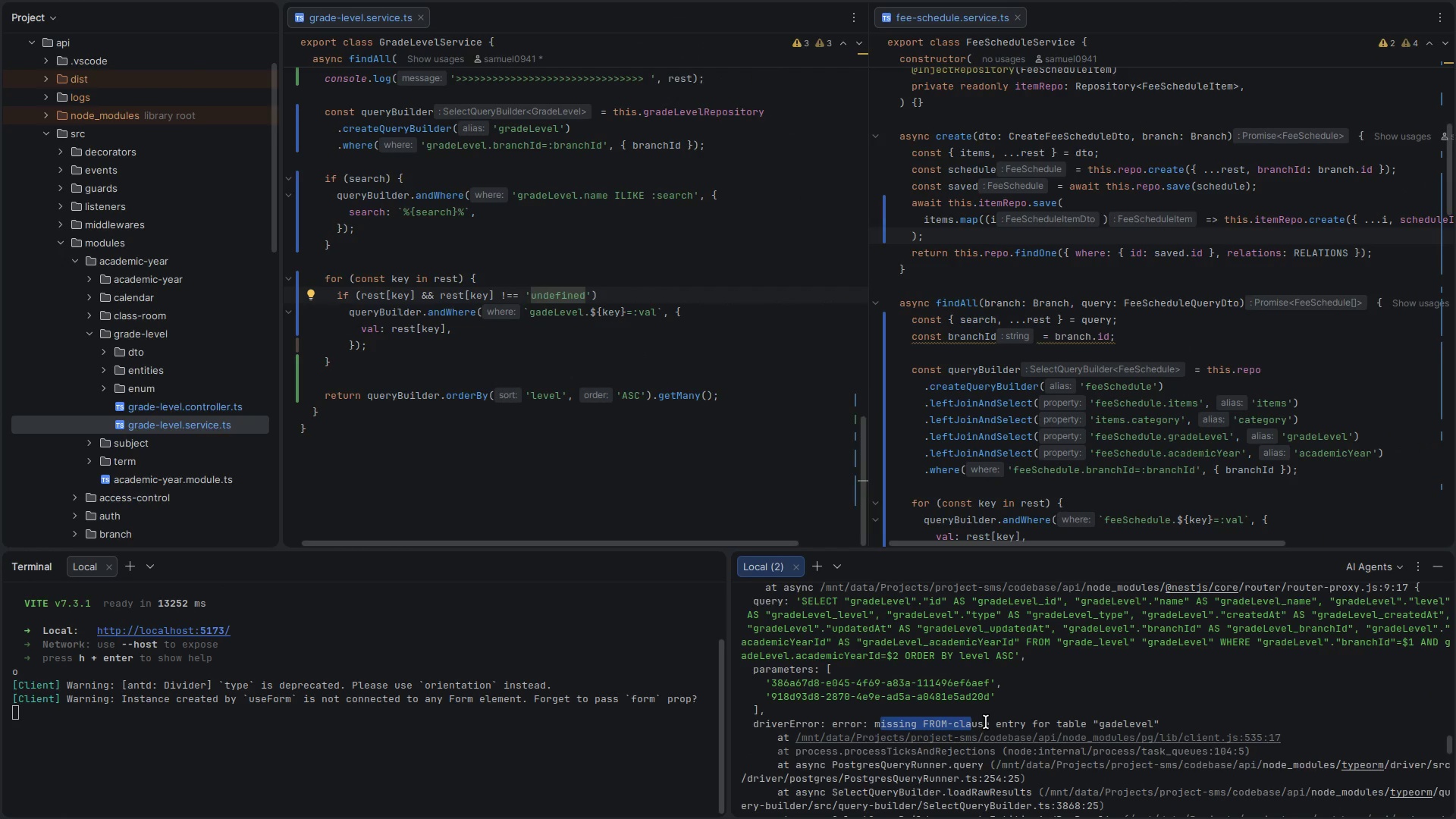 
left_click_drag(start_coordinate=[986, 722], to_coordinate=[1156, 723])
 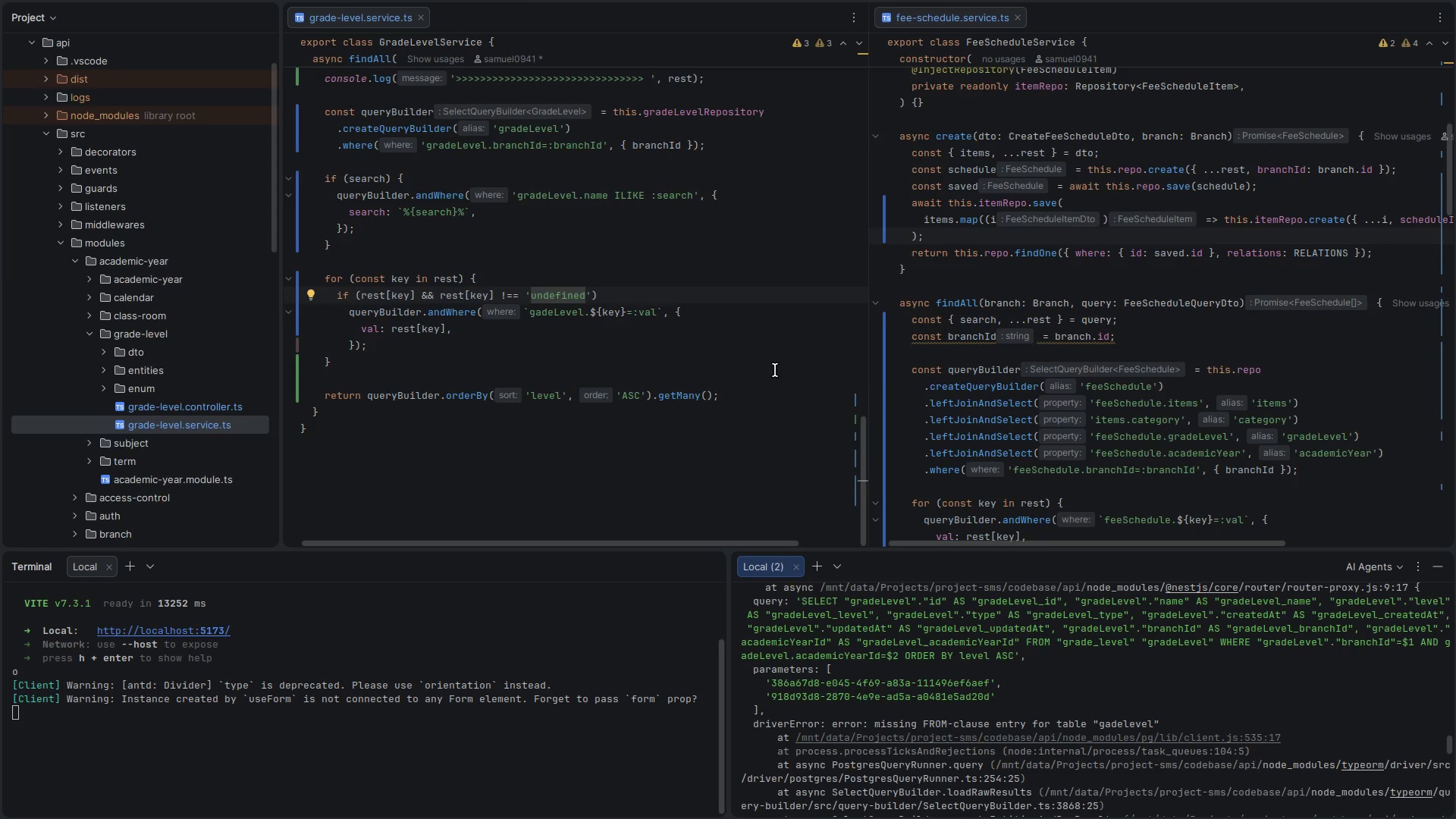 
left_click([644, 370])
 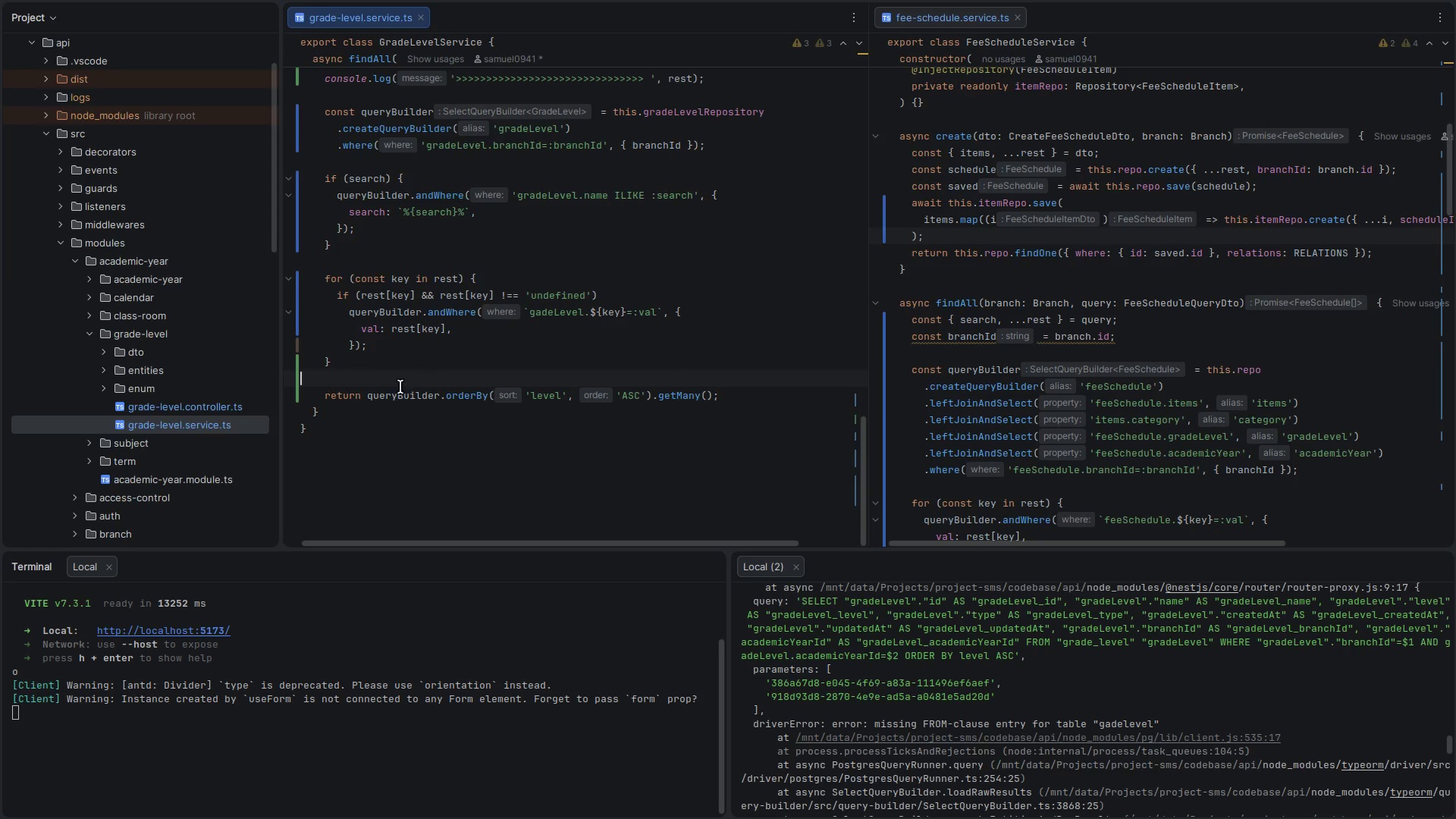 
scroll: coordinate [397, 391], scroll_direction: up, amount: 3.0
 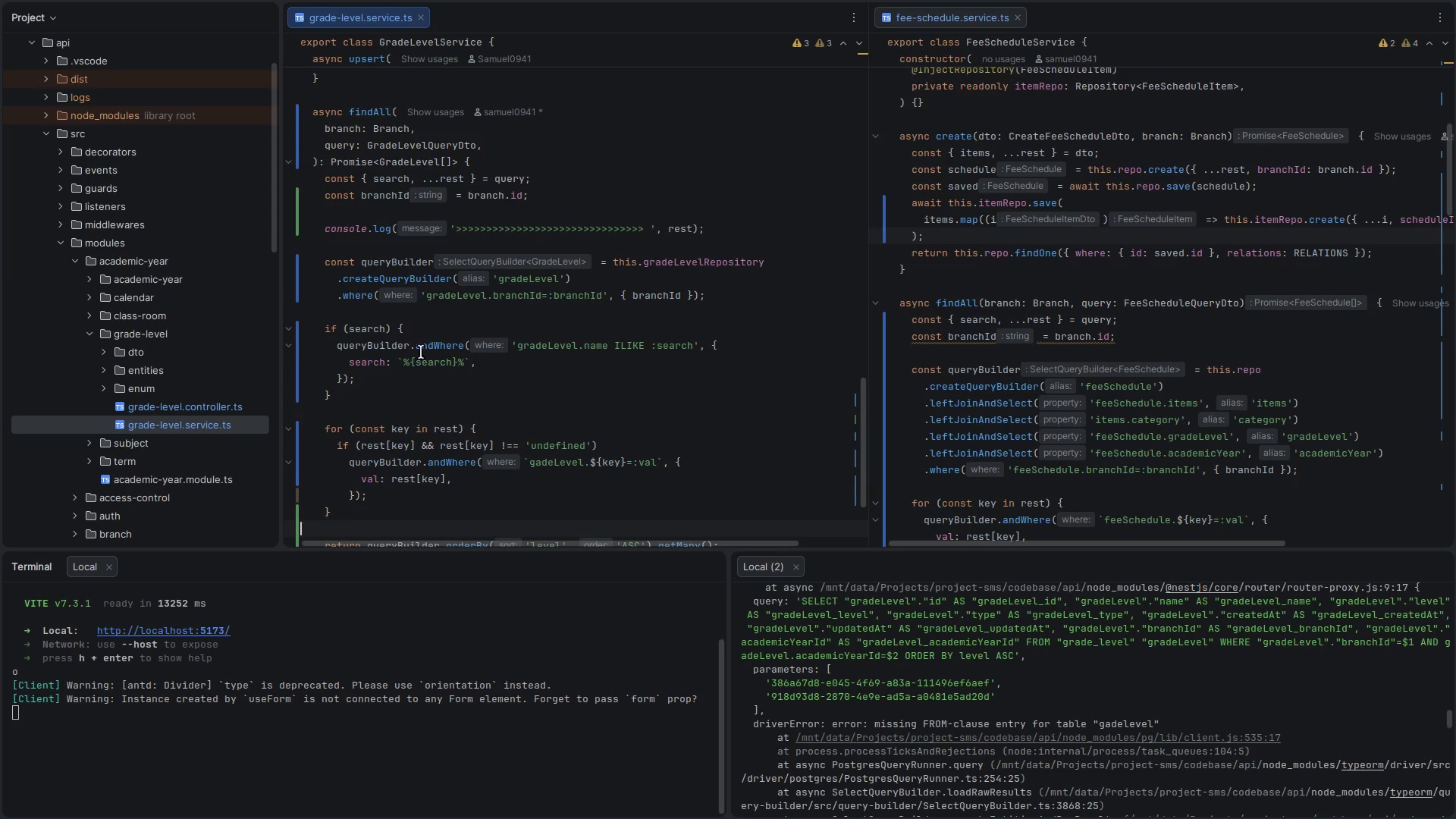 
double_click([434, 344])
 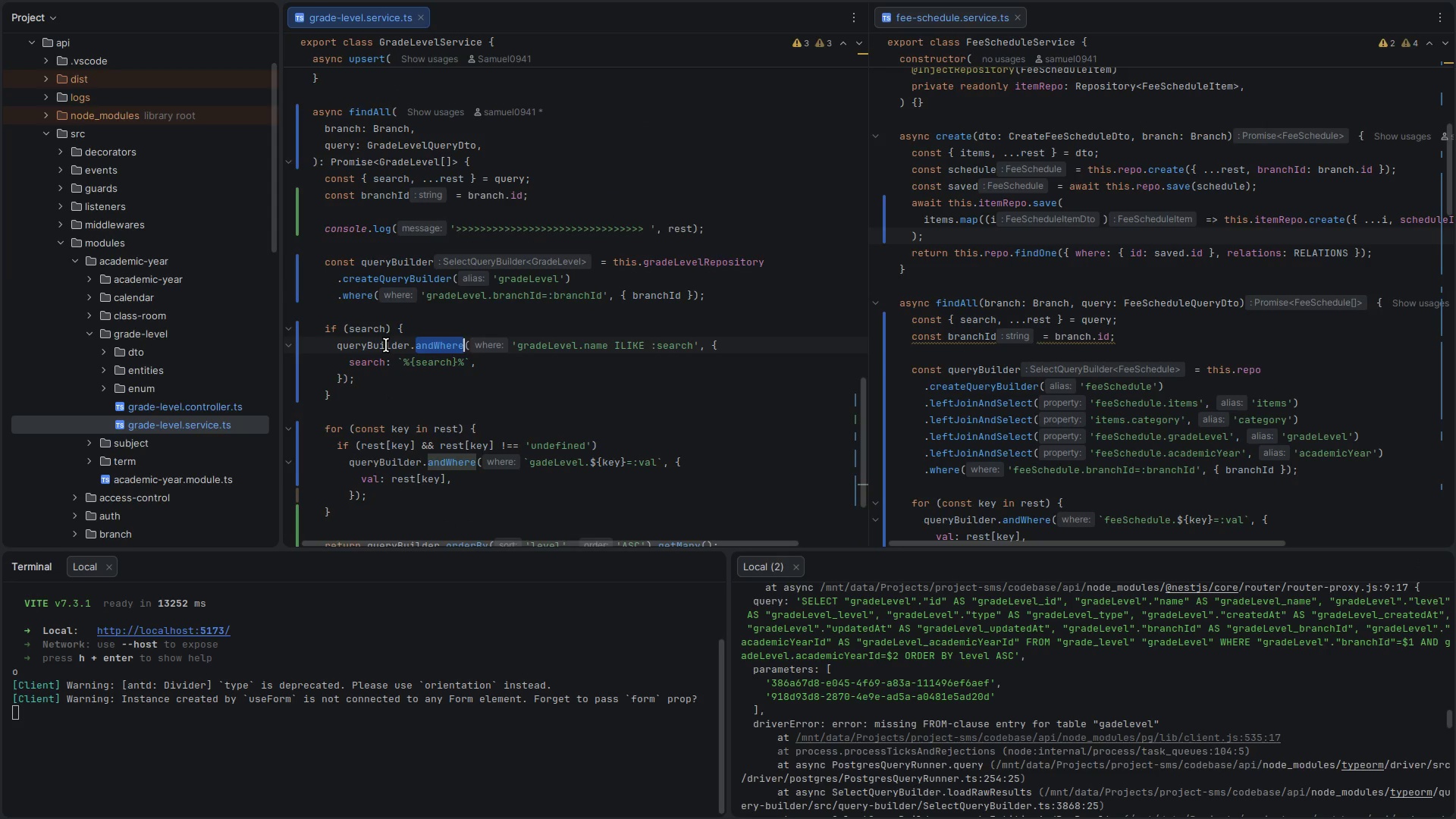 
double_click([386, 345])
 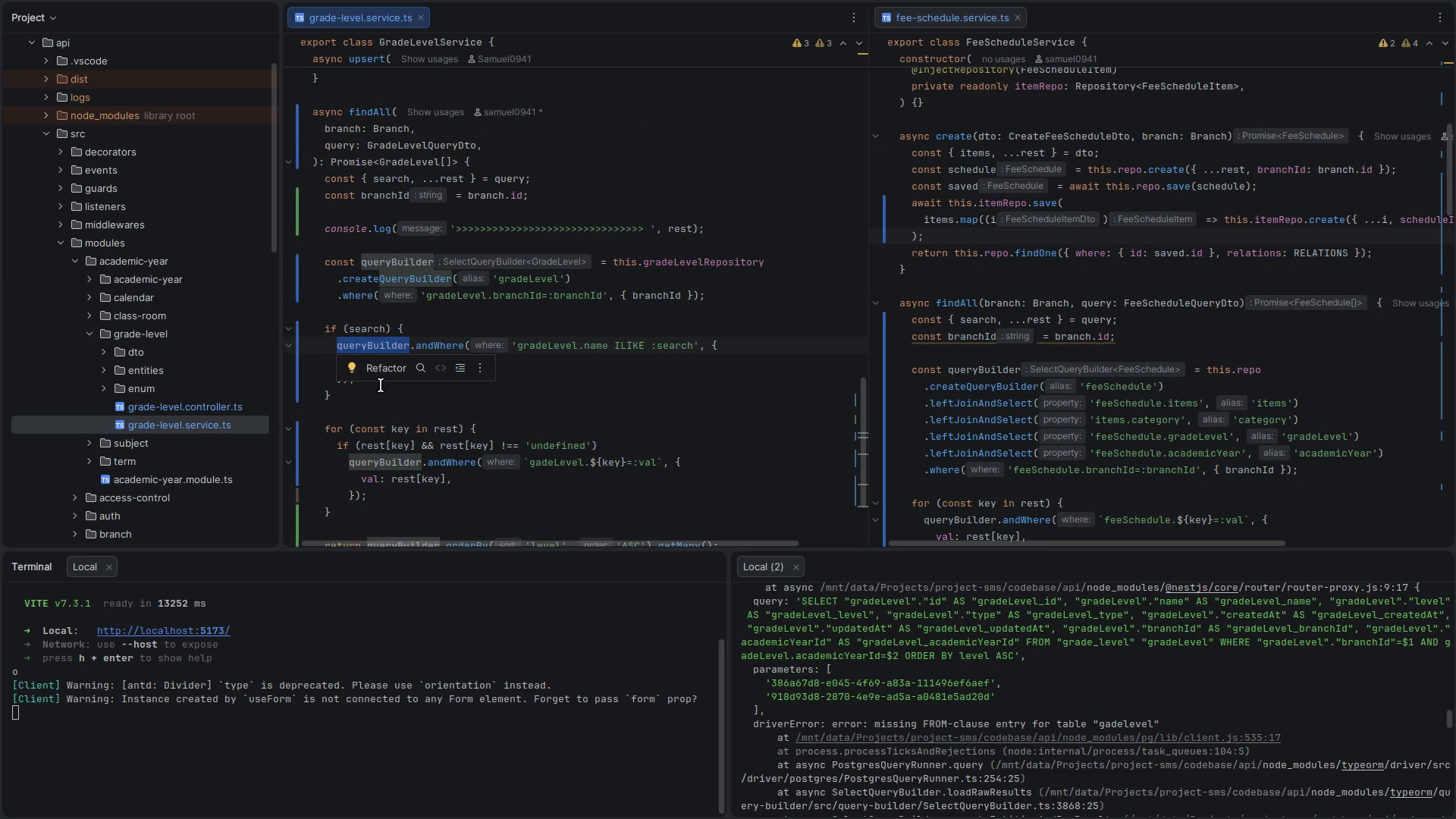 
wait(5.24)
 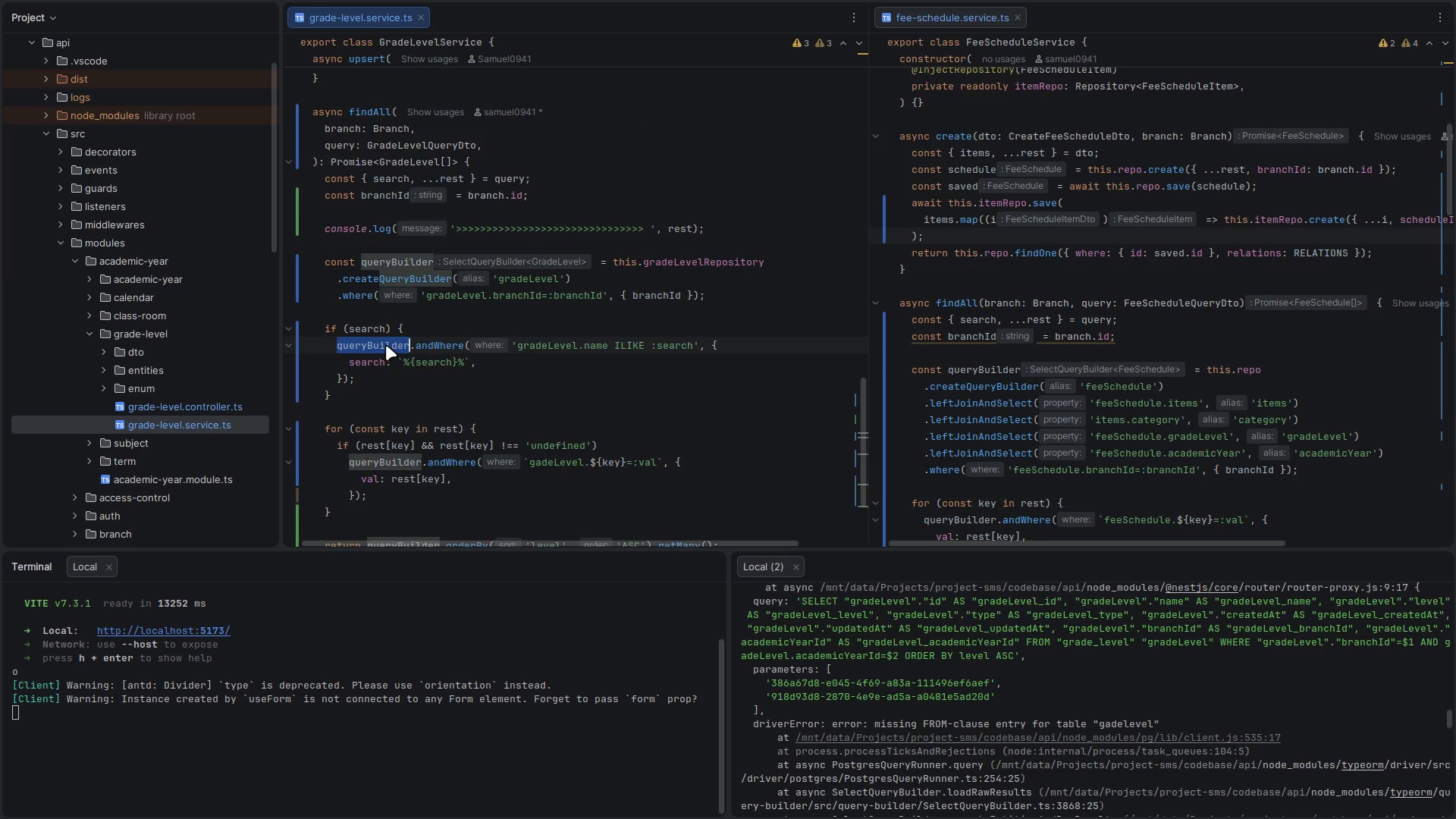 
double_click([435, 346])
 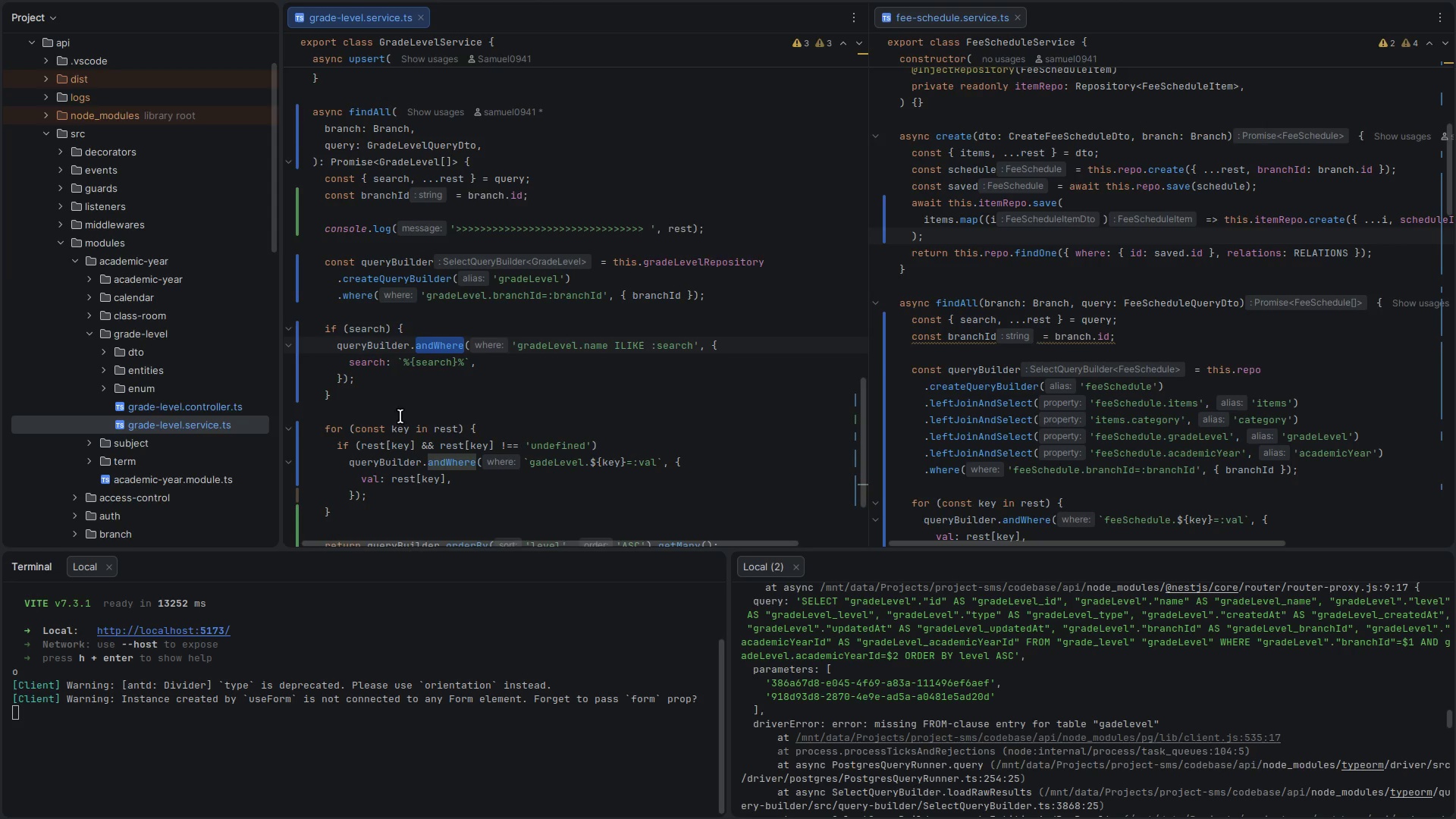 
scroll: coordinate [388, 444], scroll_direction: down, amount: 3.0
 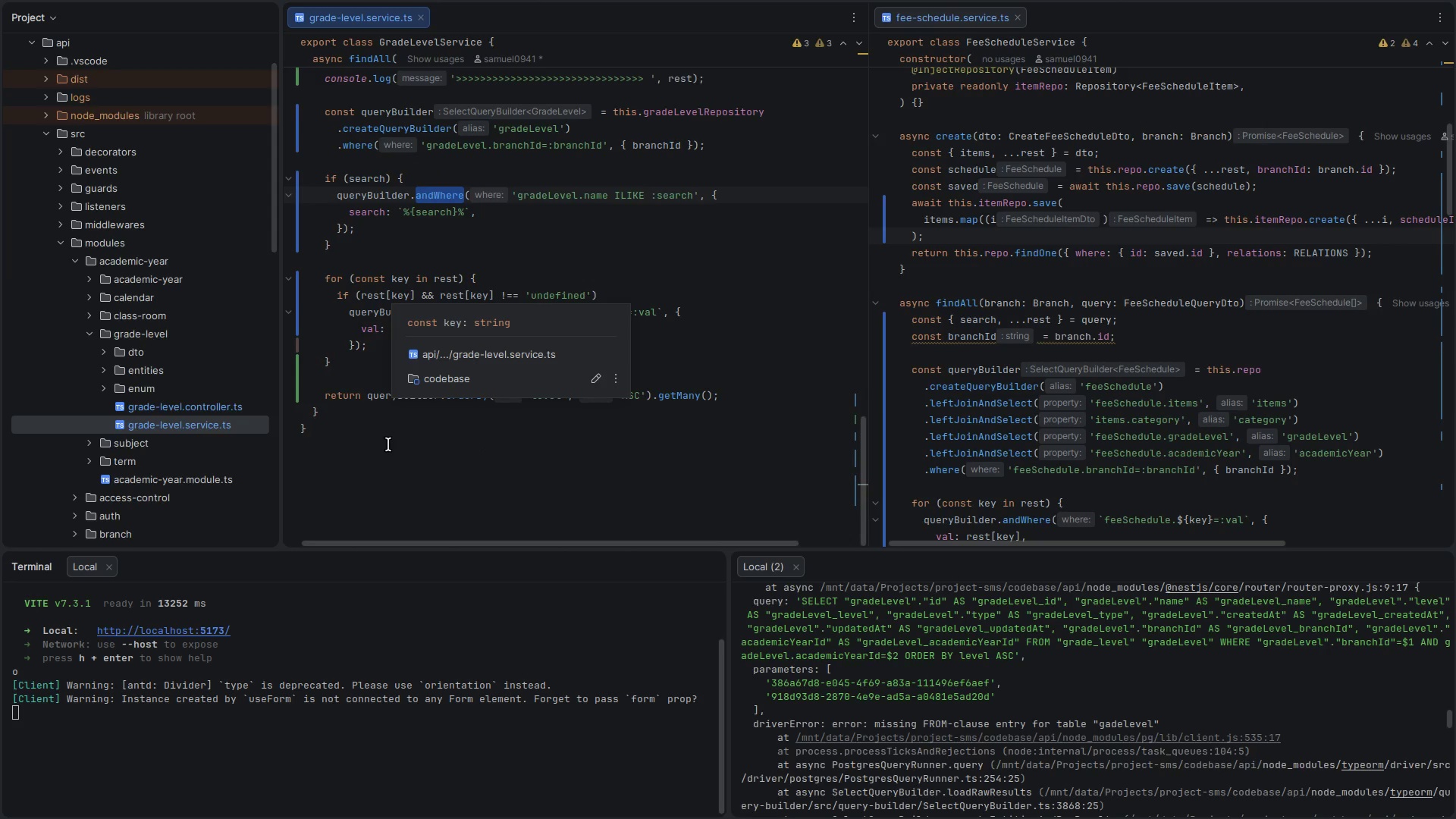 
left_click([388, 442])
 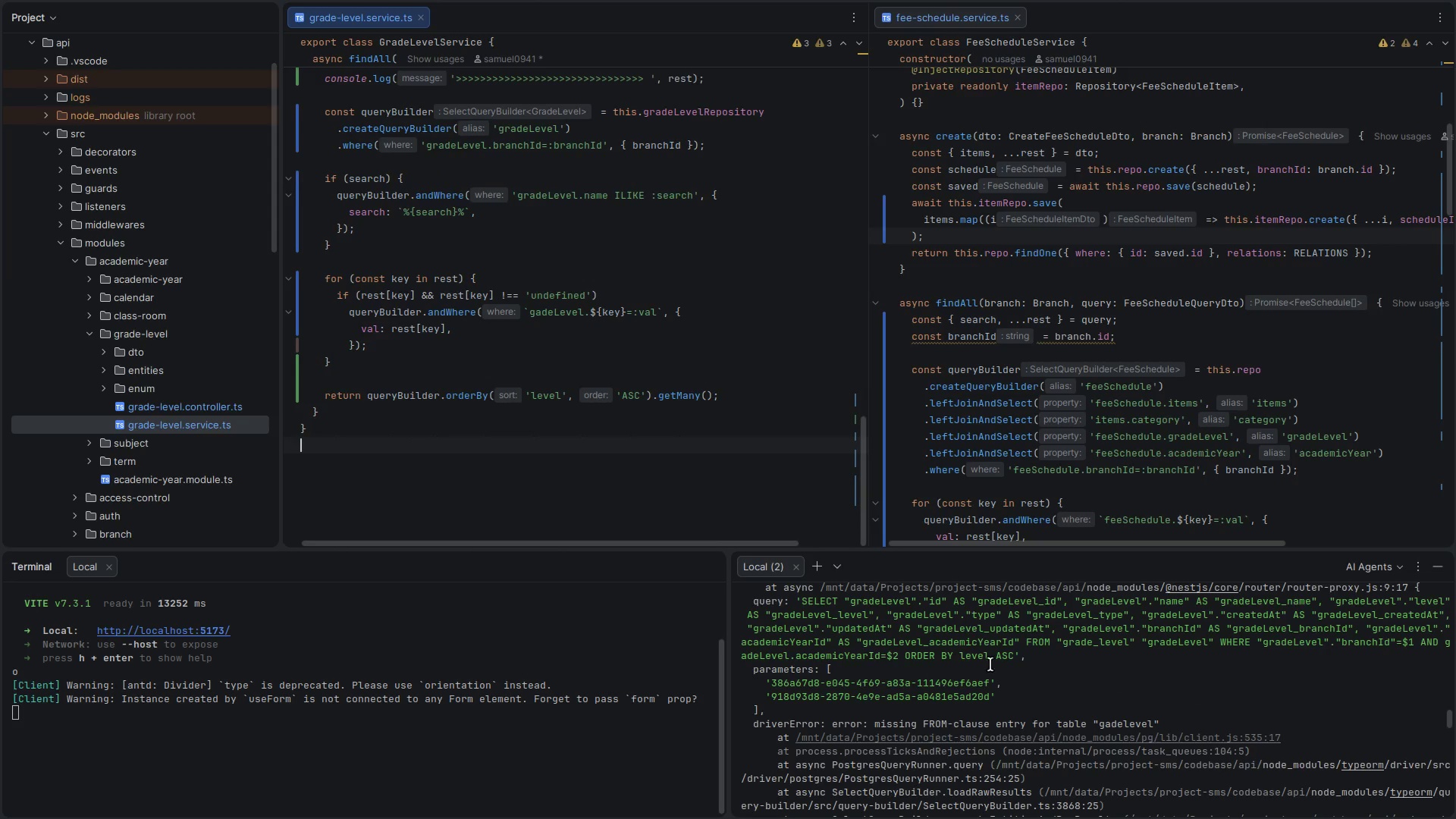 
scroll: coordinate [830, 710], scroll_direction: up, amount: 7.0
 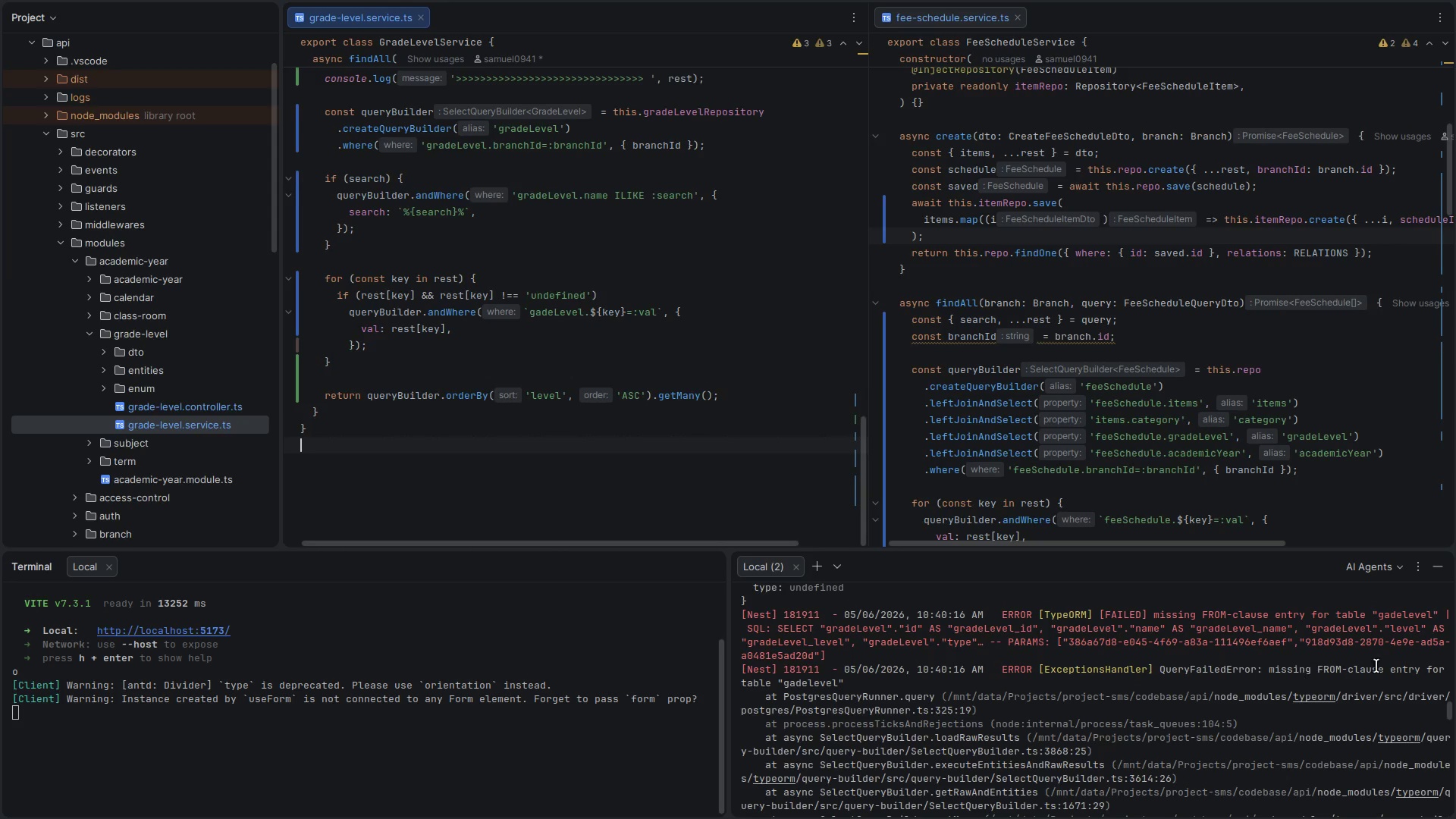 
left_click_drag(start_coordinate=[1256, 610], to_coordinate=[1291, 610])
 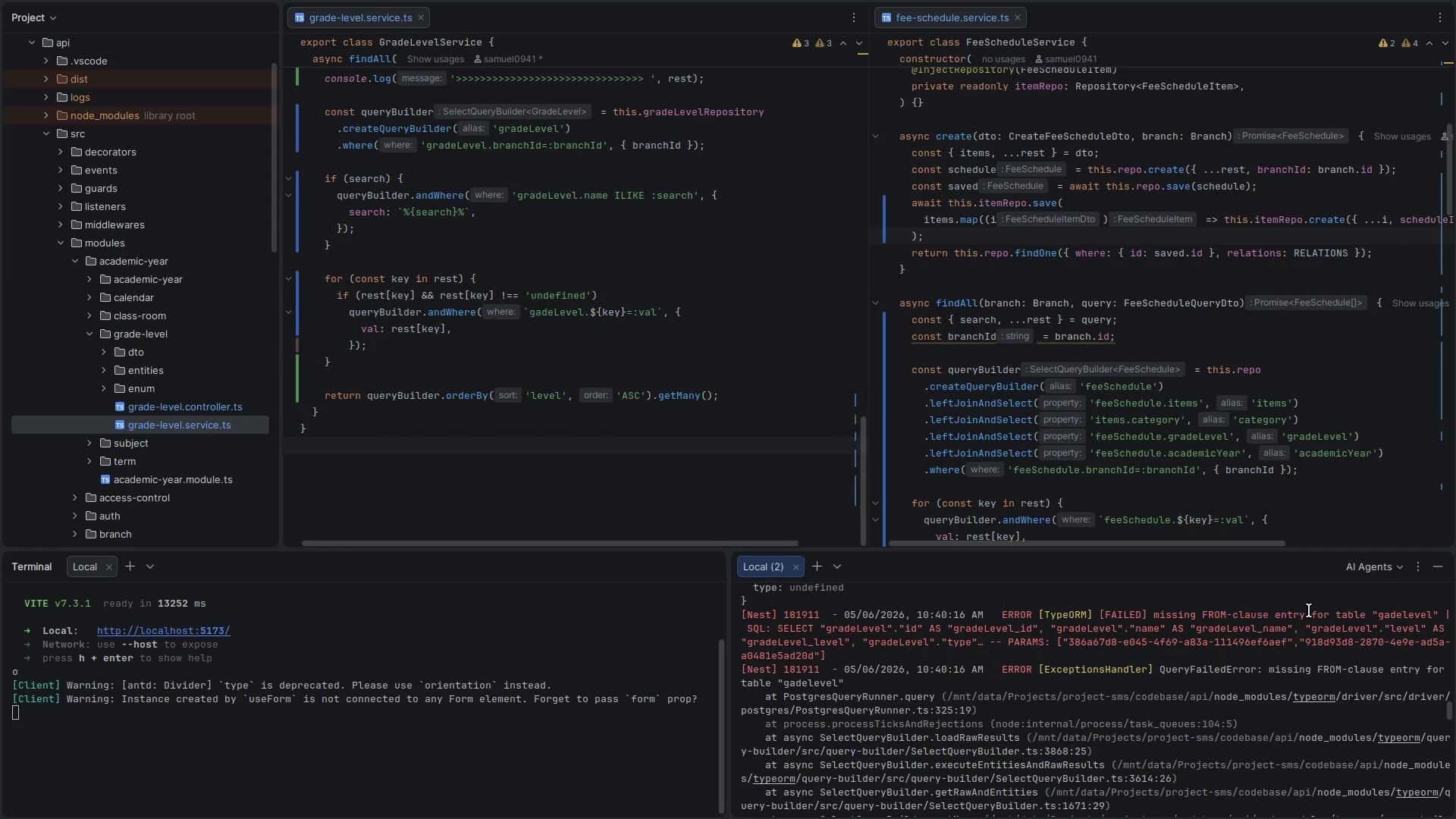 
left_click_drag(start_coordinate=[1304, 610], to_coordinate=[1351, 610])
 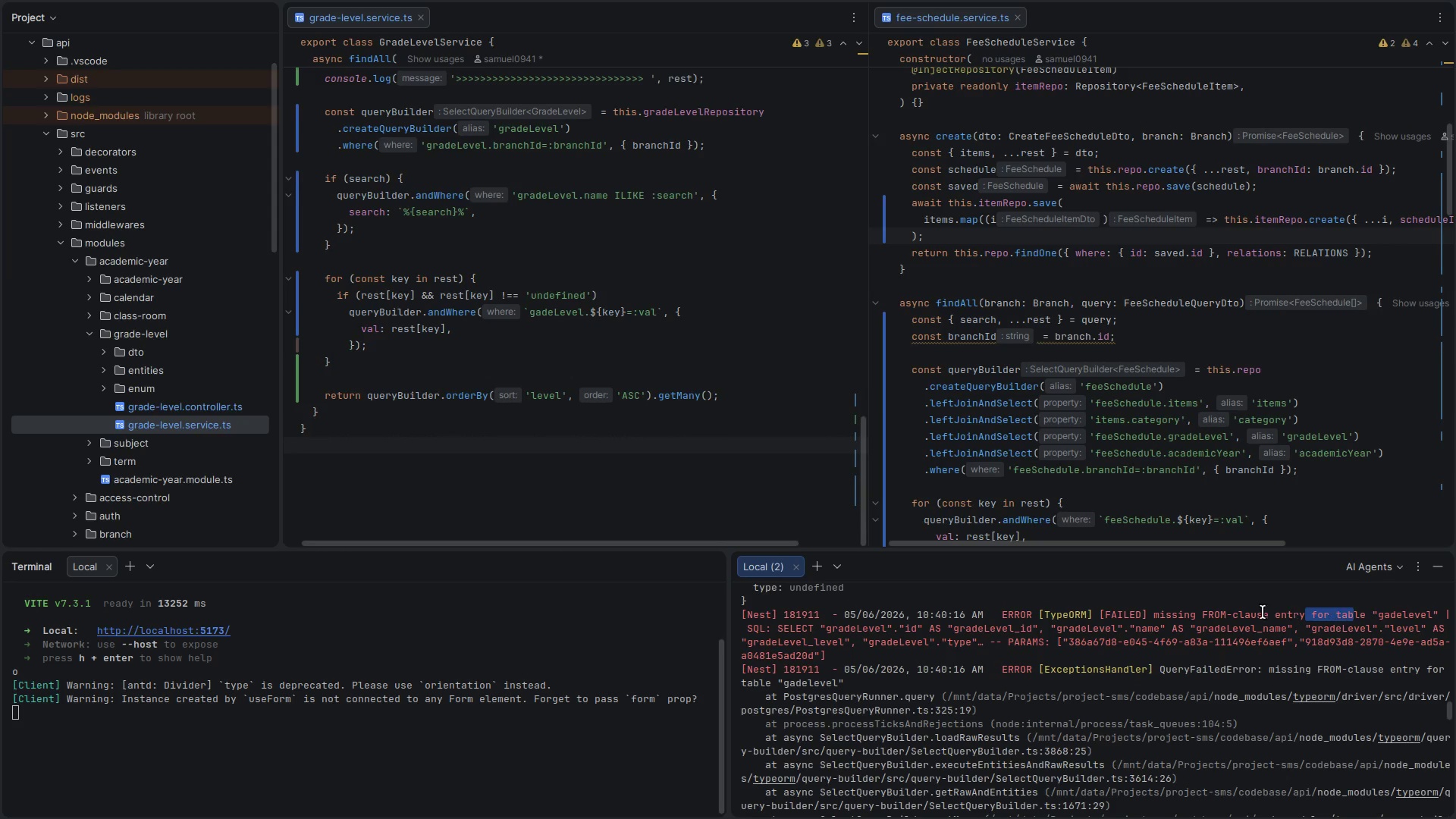 
left_click([1244, 612])
 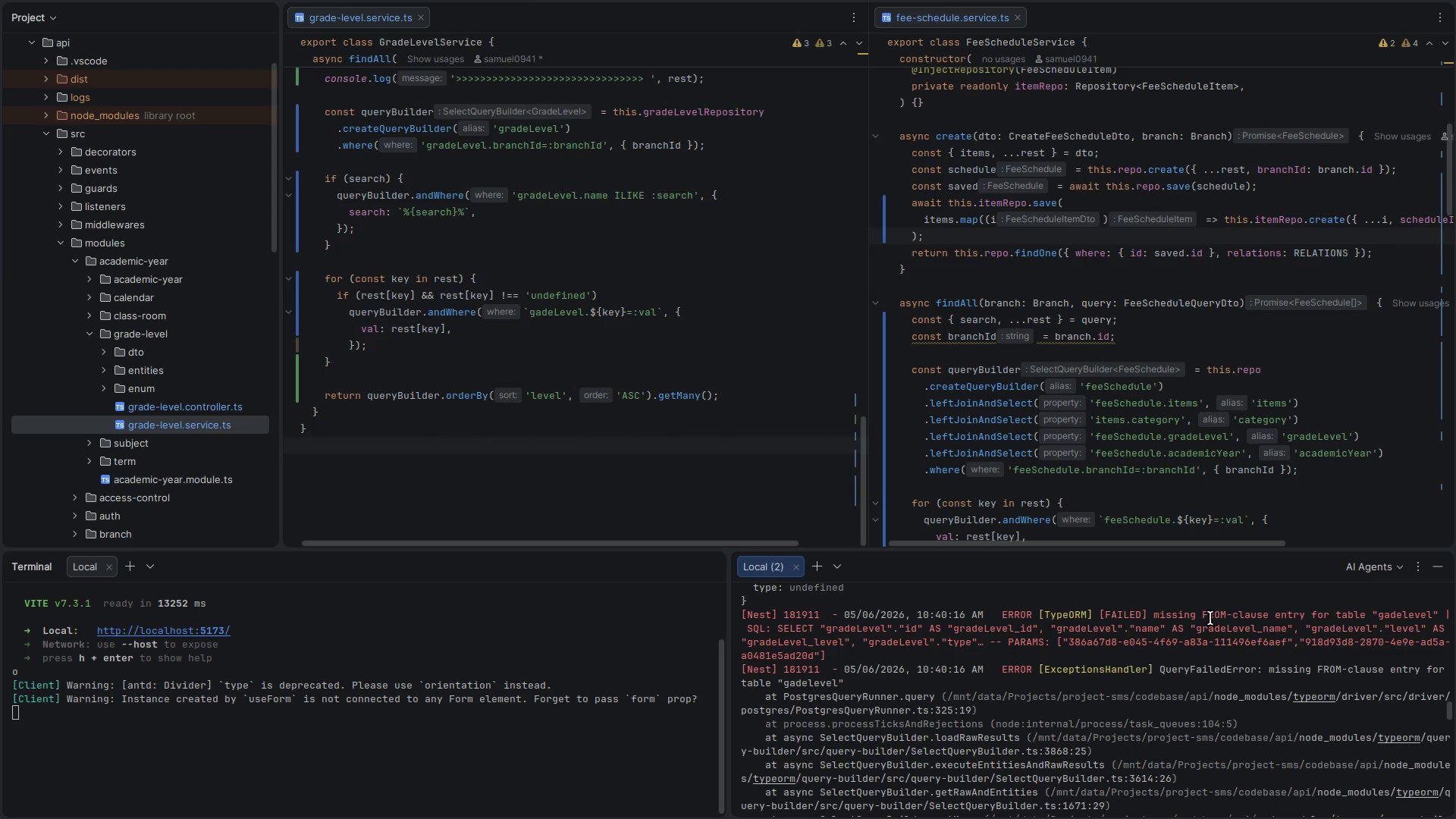 
wait(5.58)
 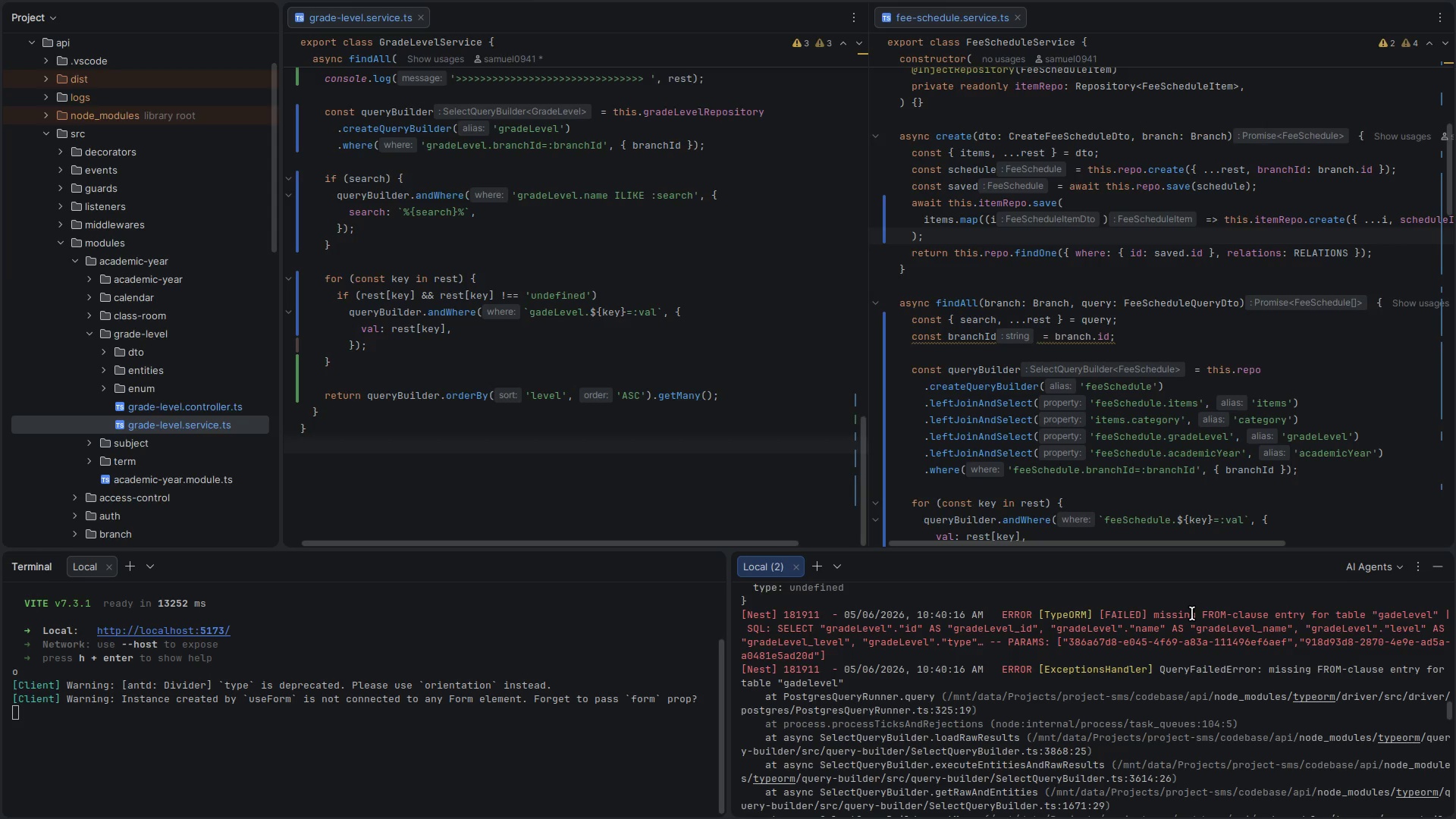 
left_click([445, 310])
 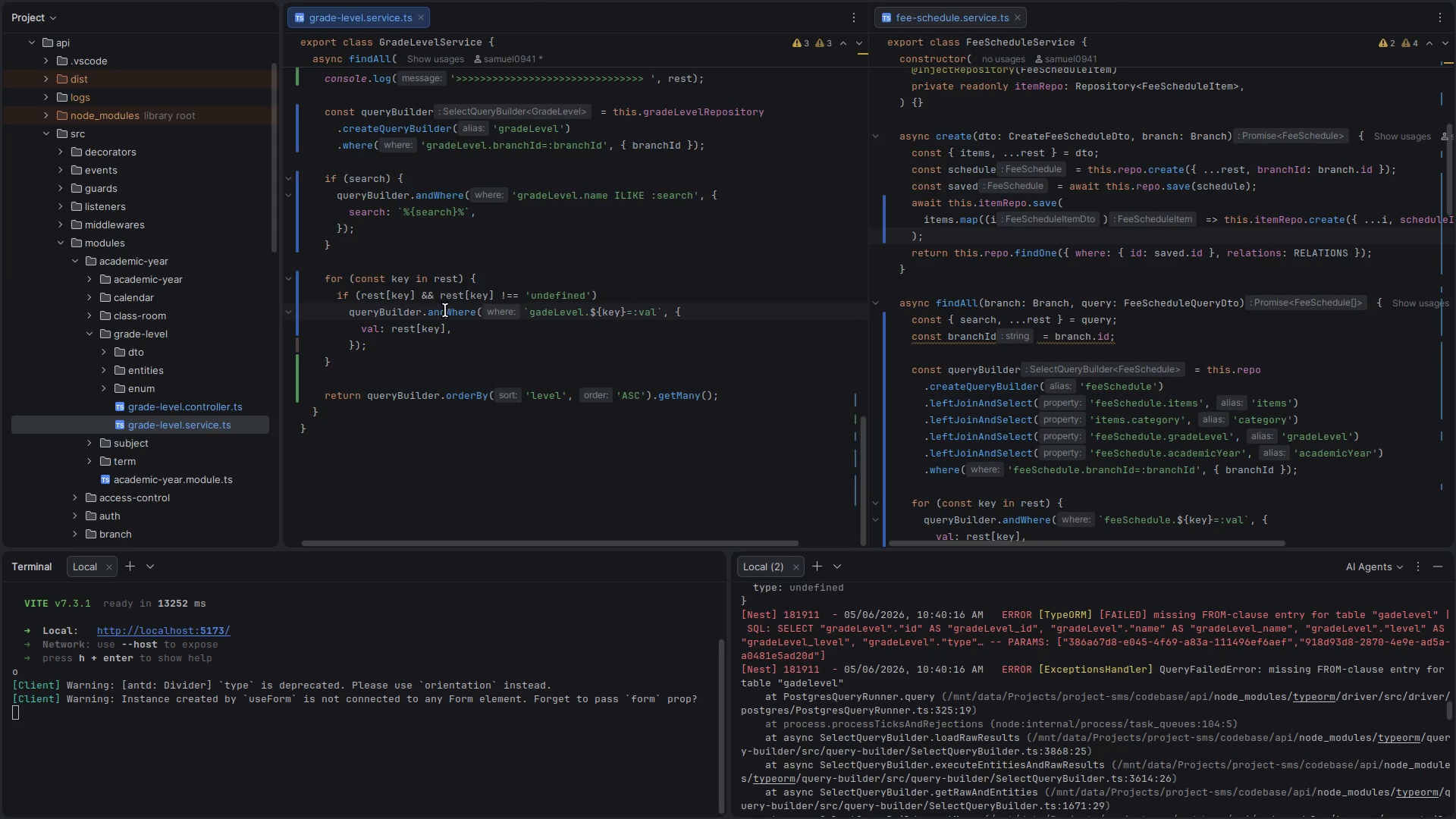 
left_click([445, 310])
 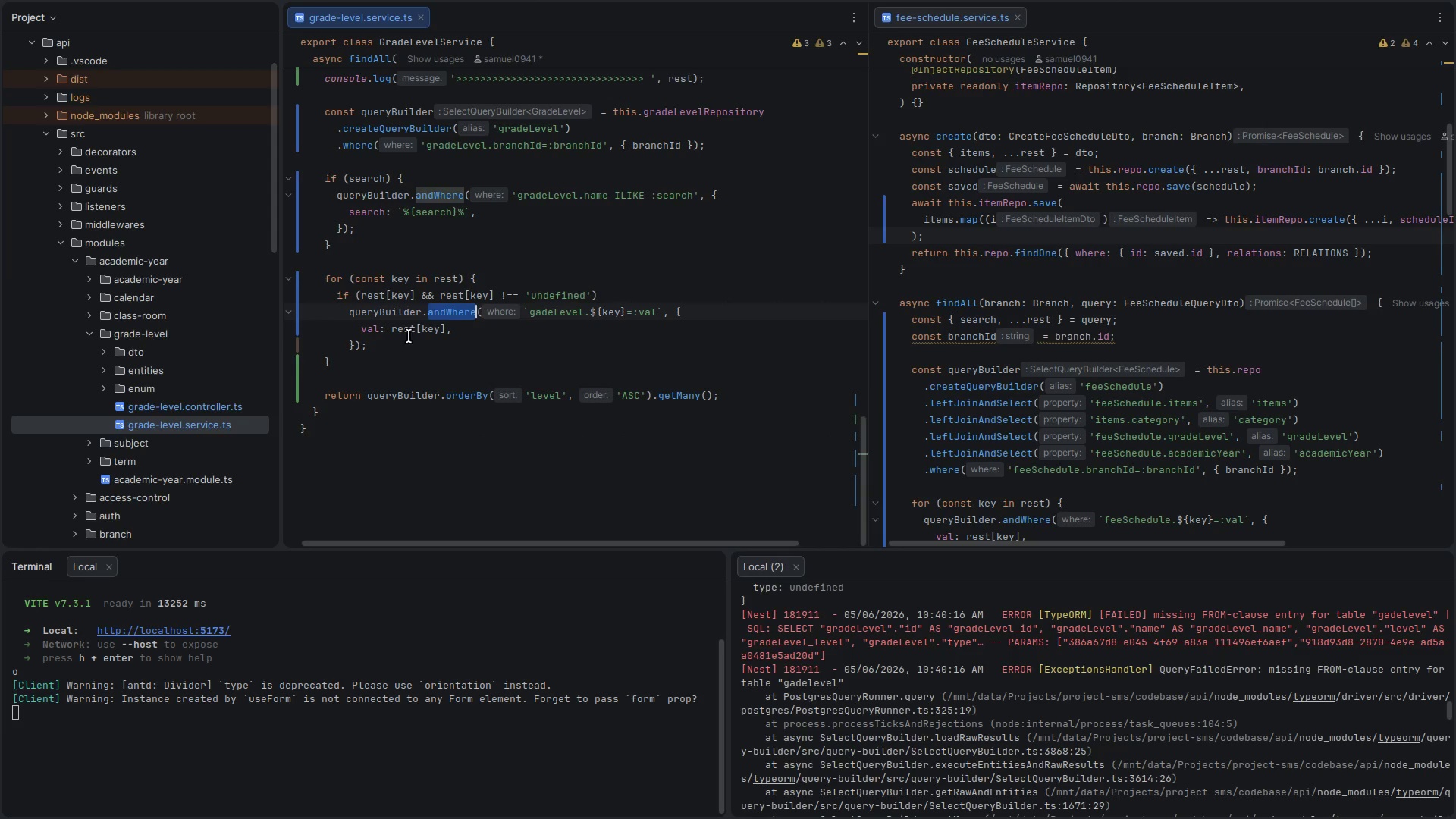 
scroll: coordinate [399, 368], scroll_direction: up, amount: 3.0
 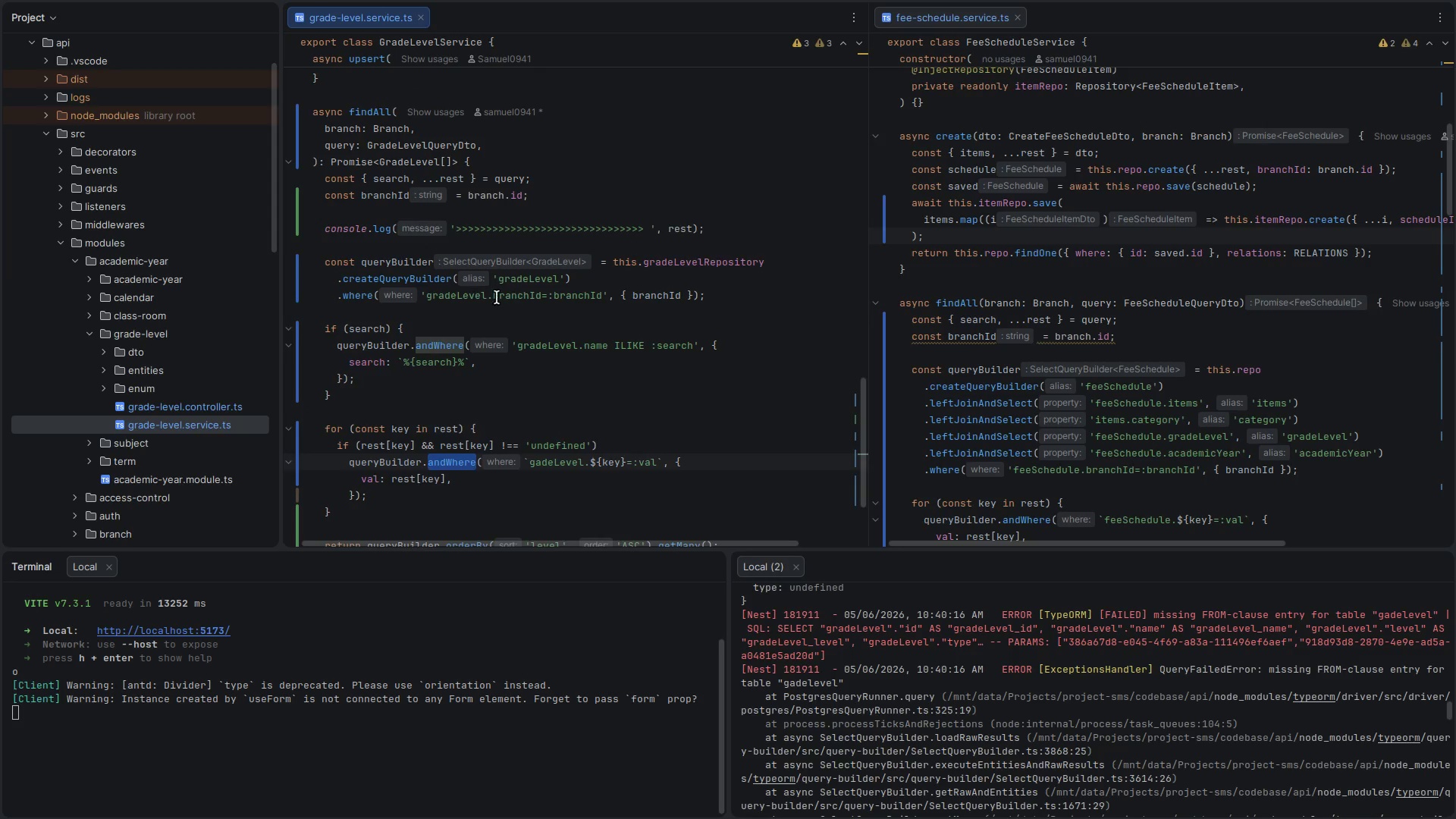 
wait(8.46)
 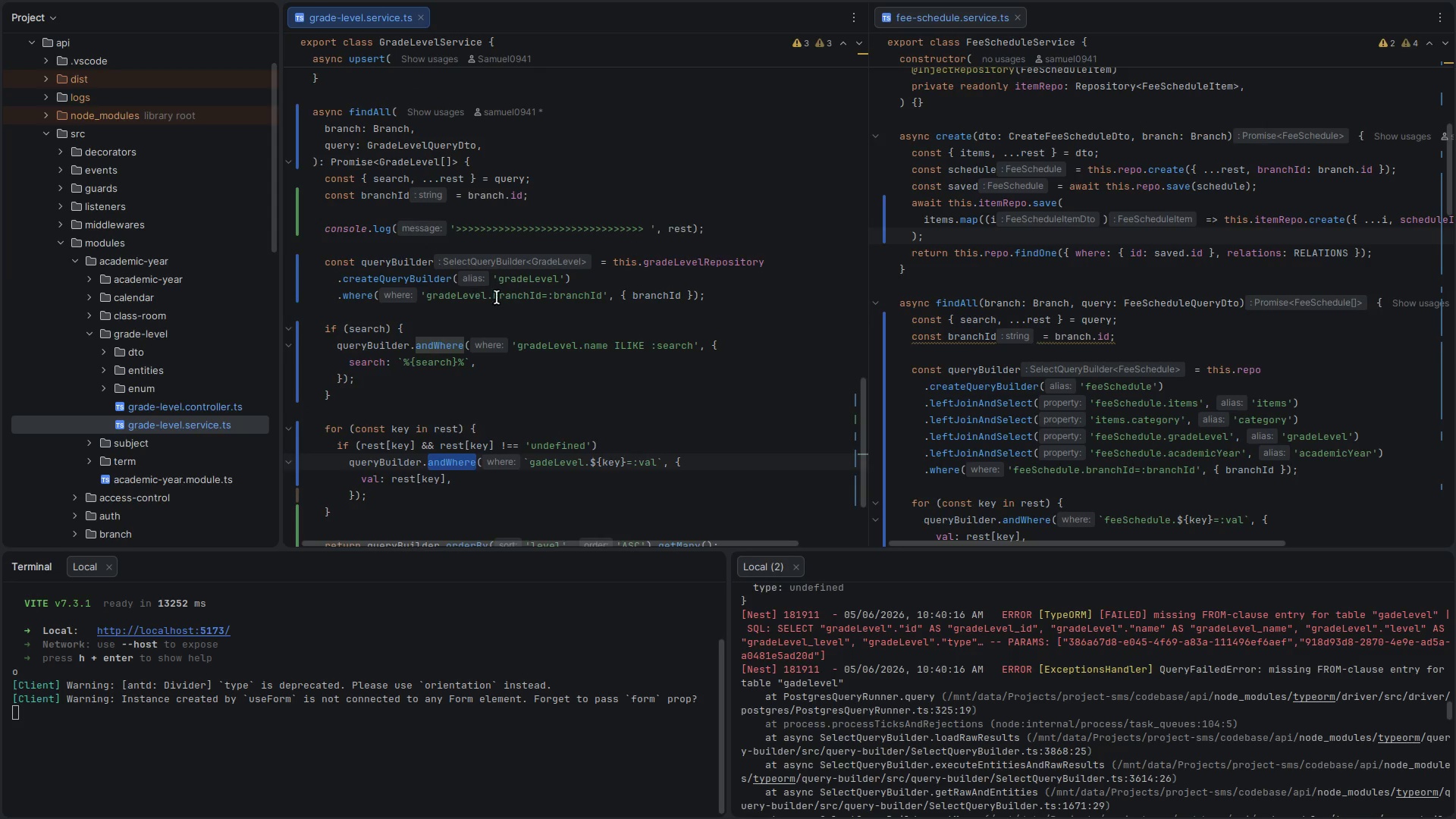 
scroll: coordinate [575, 431], scroll_direction: down, amount: 2.0
 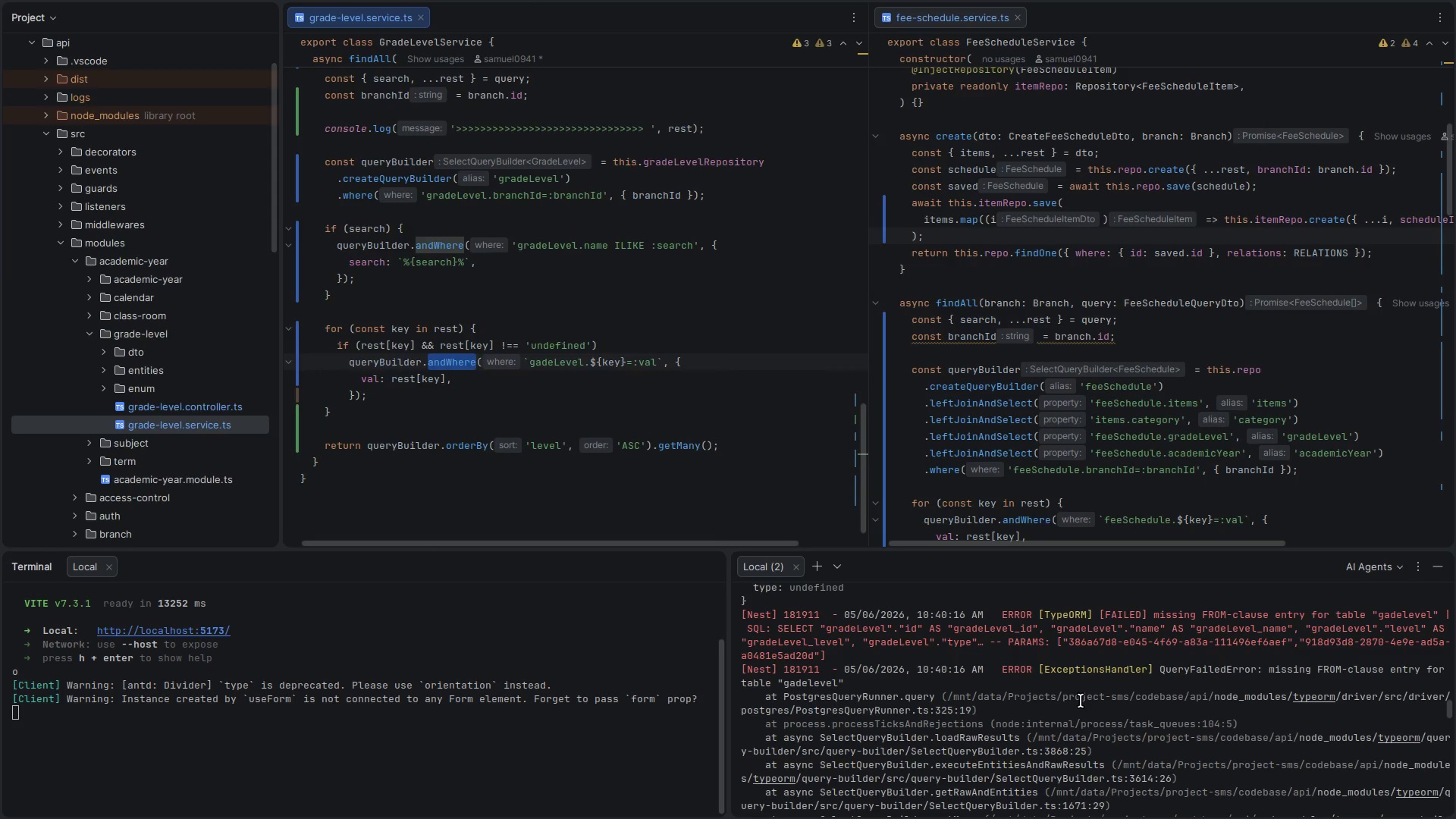 
wait(9.5)
 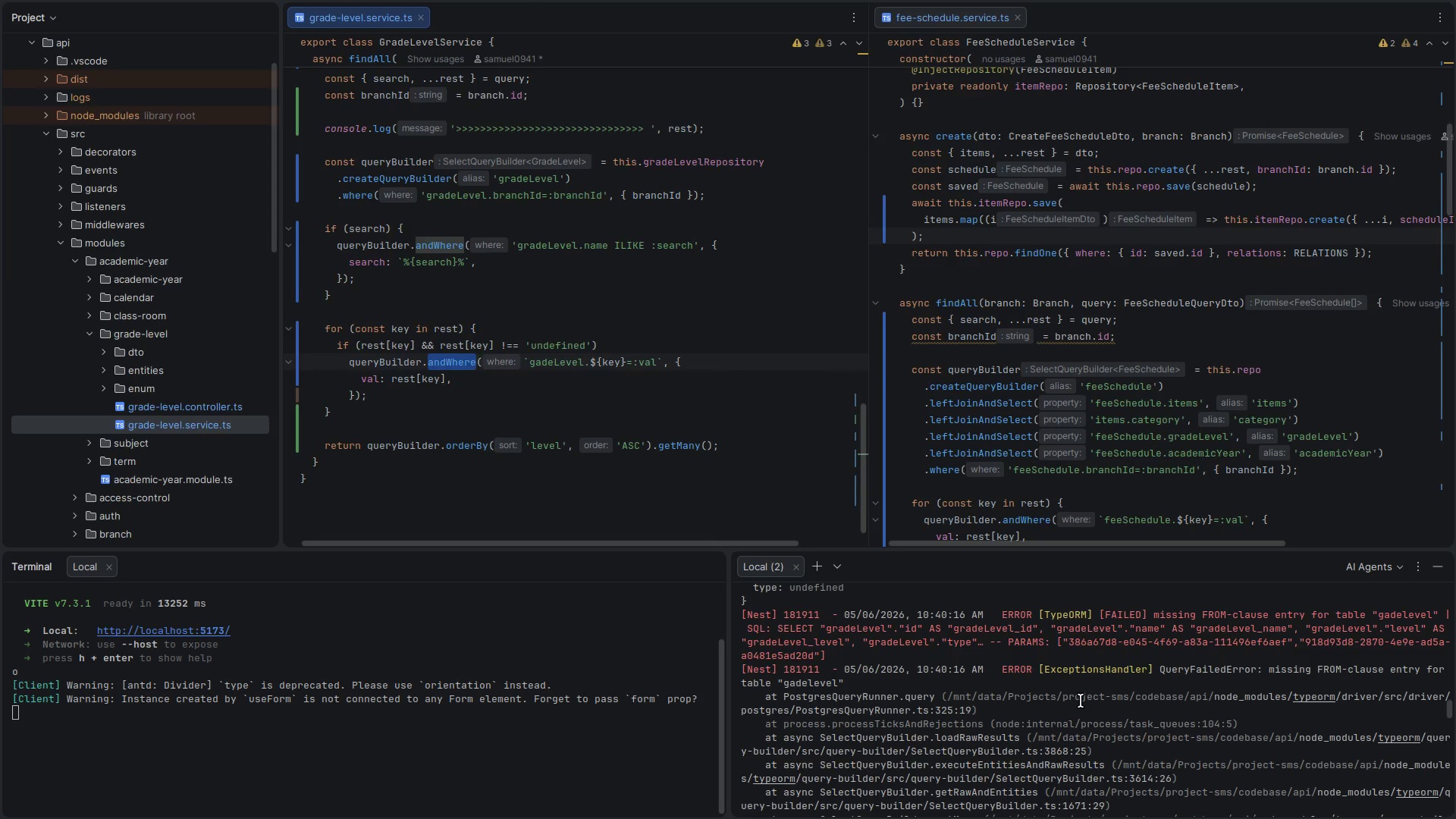 
scroll: coordinate [548, 381], scroll_direction: up, amount: 3.0
 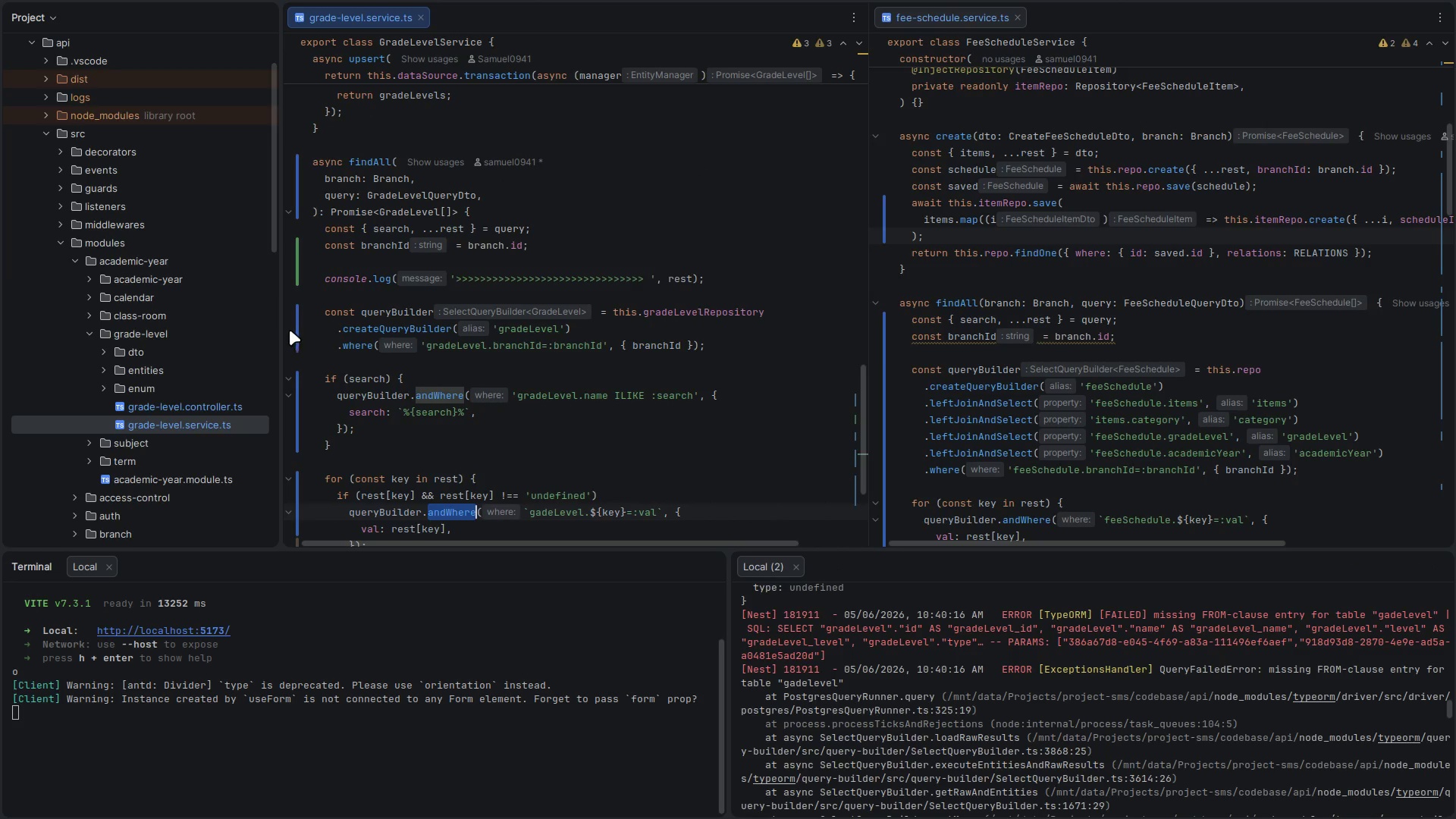 
double_click([381, 325])
 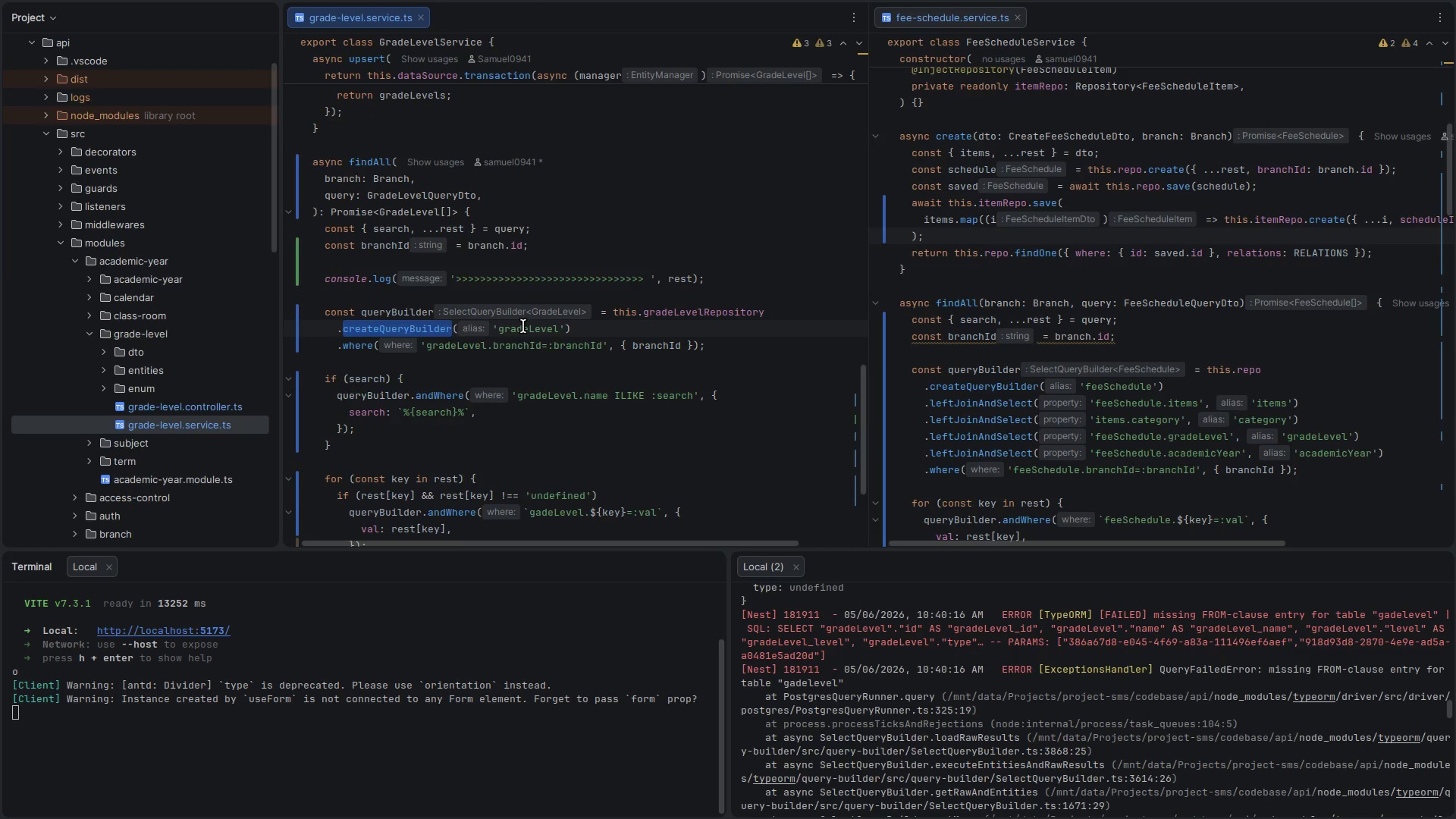 
double_click([523, 326])
 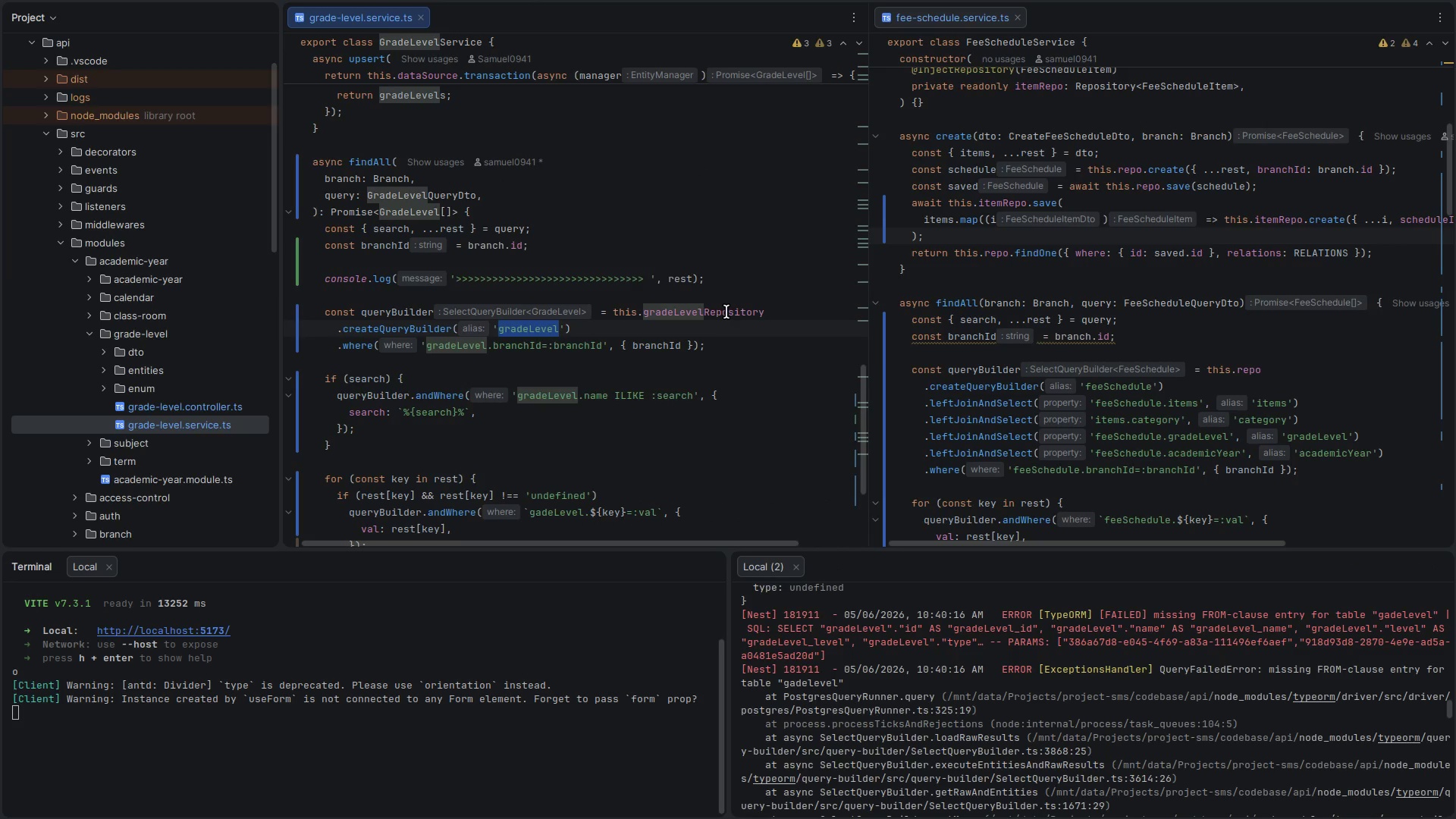 
double_click([726, 312])
 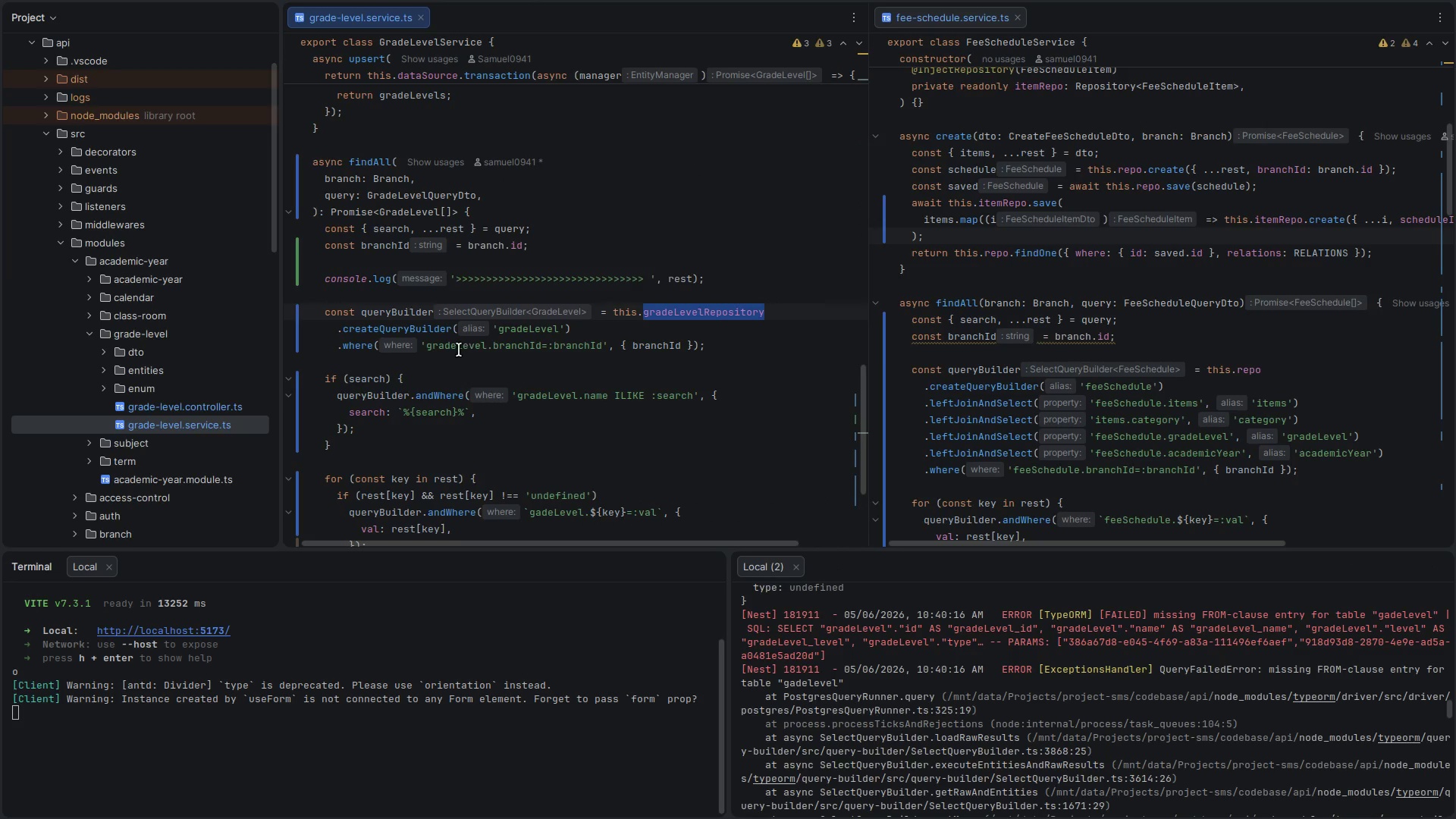 
double_click([456, 350])
 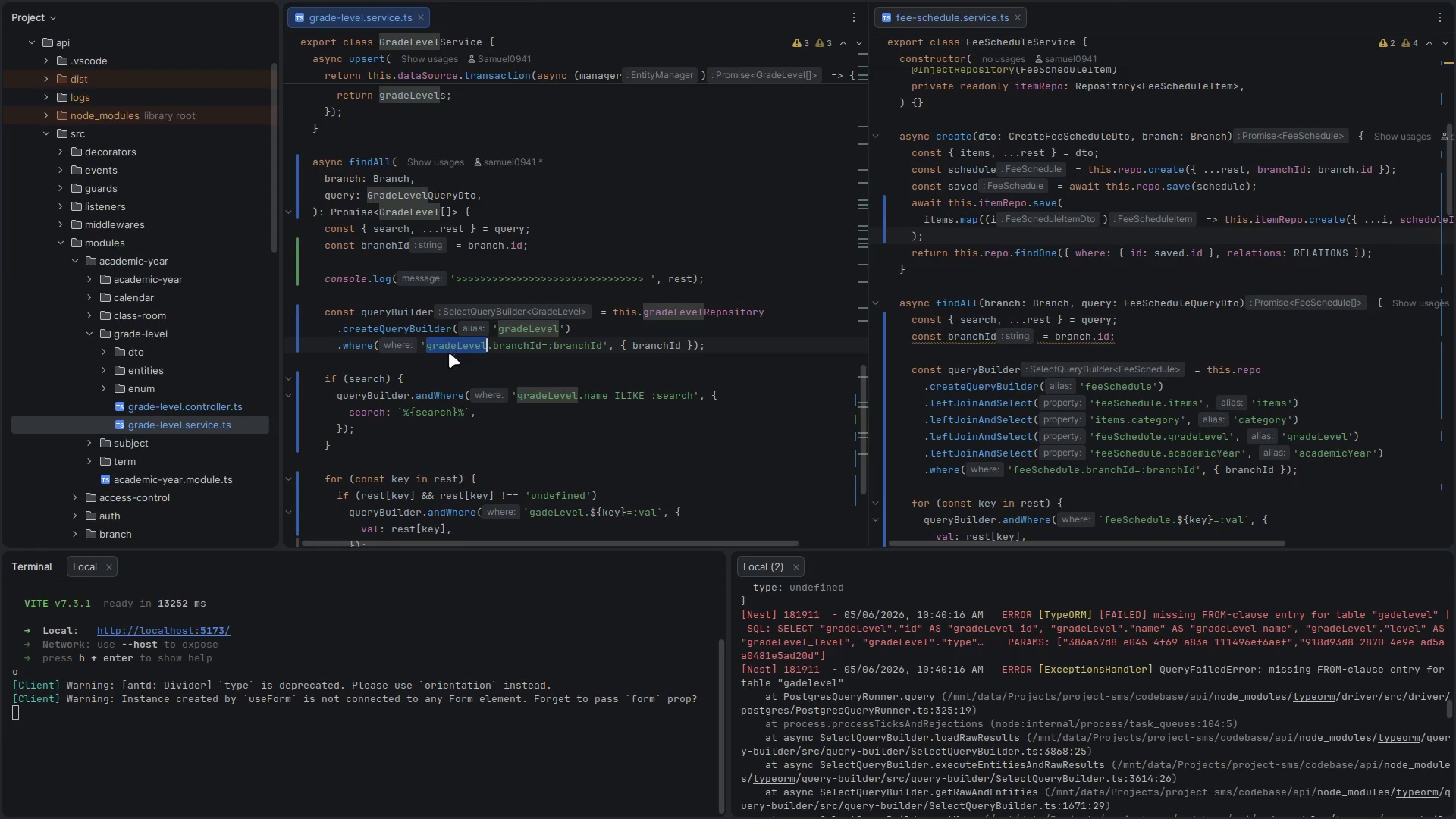 
scroll: coordinate [449, 361], scroll_direction: down, amount: 3.0
 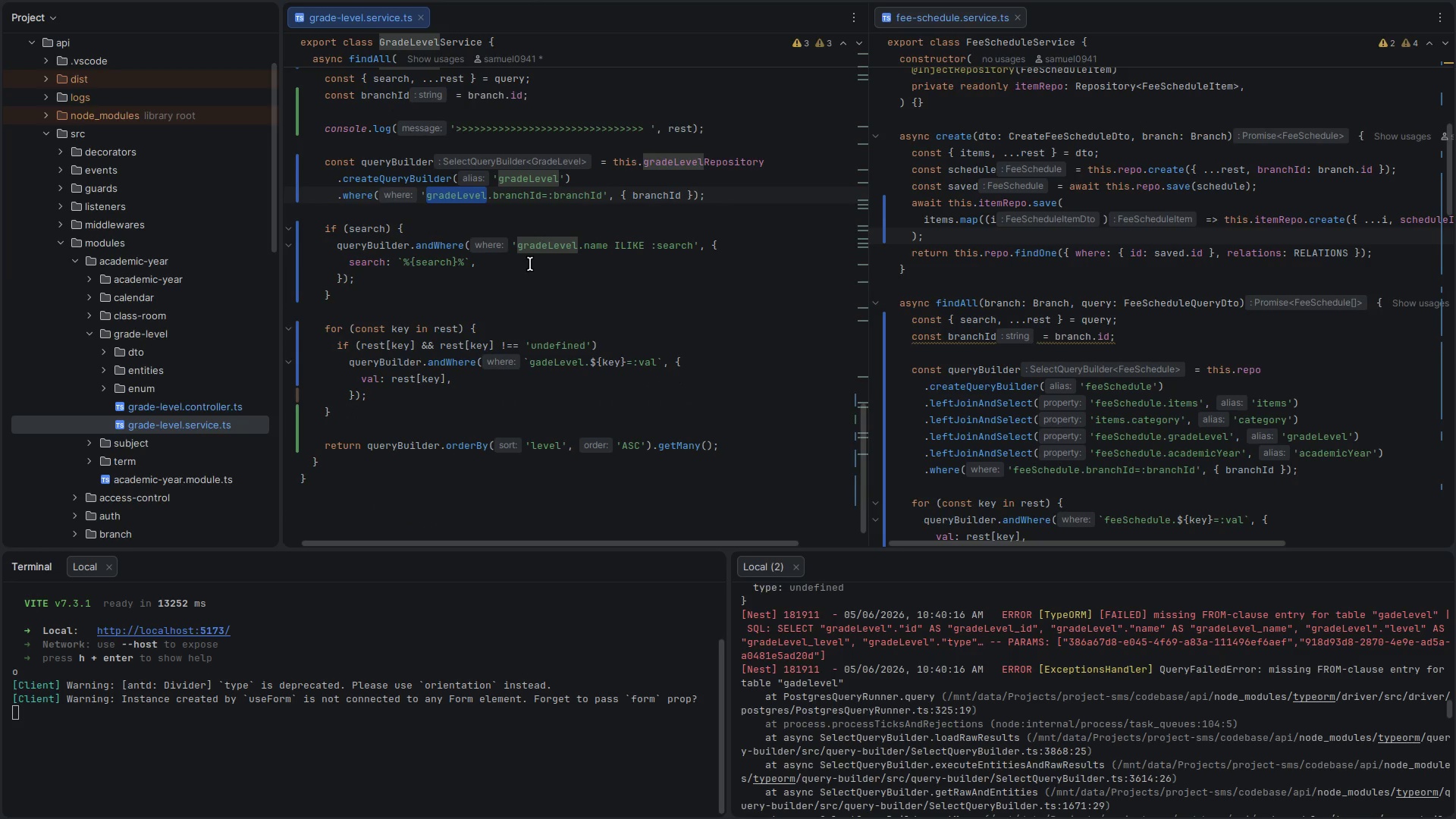 
wait(5.59)
 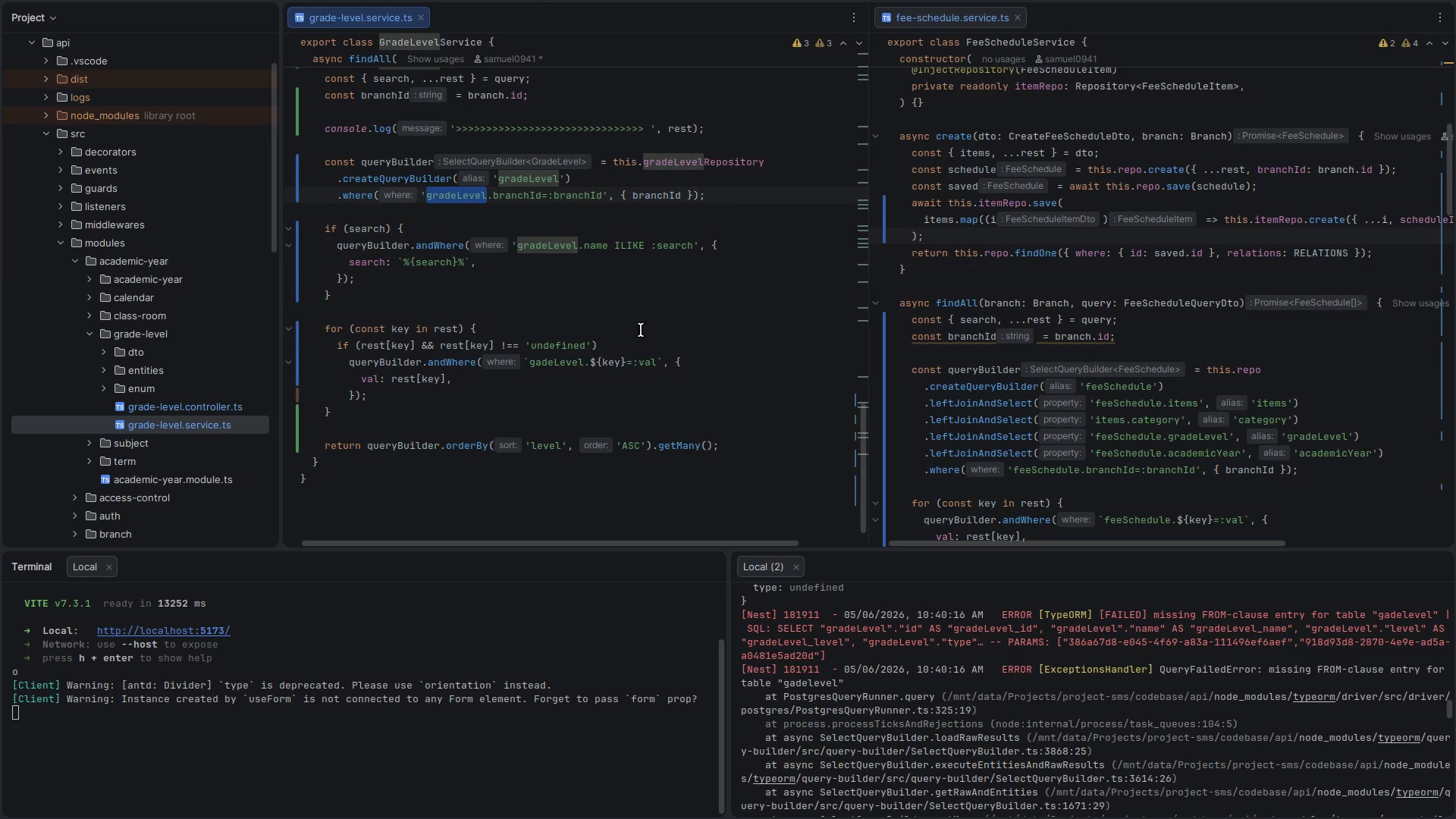 
left_click([539, 365])
 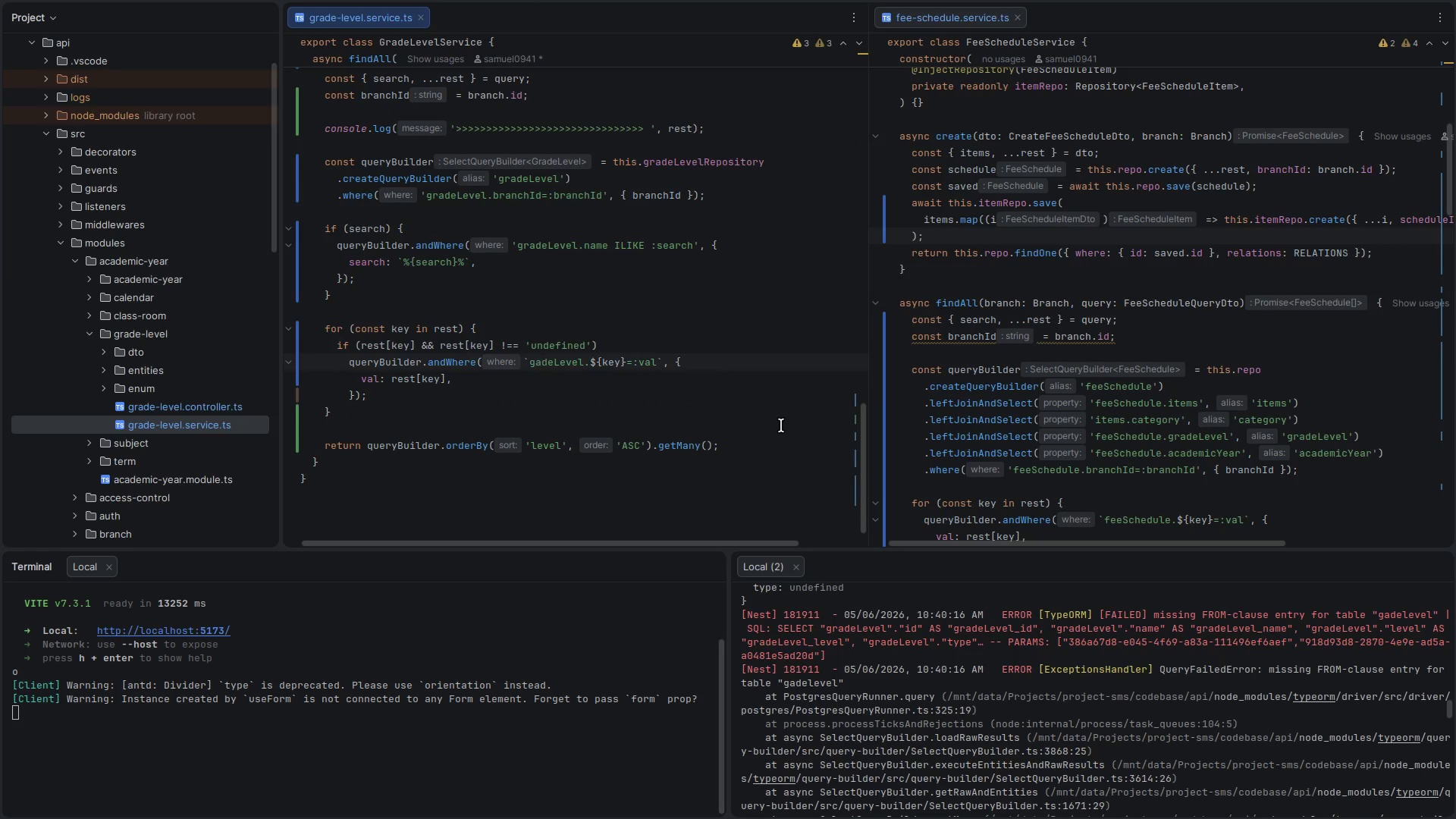 
key(ArrowLeft)
 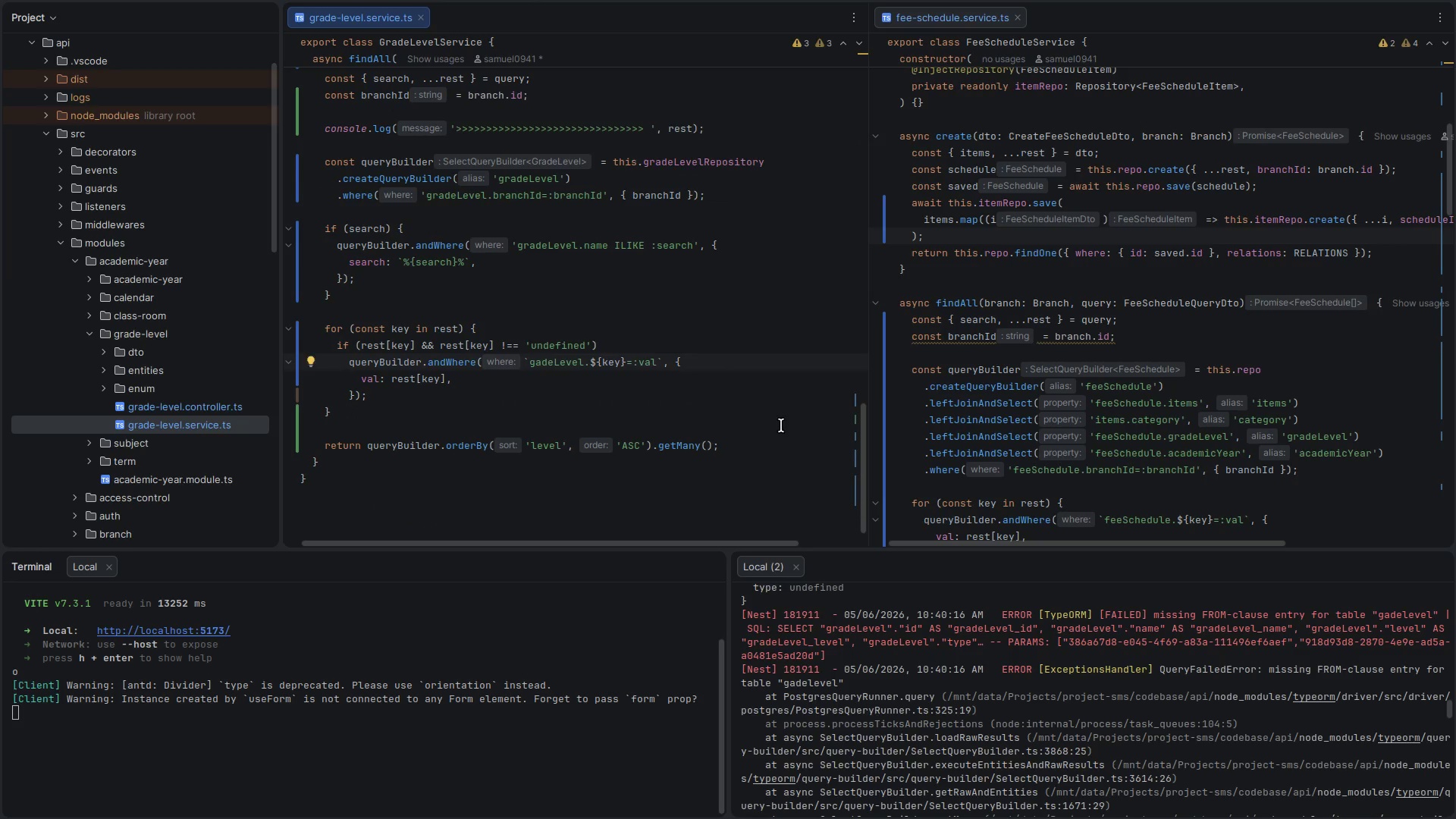 
key(R)
 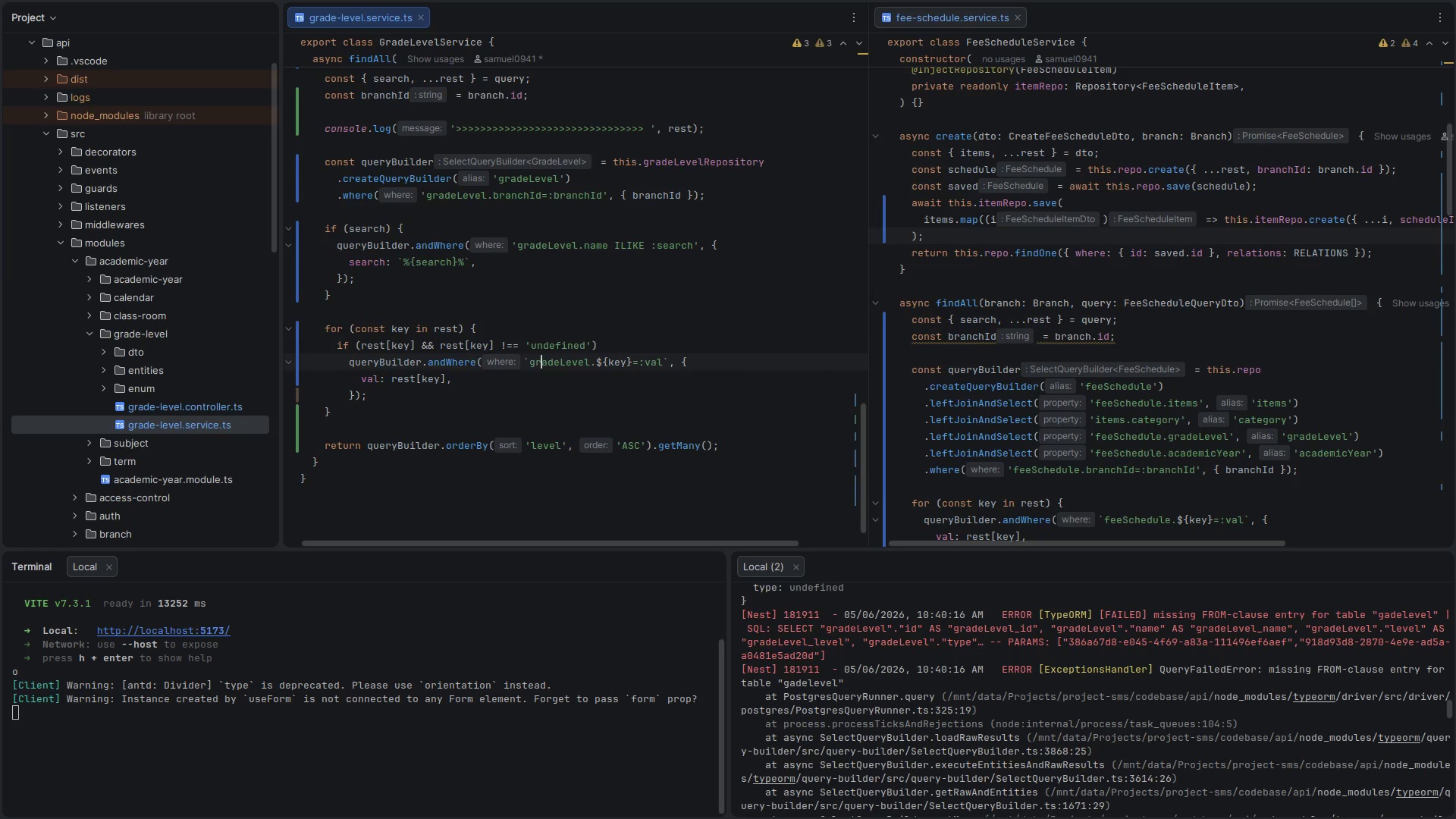 
key(Control+ControlLeft)
 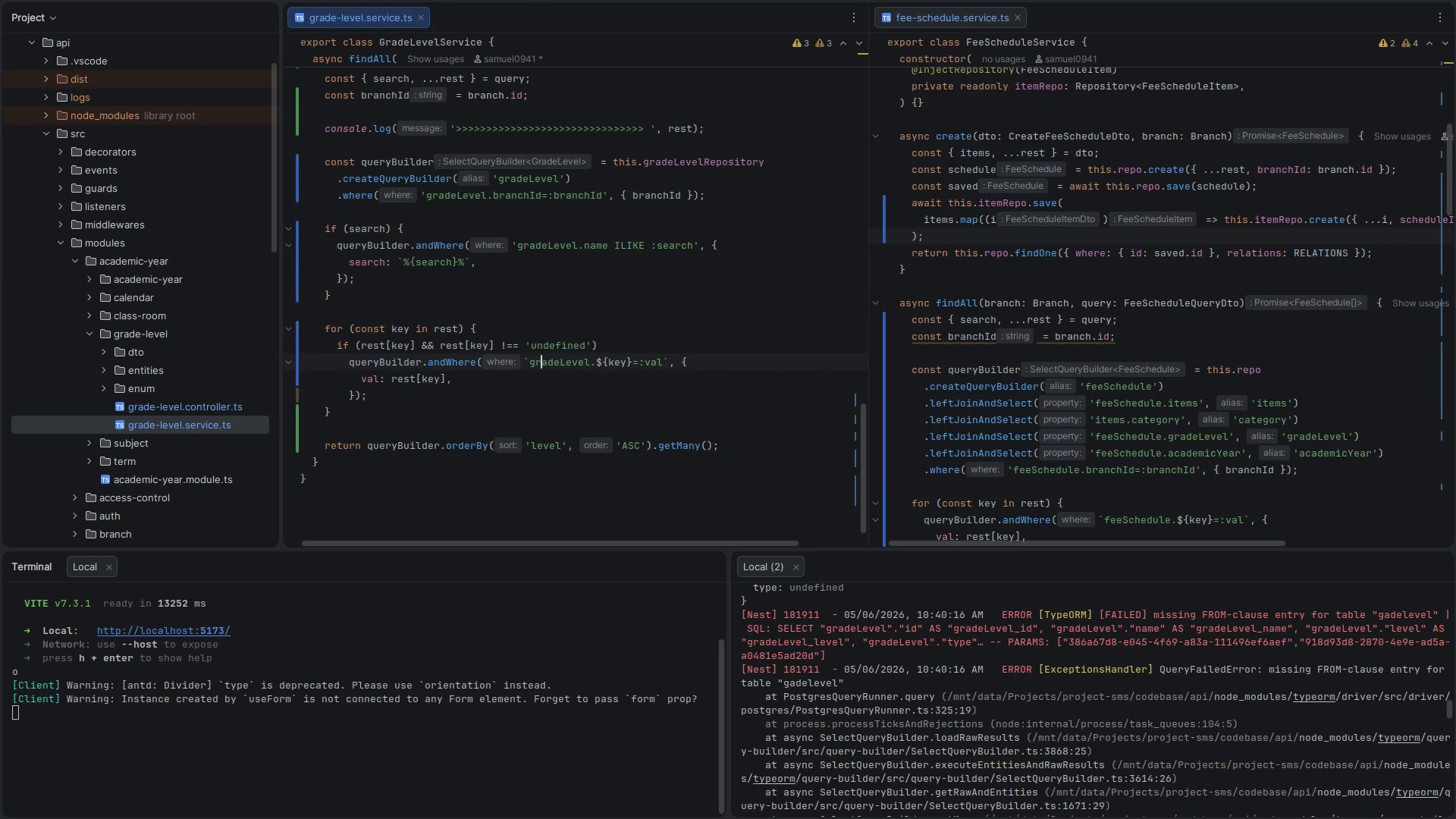 
key(Control+S)
 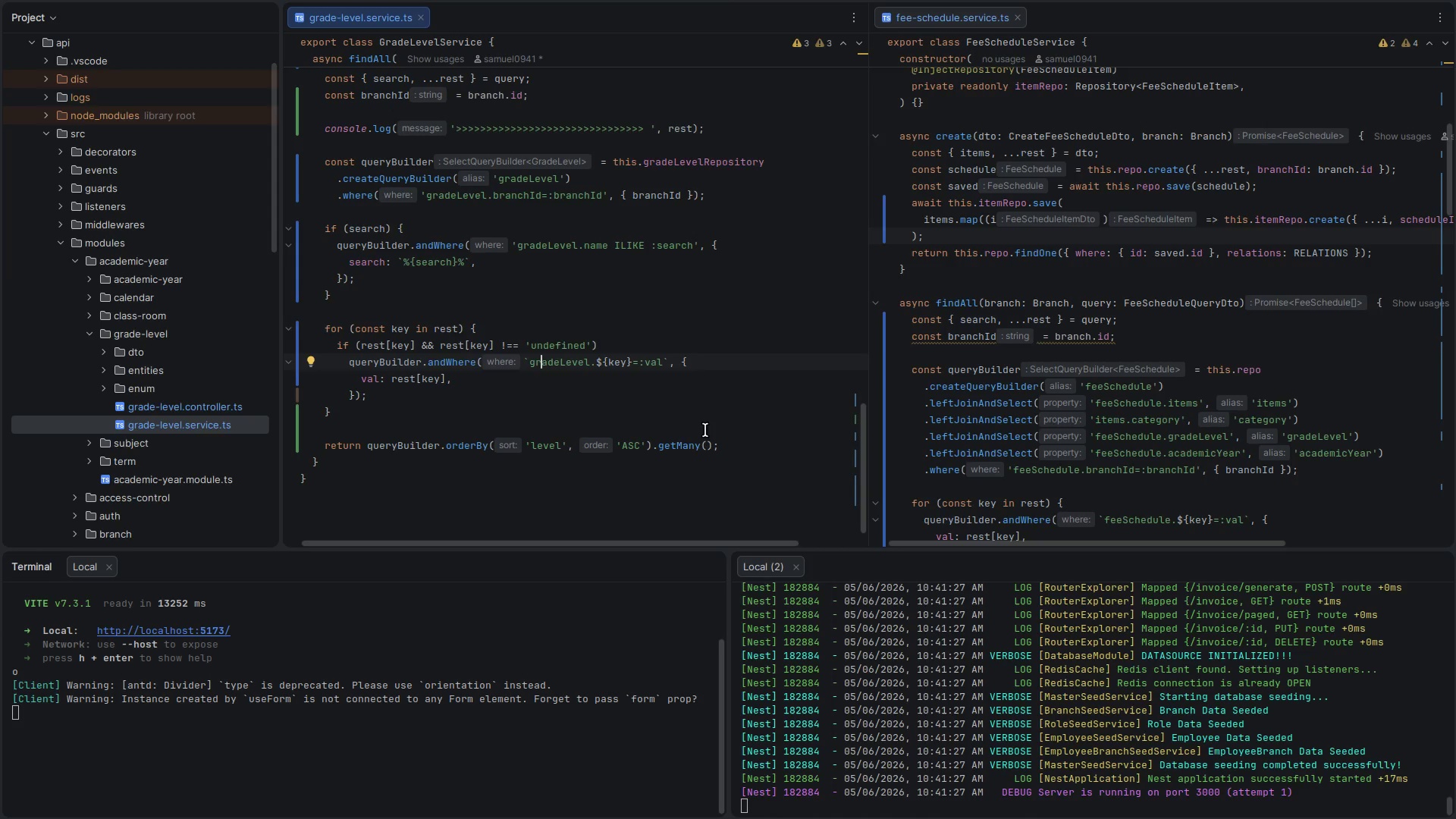 
key(Alt+Control+ArrowLeft)
 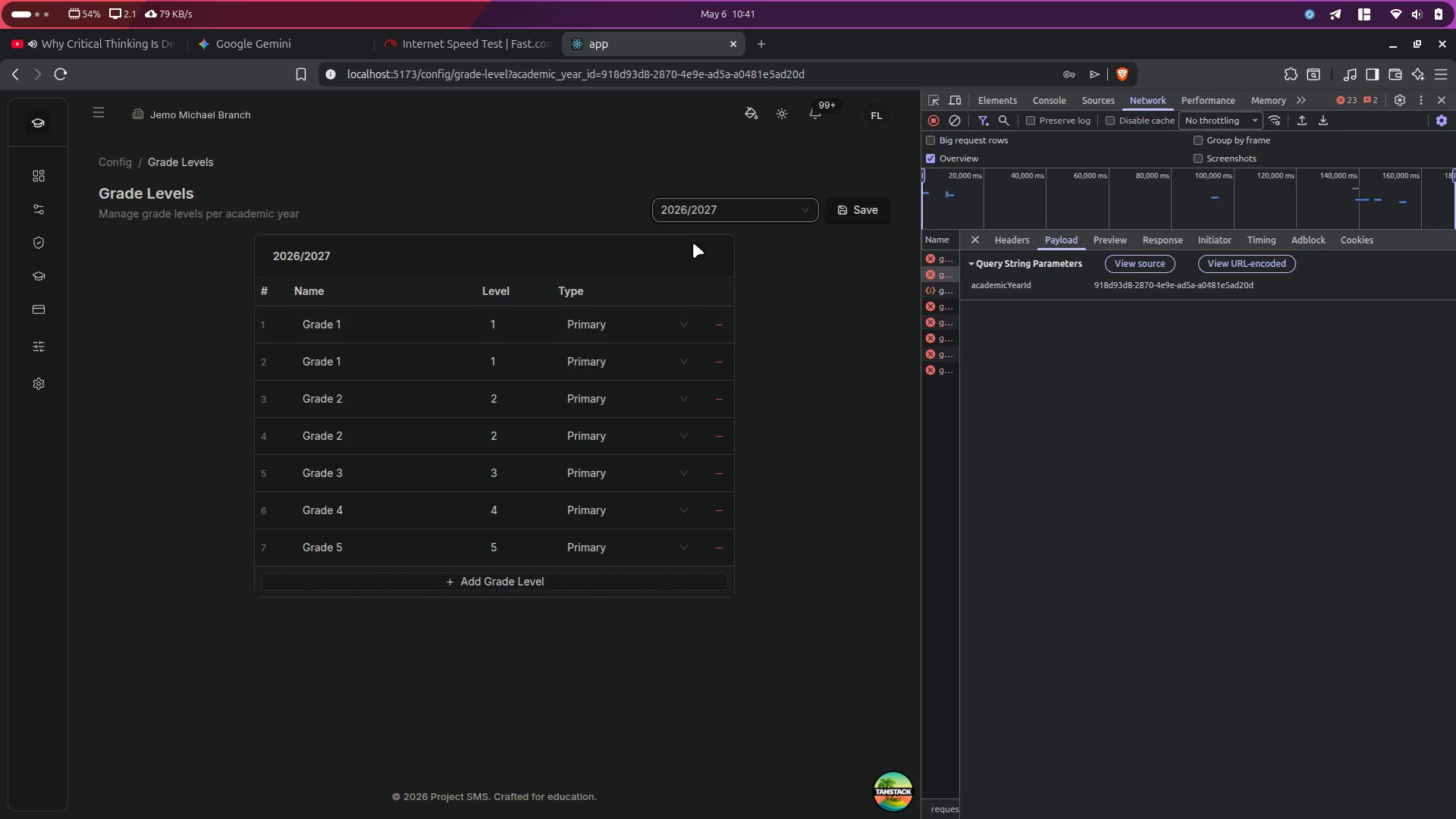 
left_click([711, 217])
 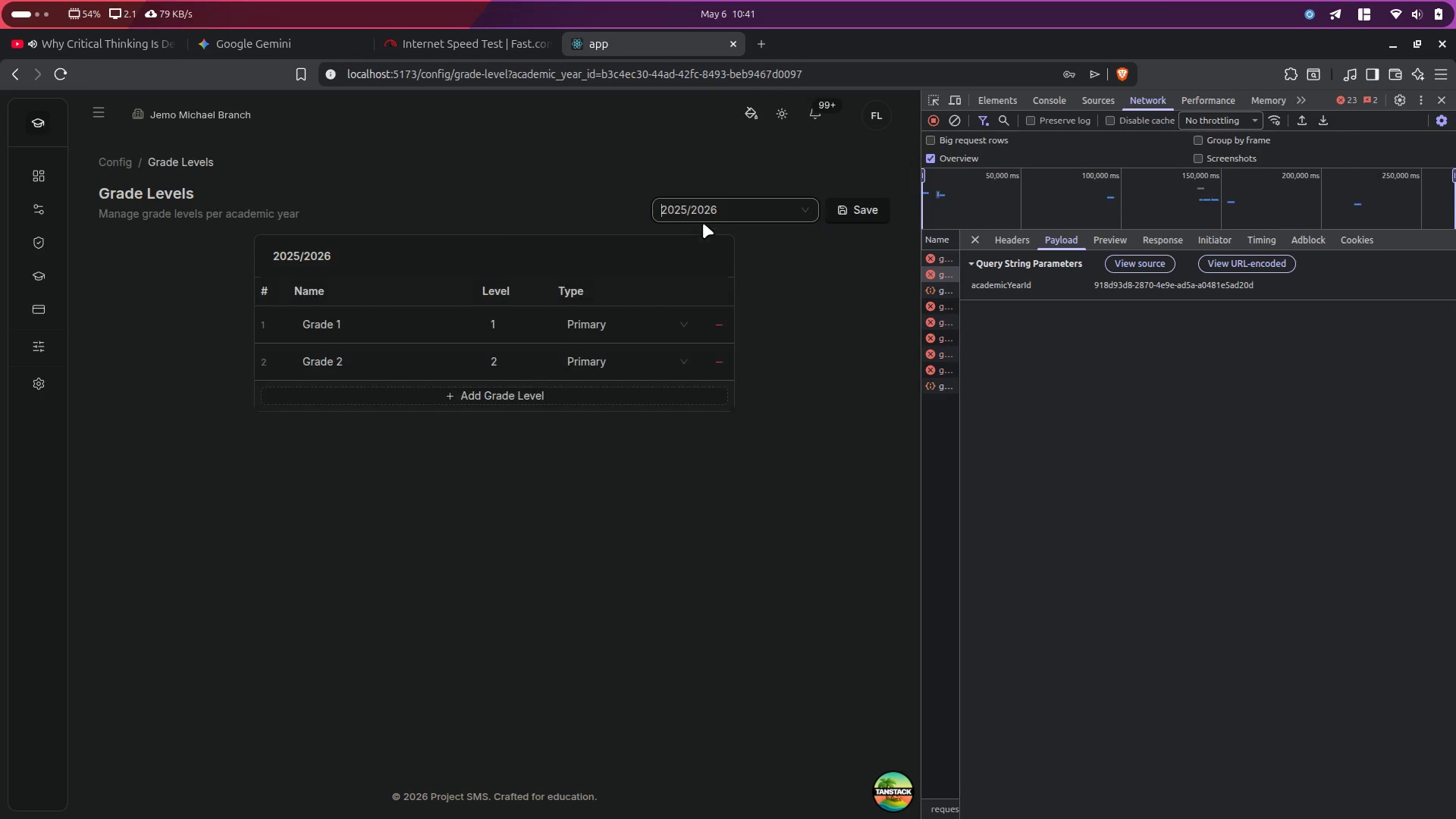 
left_click([714, 215])
 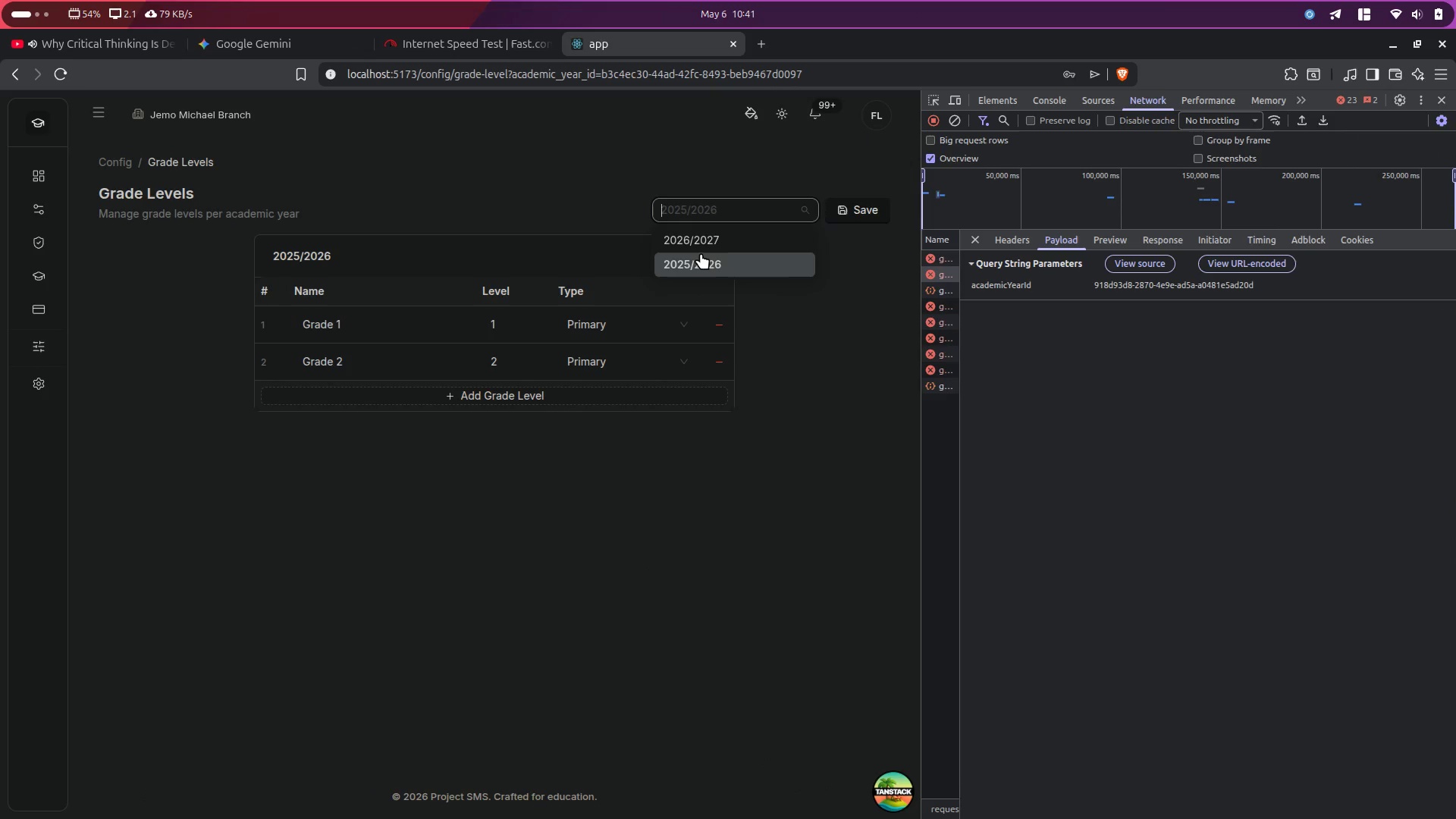 
left_click([710, 248])
 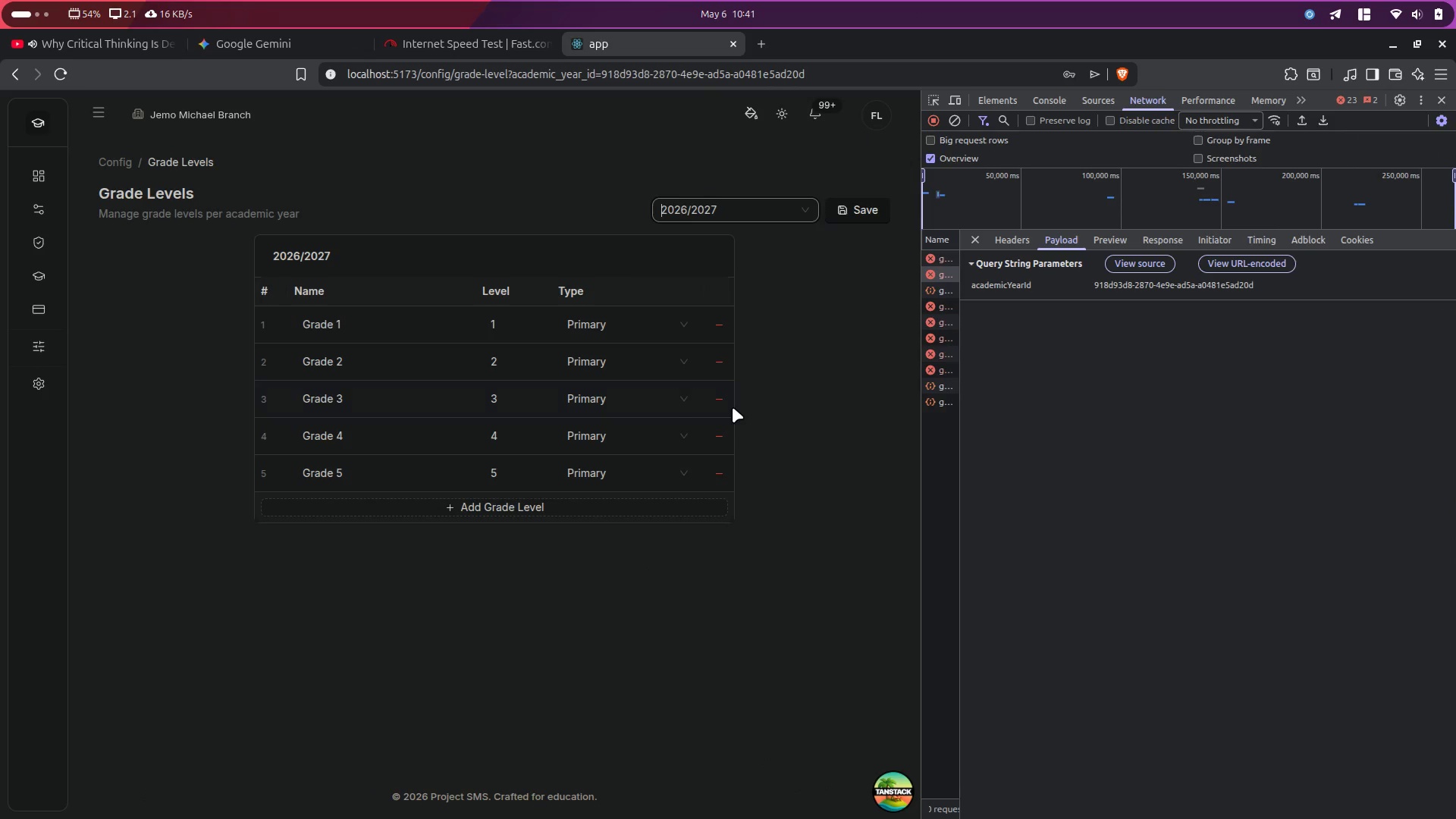 
left_click([821, 366])
 